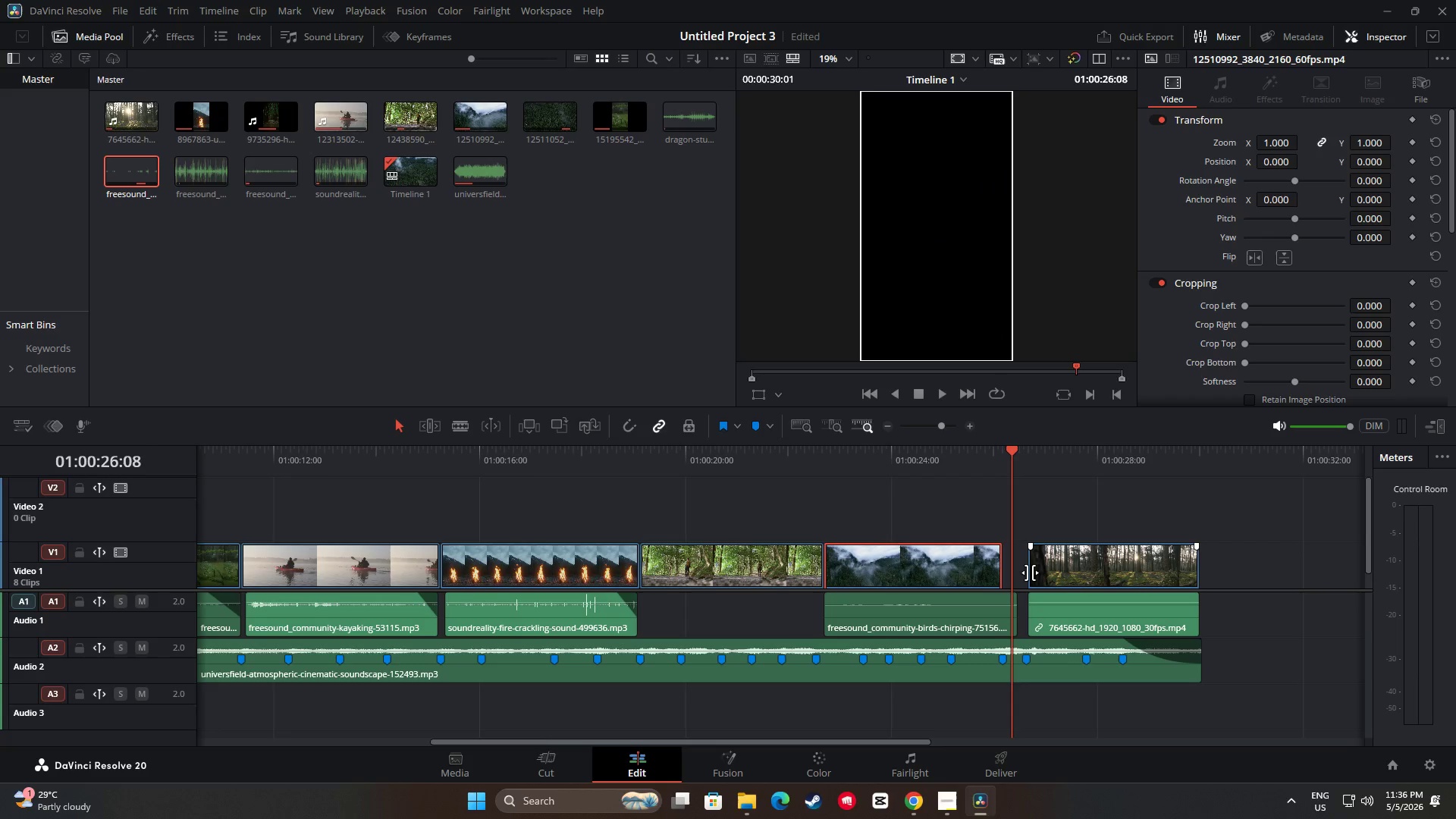 
left_click_drag(start_coordinate=[1030, 573], to_coordinate=[1025, 572])
 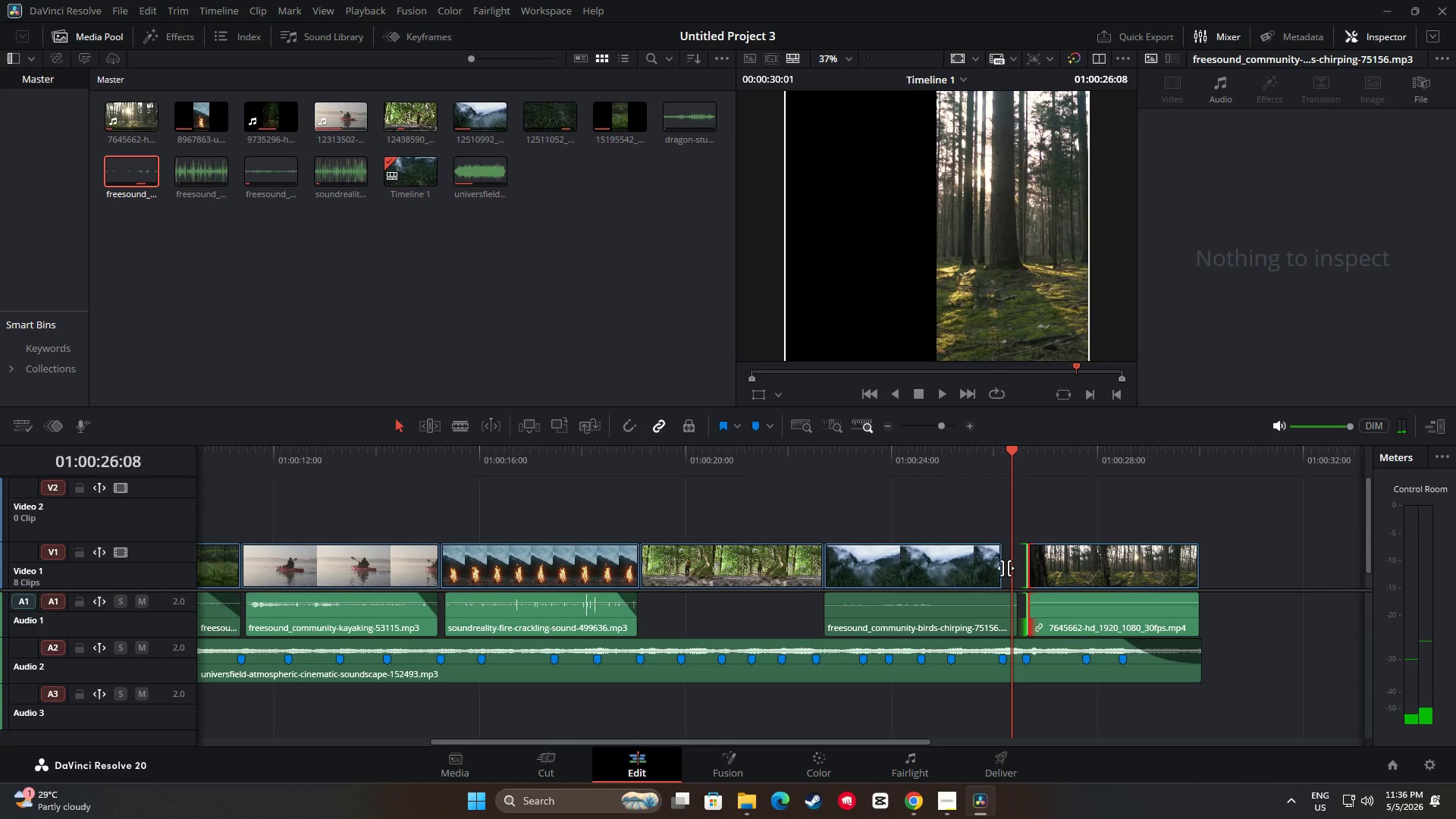 
left_click_drag(start_coordinate=[1001, 568], to_coordinate=[1028, 568])
 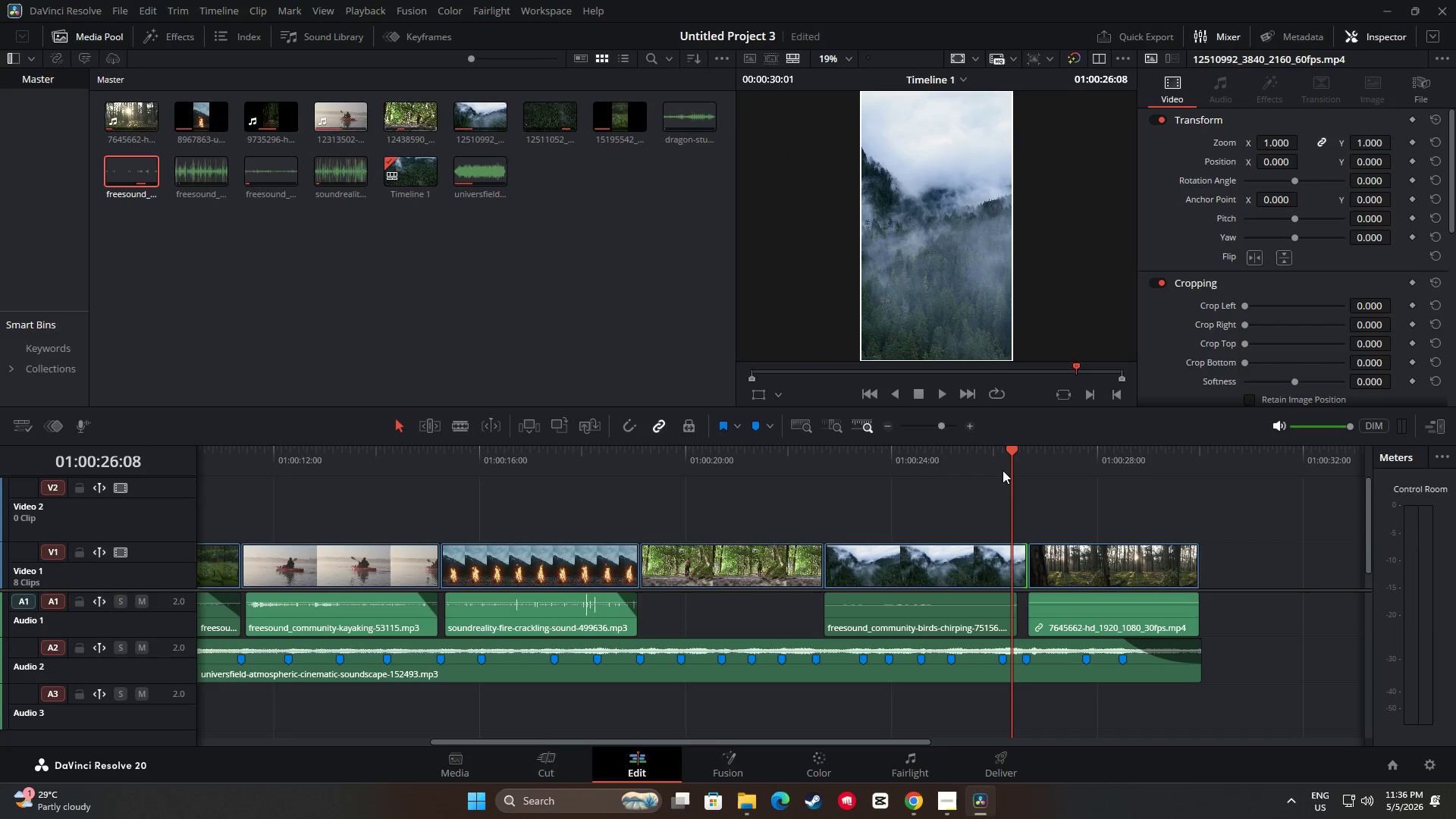 
left_click_drag(start_coordinate=[1009, 458], to_coordinate=[586, 448])
 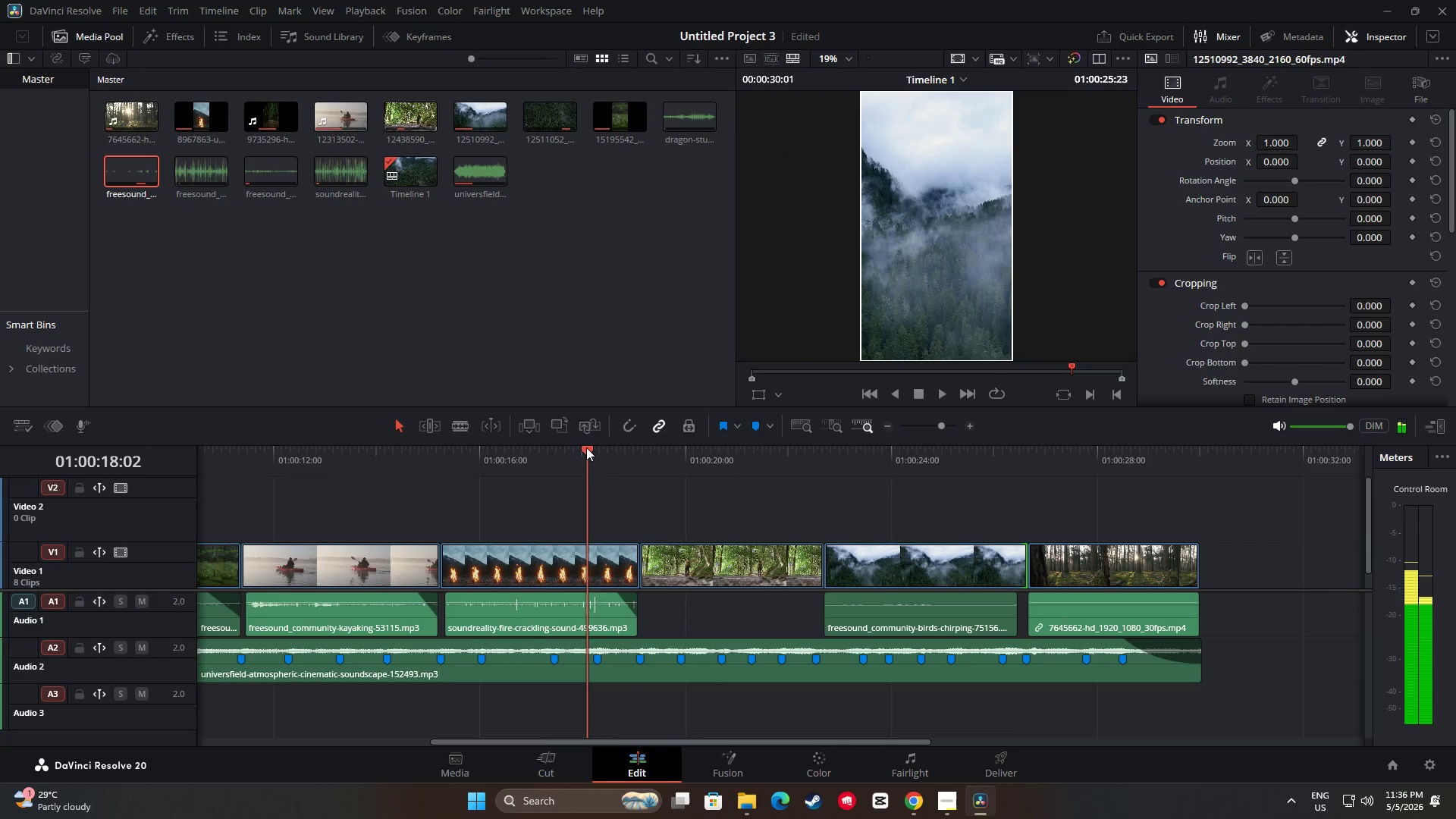 
key(Space)
 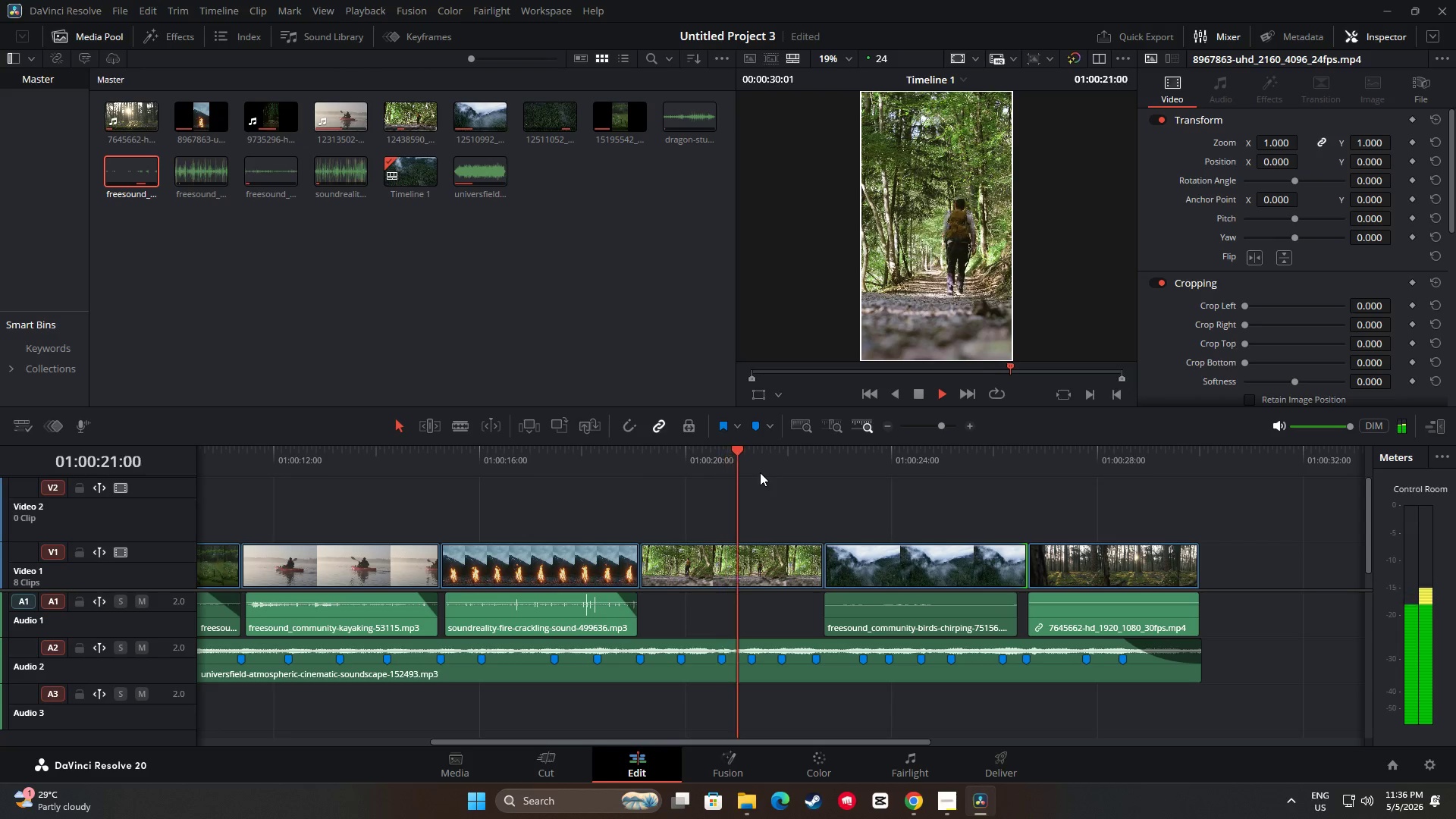 
key(Space)
 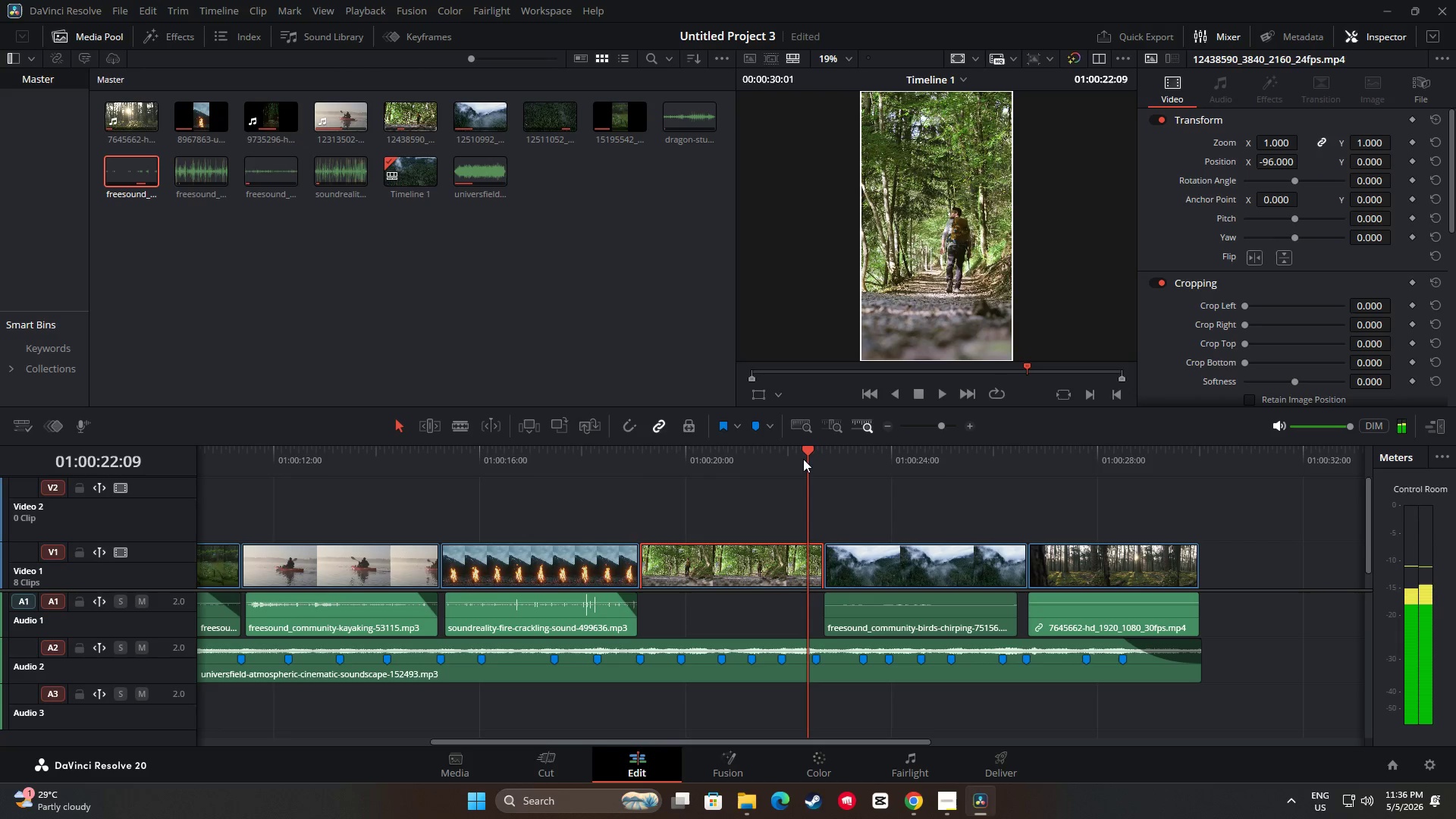 
left_click_drag(start_coordinate=[803, 454], to_coordinate=[601, 466])
 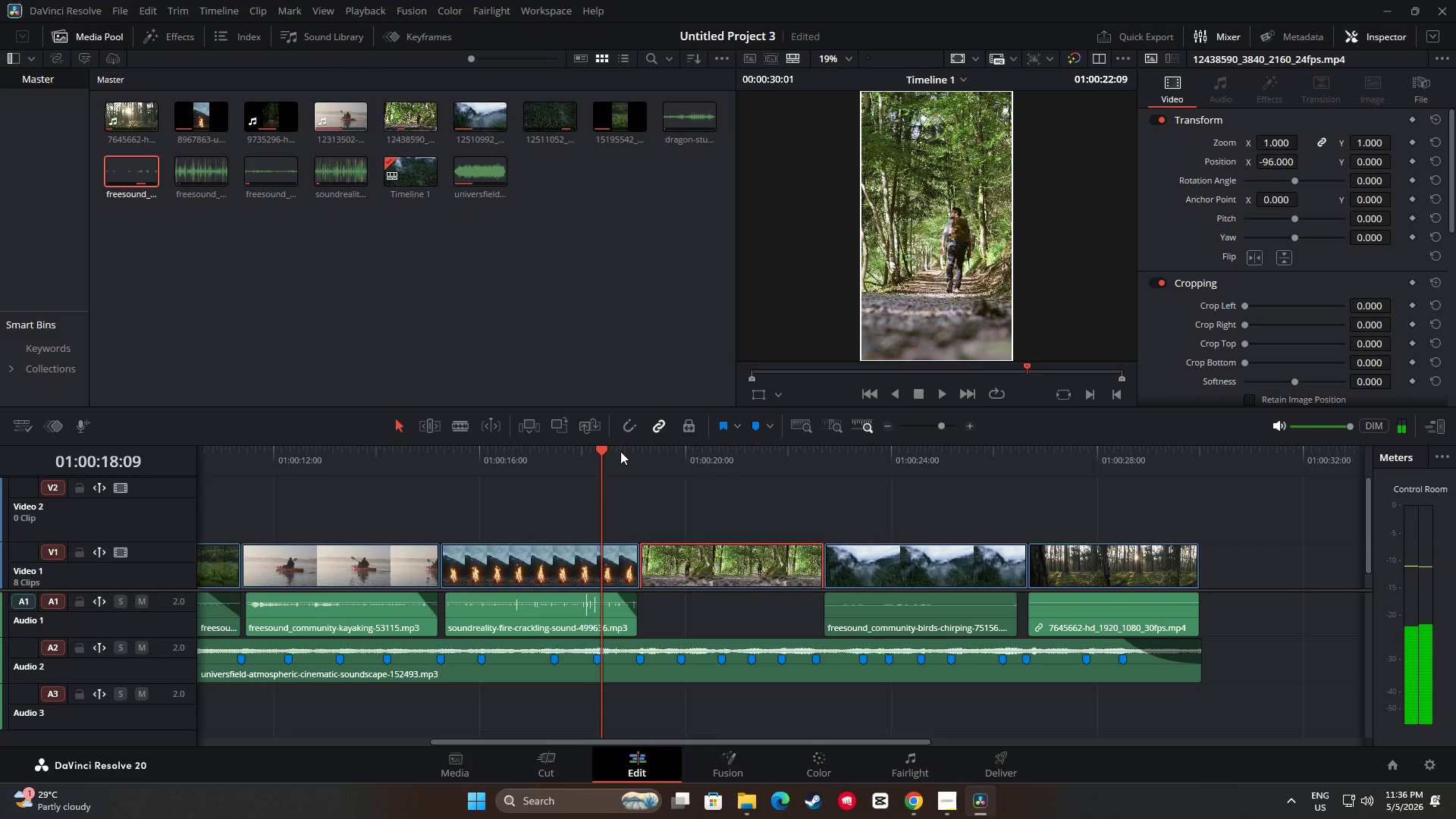 
key(Space)
 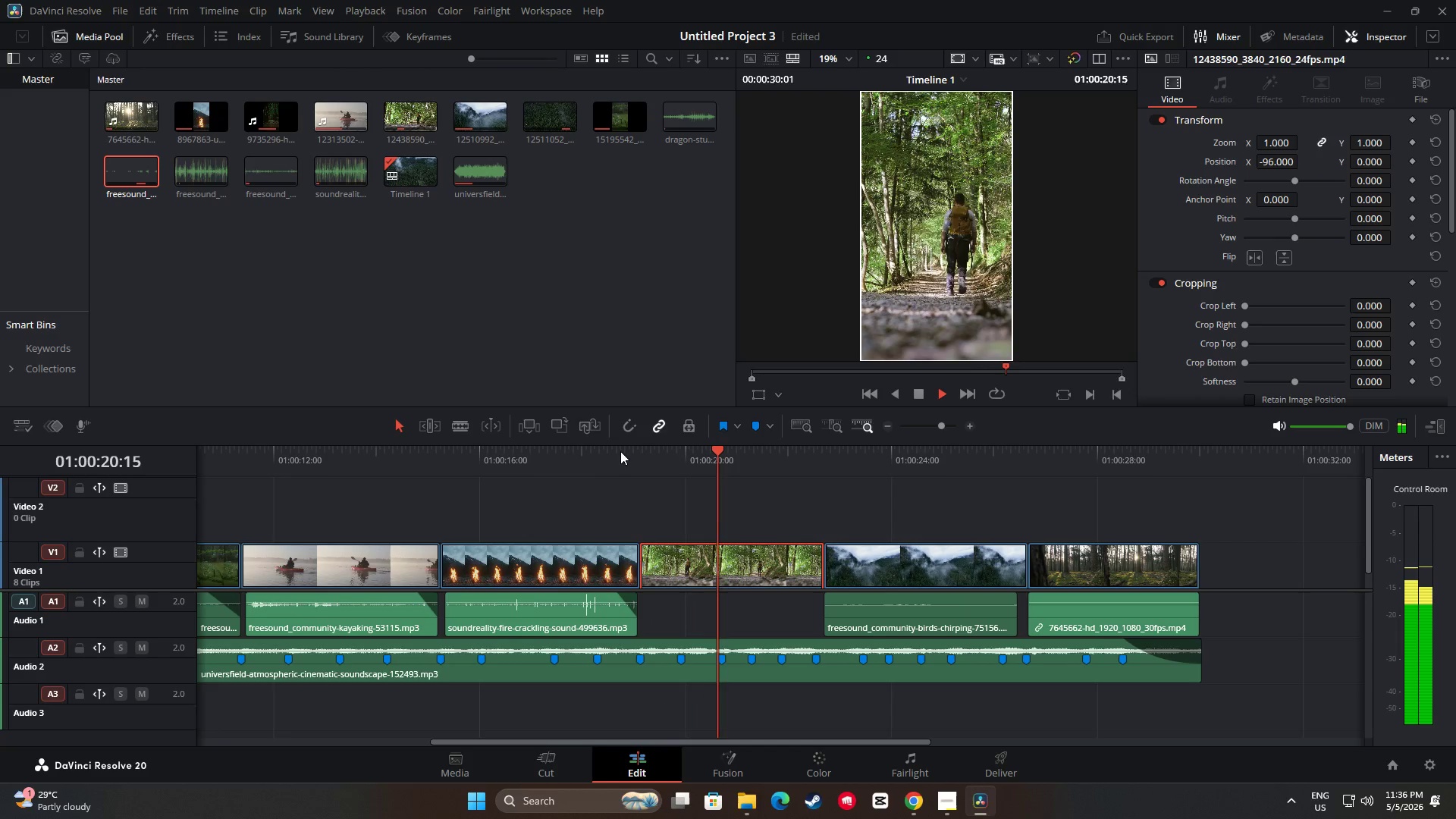 
key(Space)
 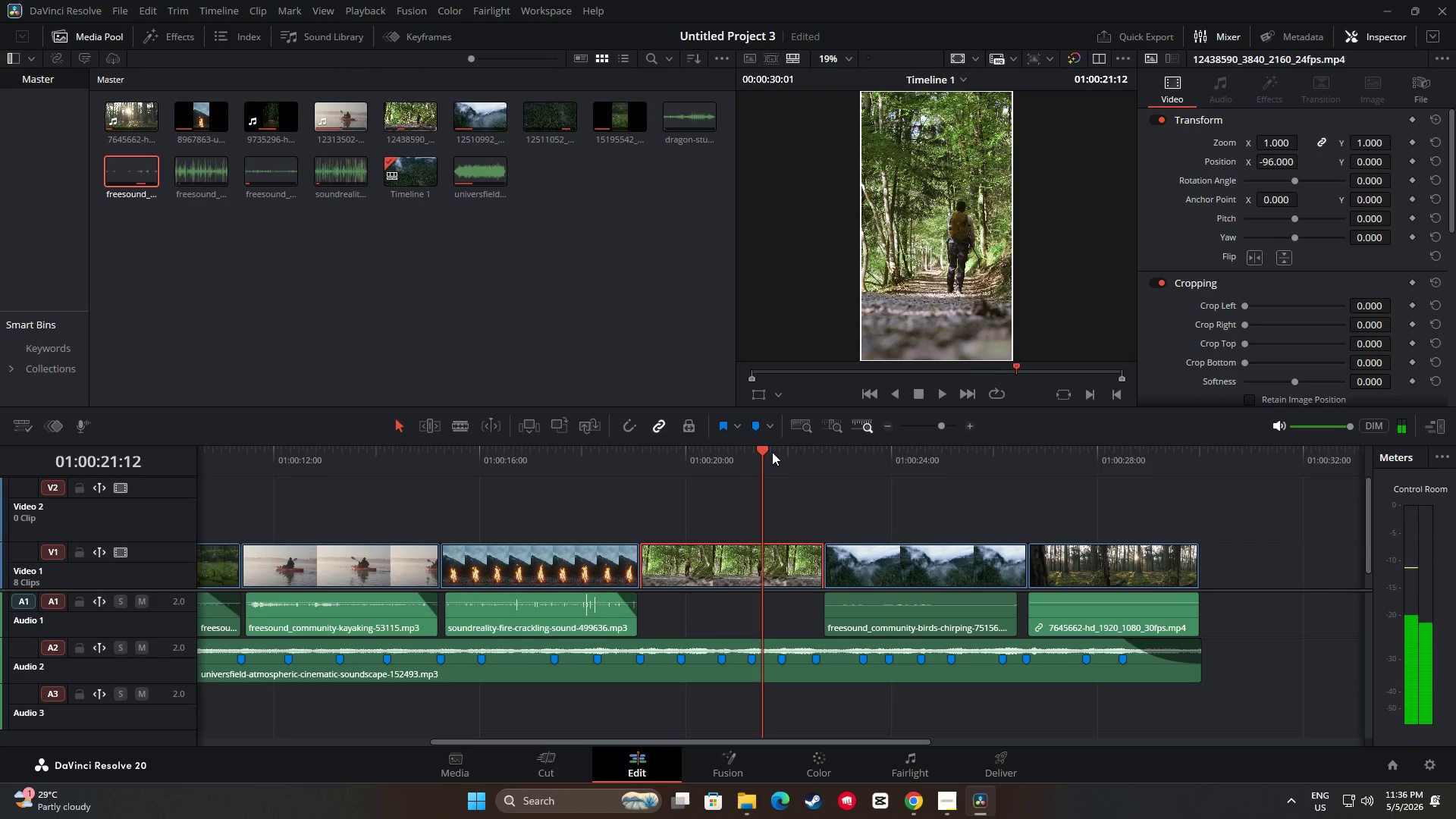 
left_click_drag(start_coordinate=[755, 454], to_coordinate=[576, 458])
 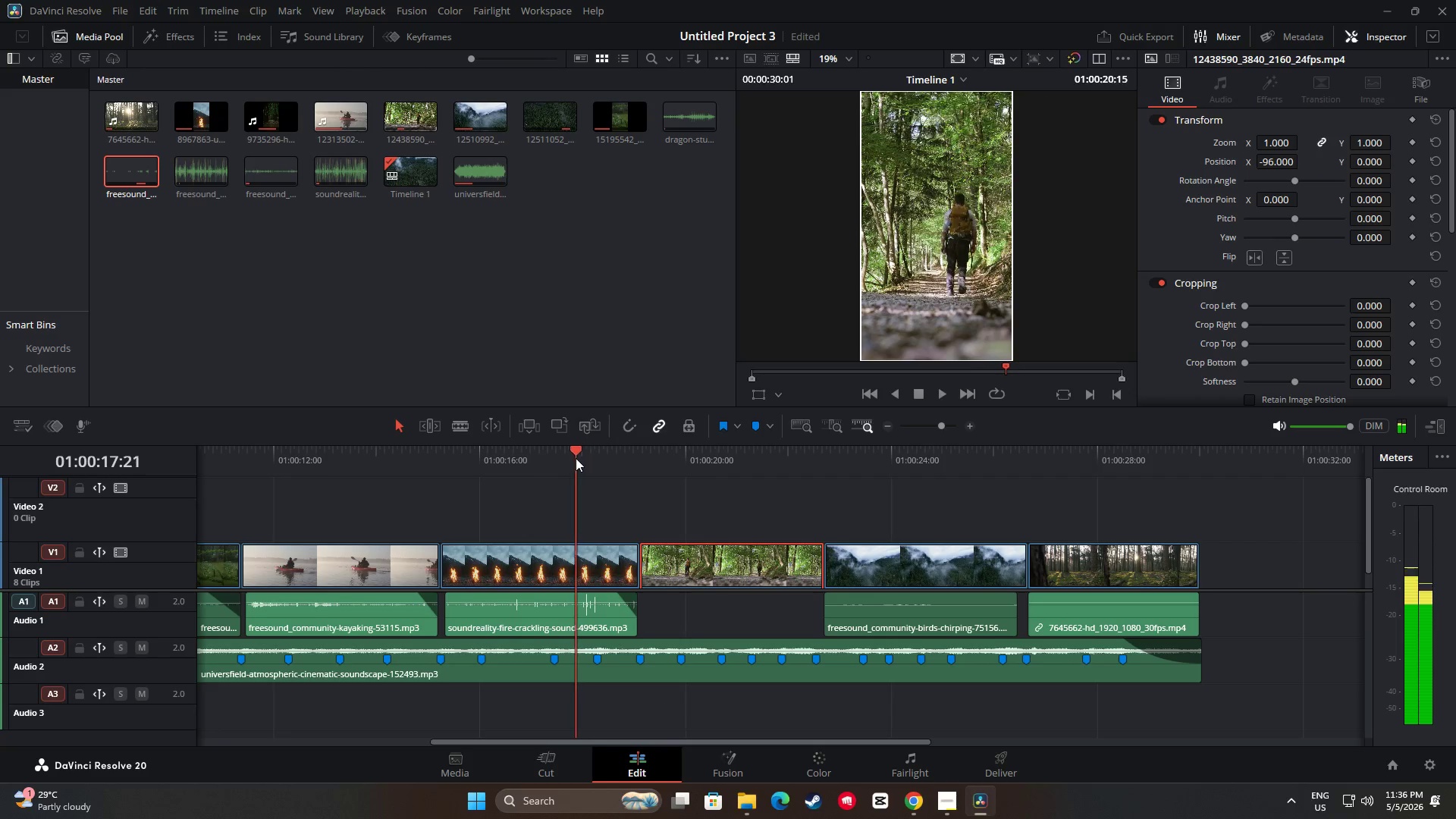 
key(Space)
 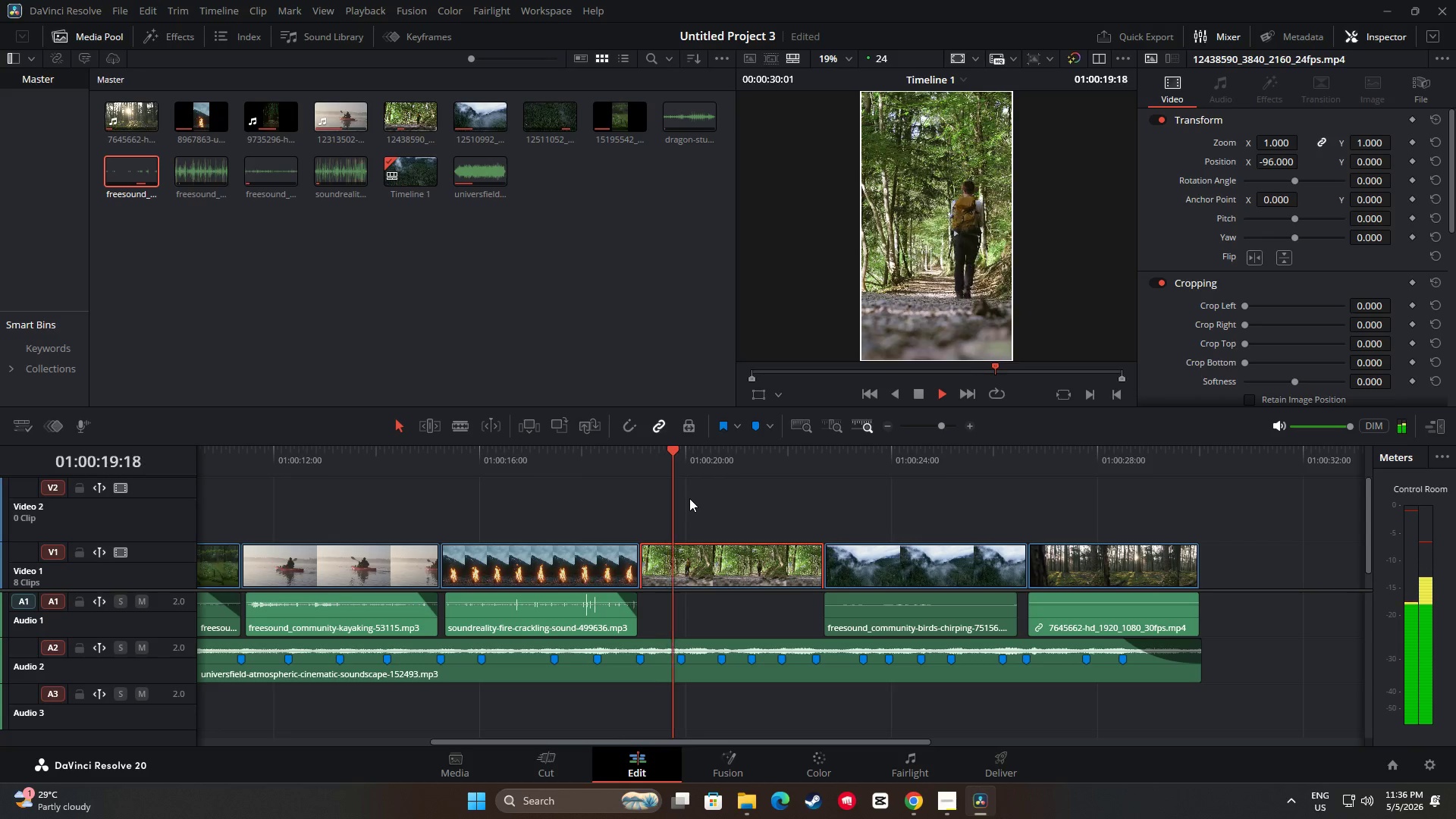 
left_click_drag(start_coordinate=[708, 450], to_coordinate=[447, 463])
 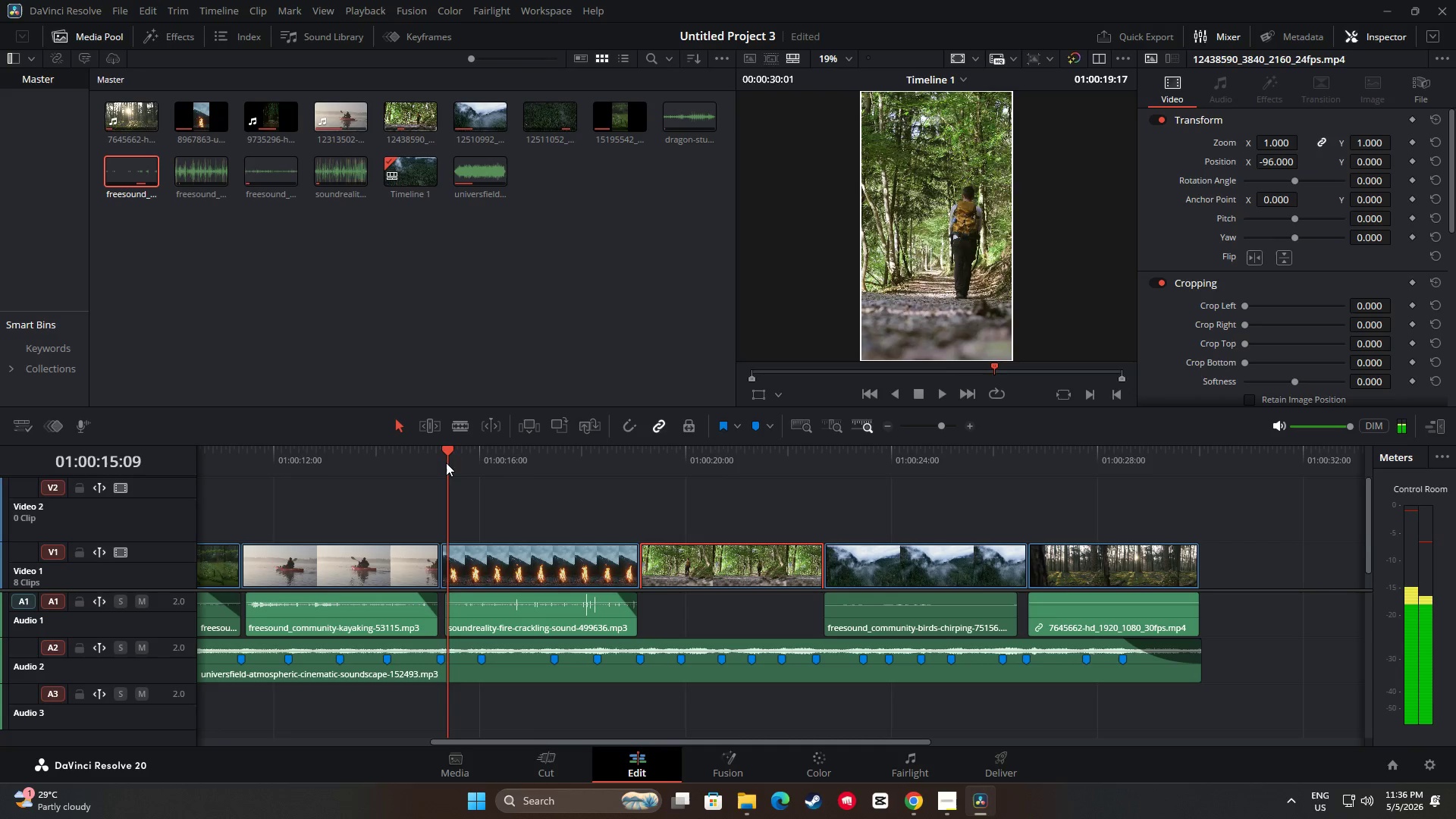 
key(Space)
 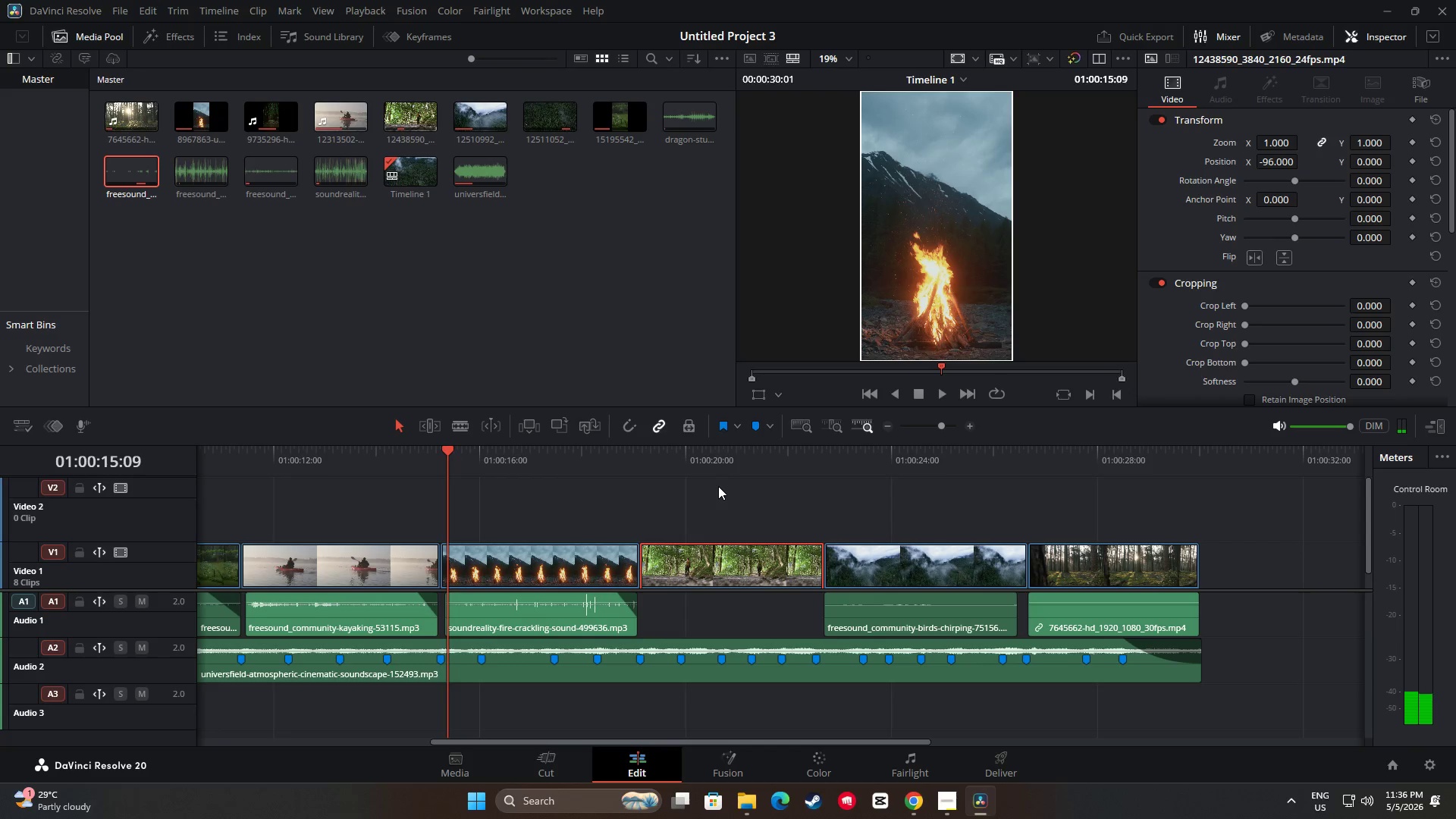 
key(Space)
 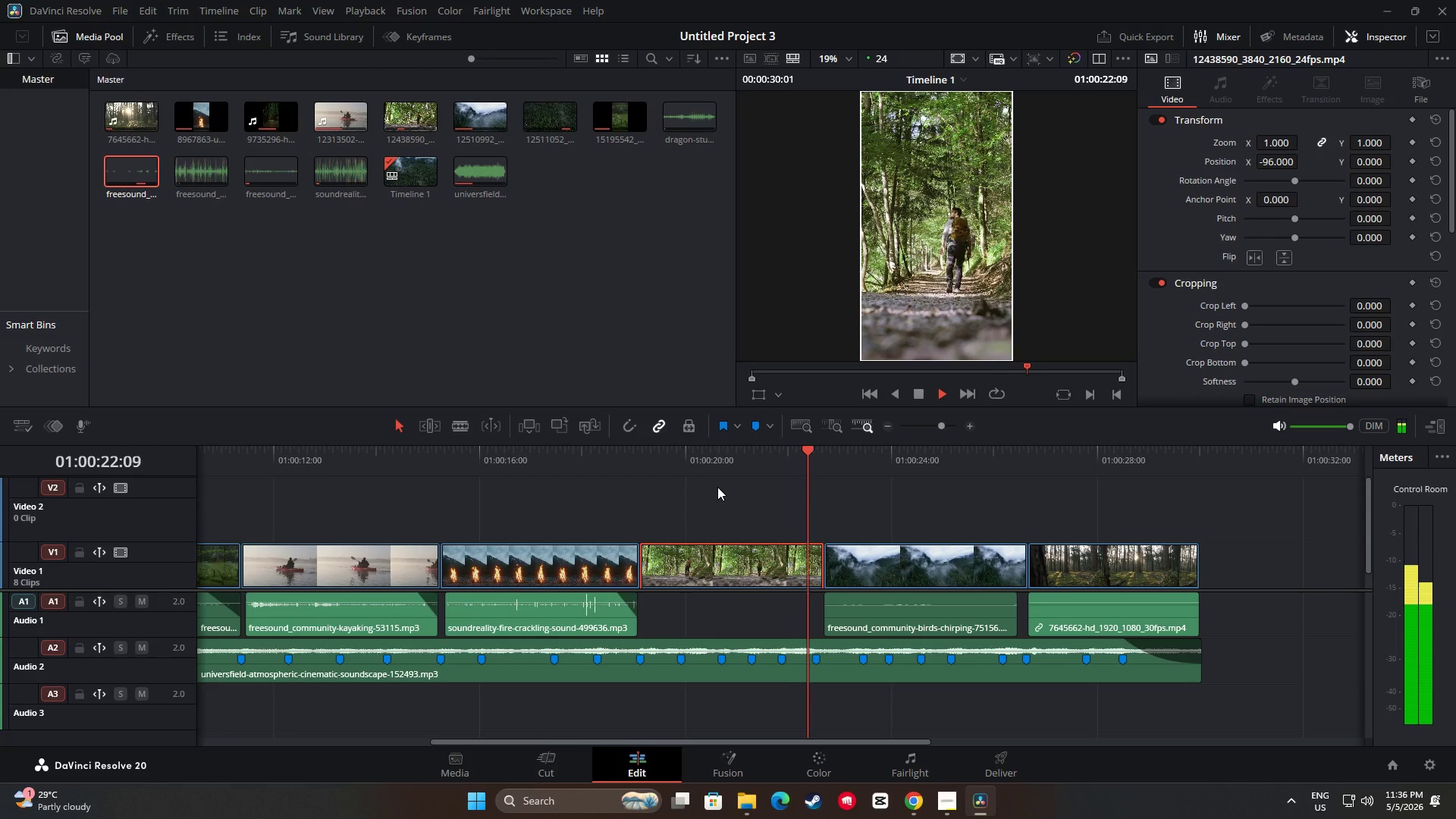 
wait(12.17)
 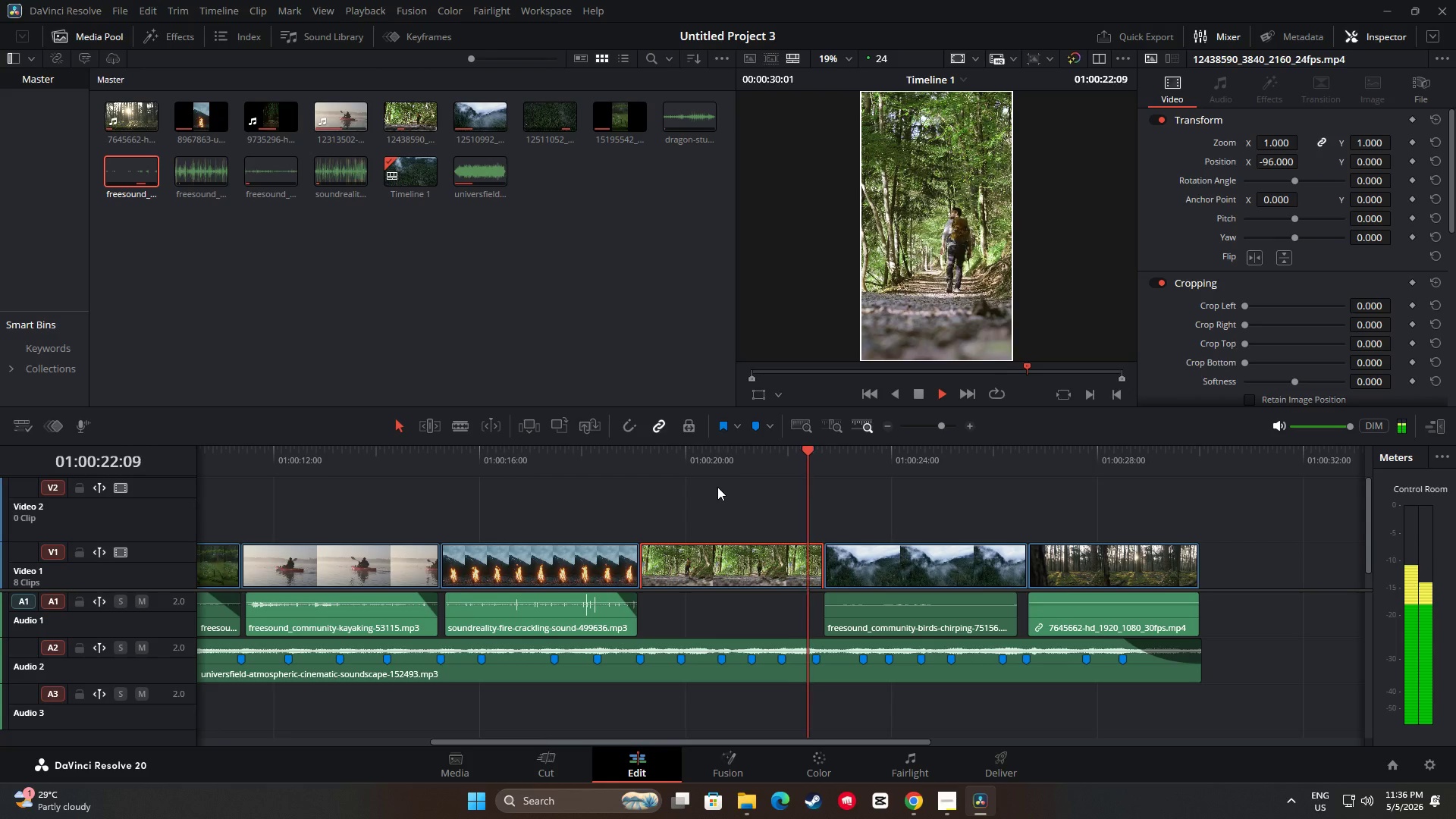 
key(Space)
 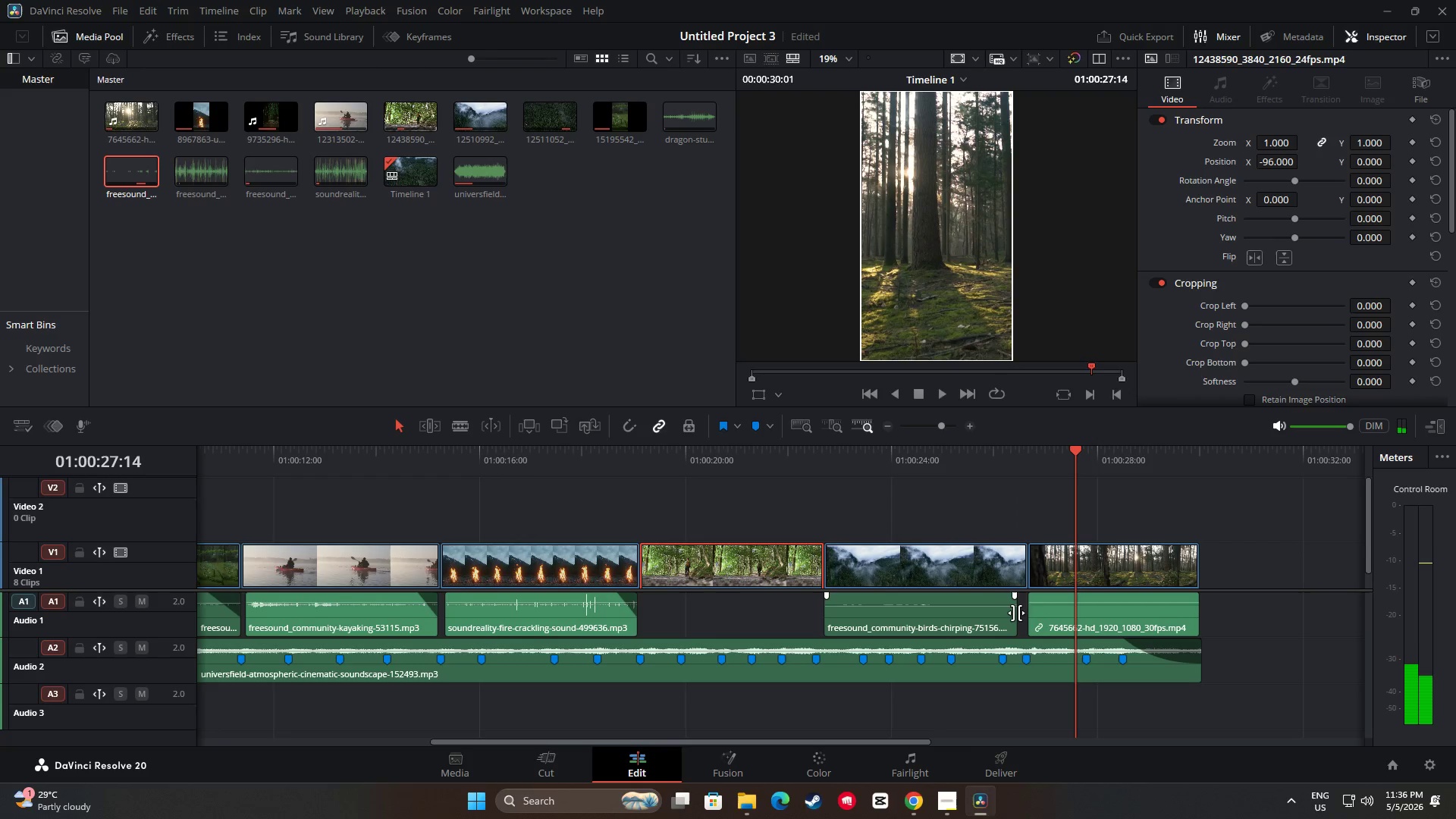 
left_click_drag(start_coordinate=[926, 611], to_coordinate=[745, 613])
 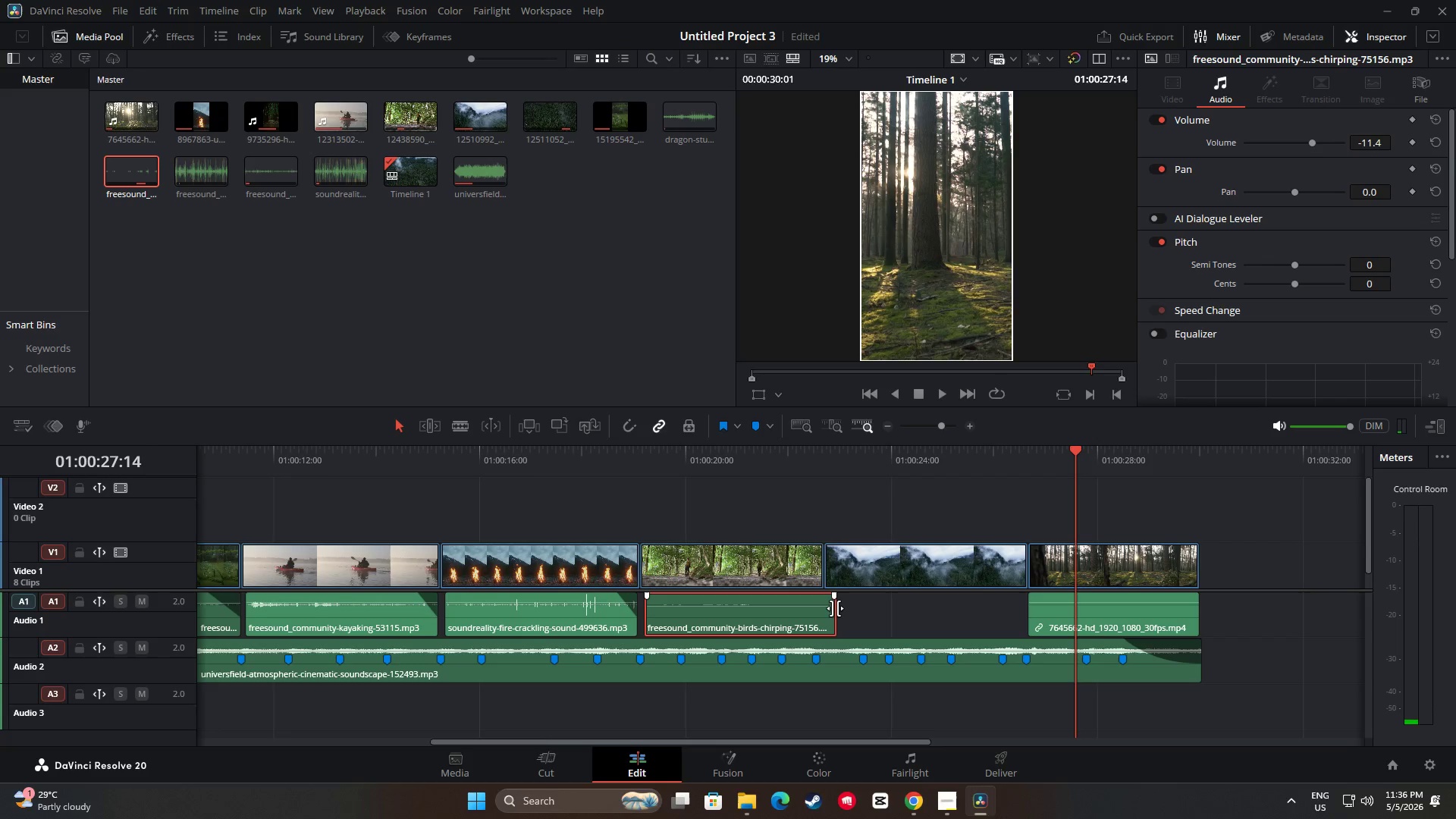 
left_click_drag(start_coordinate=[835, 611], to_coordinate=[816, 611])
 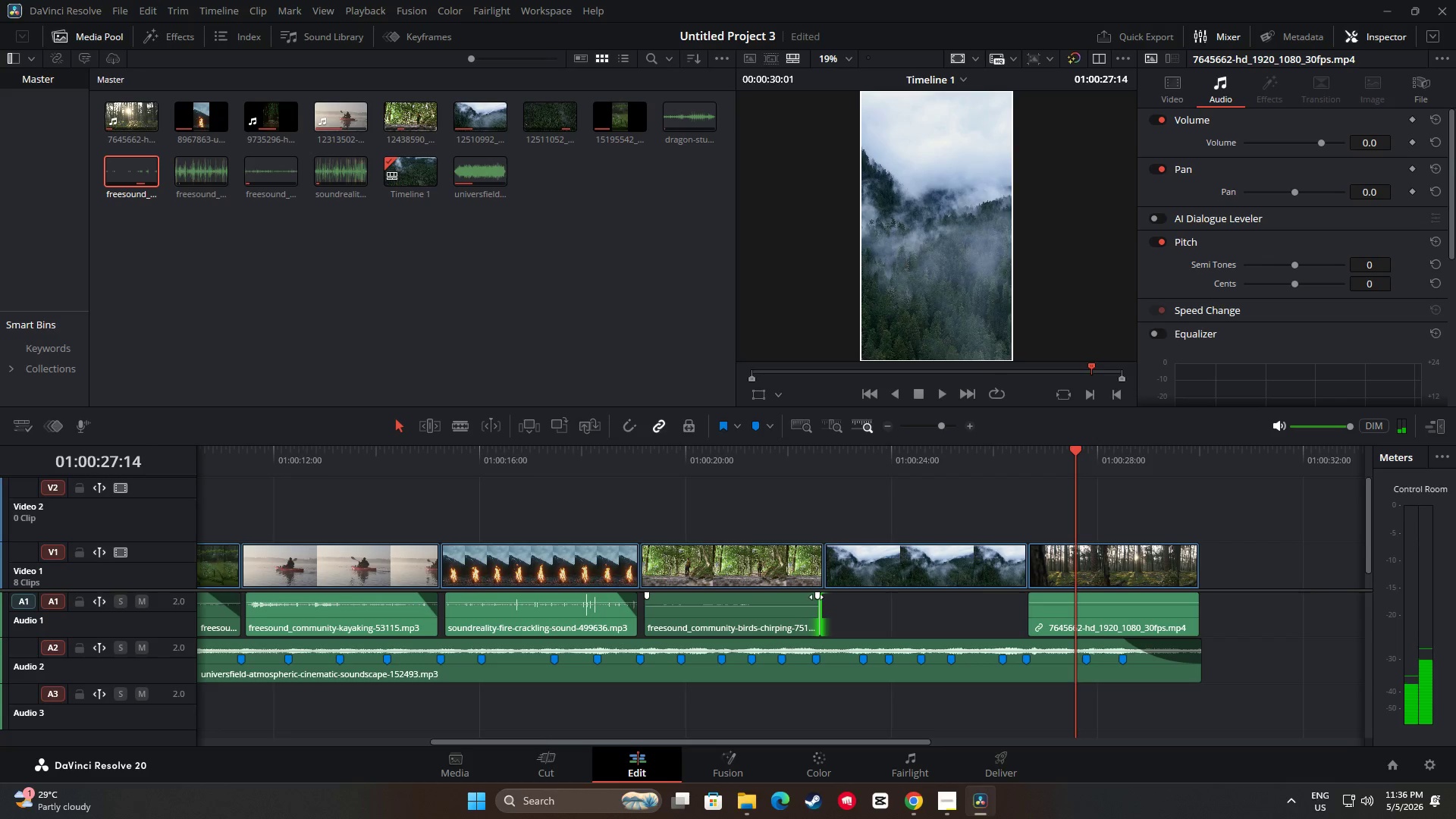 
left_click_drag(start_coordinate=[816, 597], to_coordinate=[796, 595])
 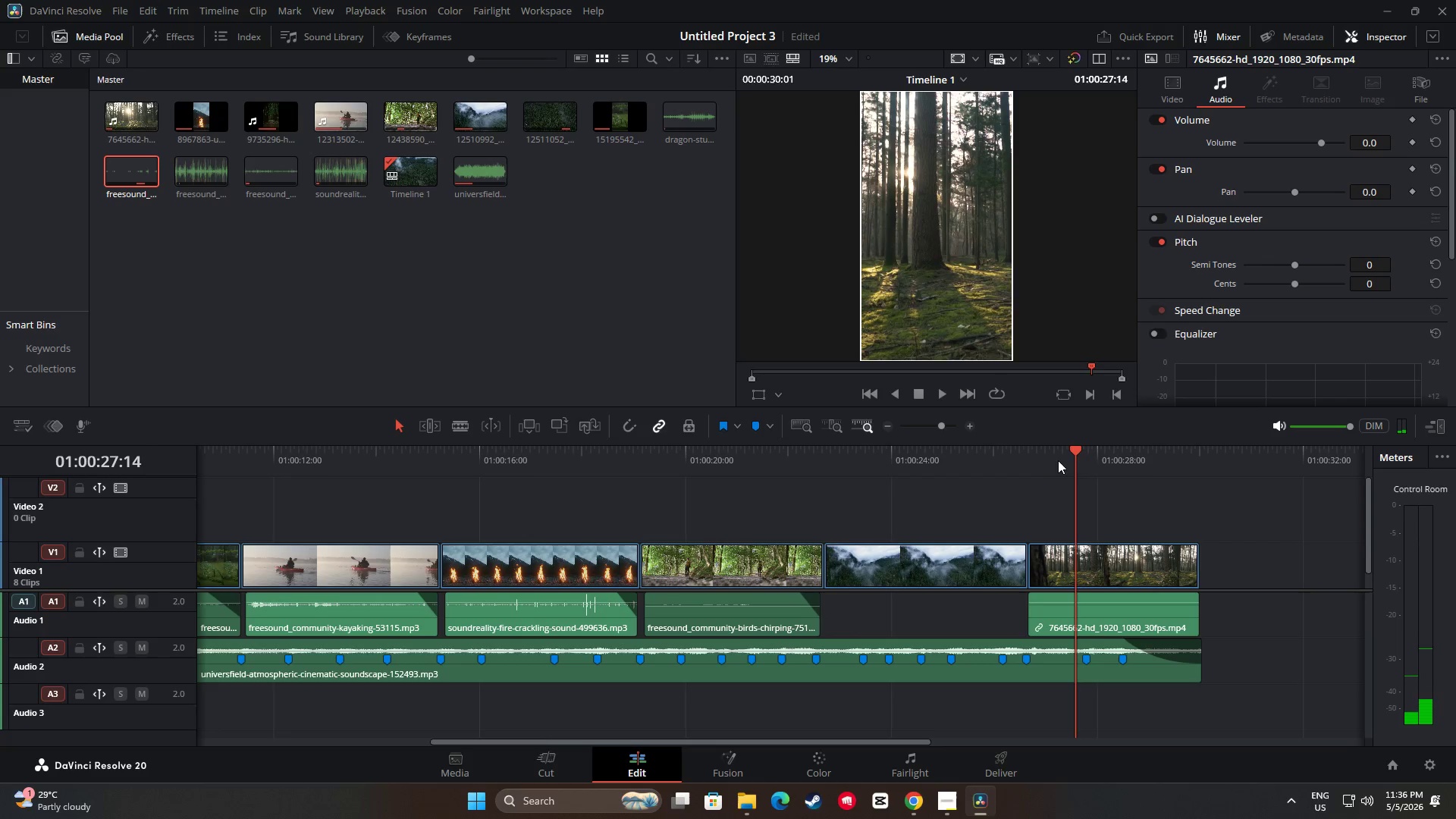 
left_click_drag(start_coordinate=[1077, 444], to_coordinate=[934, 448])
 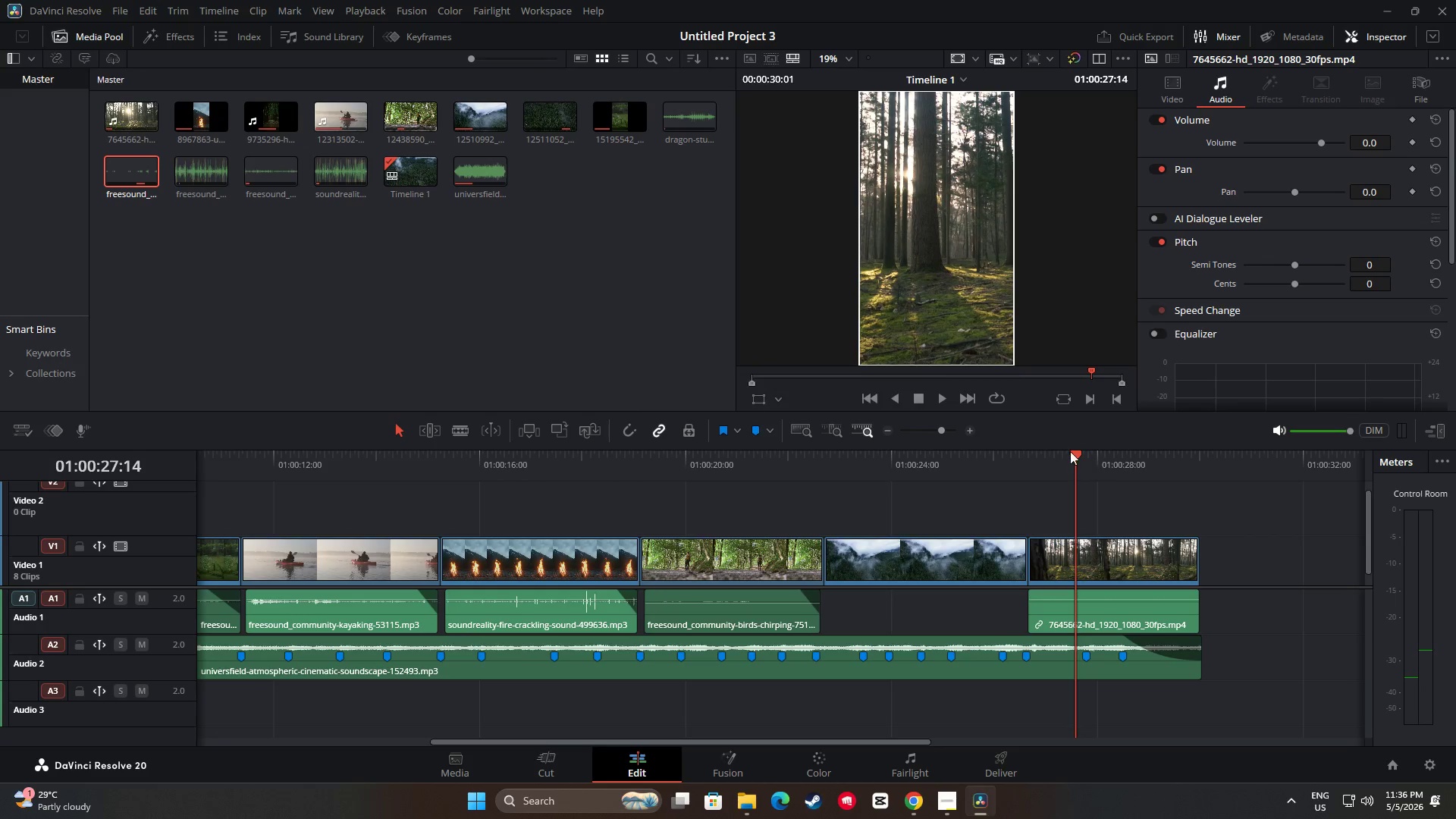 
left_click_drag(start_coordinate=[1074, 455], to_coordinate=[623, 485])
 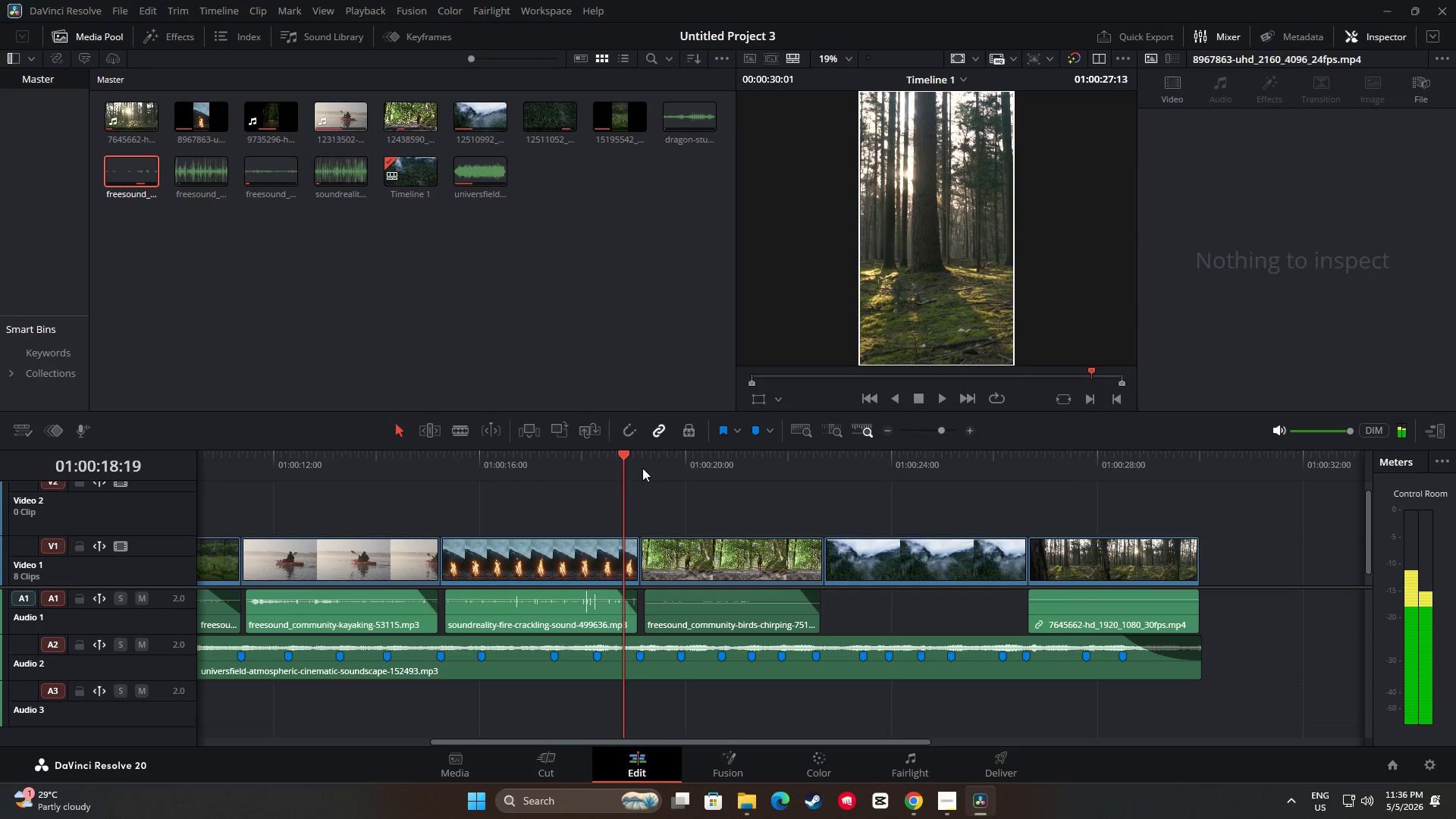 
key(Space)
 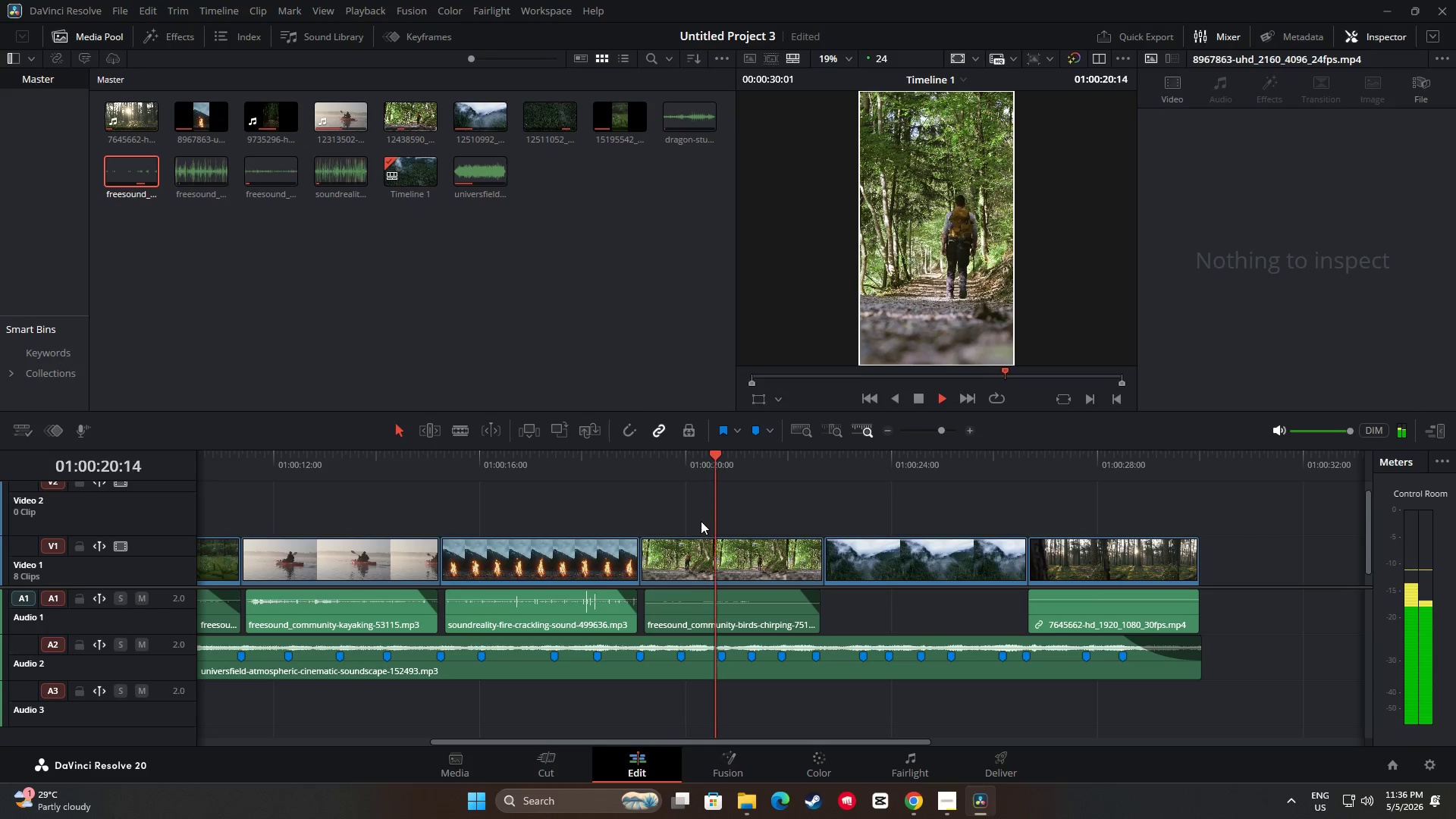 
left_click_drag(start_coordinate=[748, 454], to_coordinate=[408, 462])
 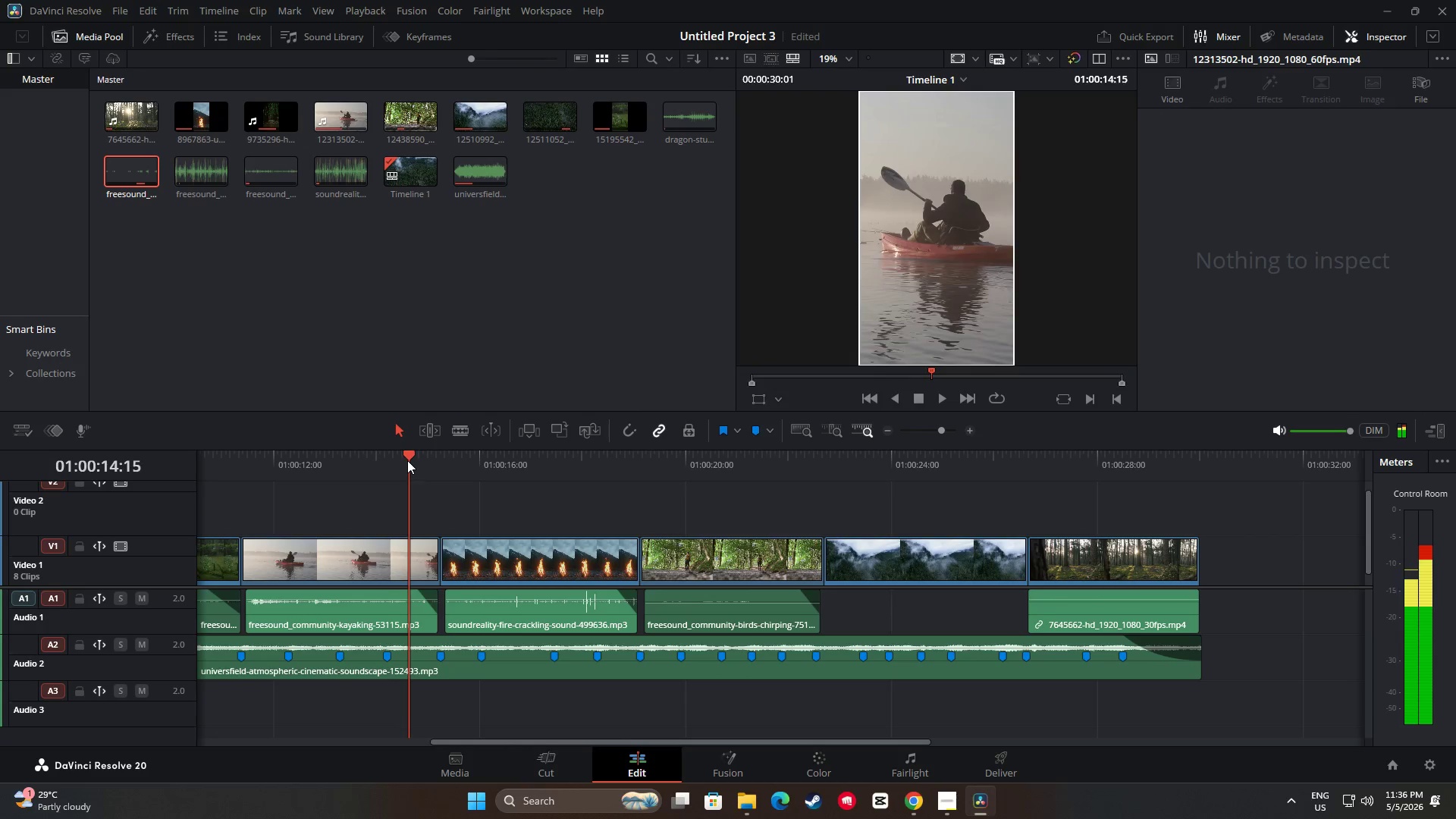 
key(Space)
 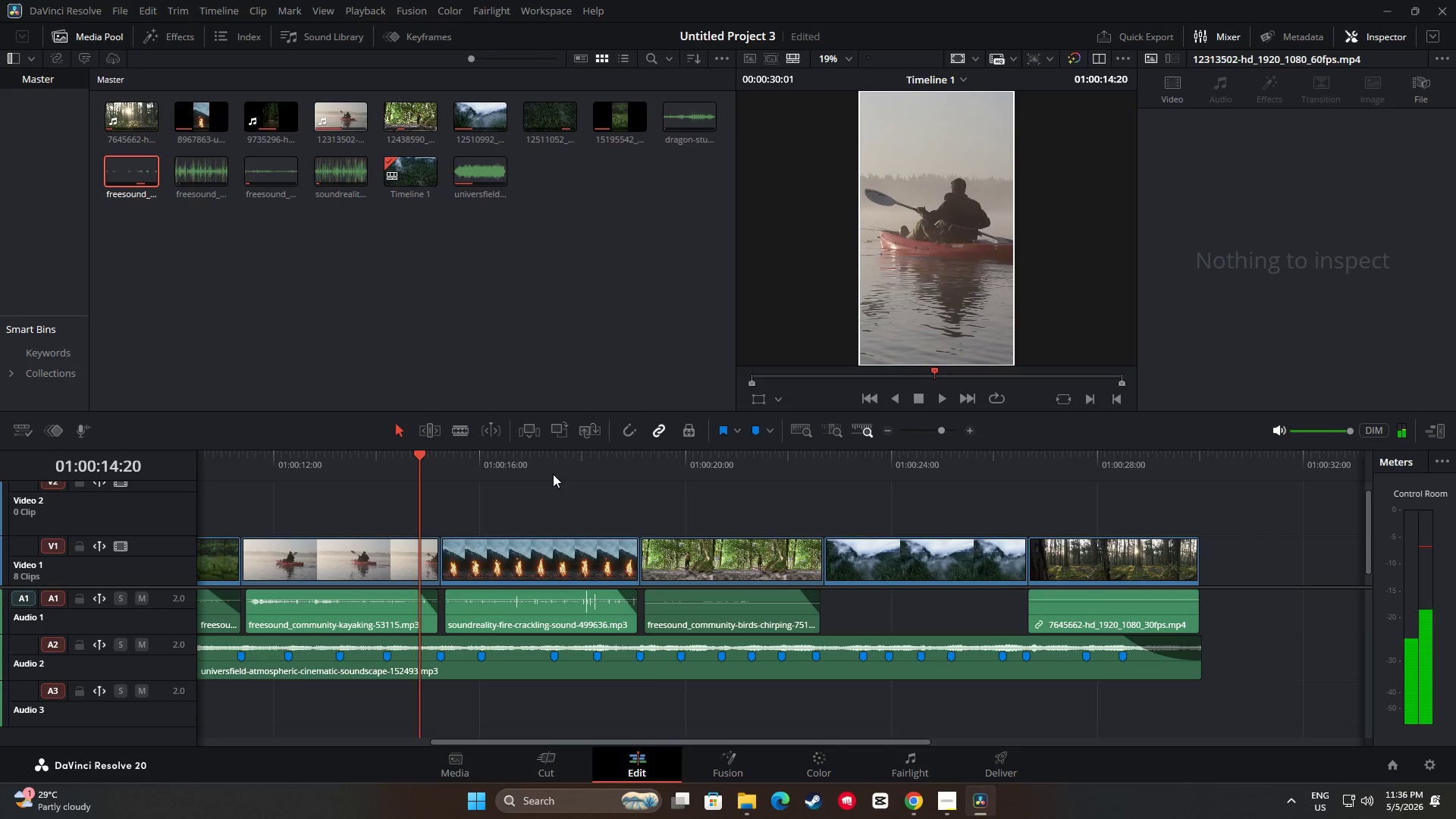 
key(Space)
 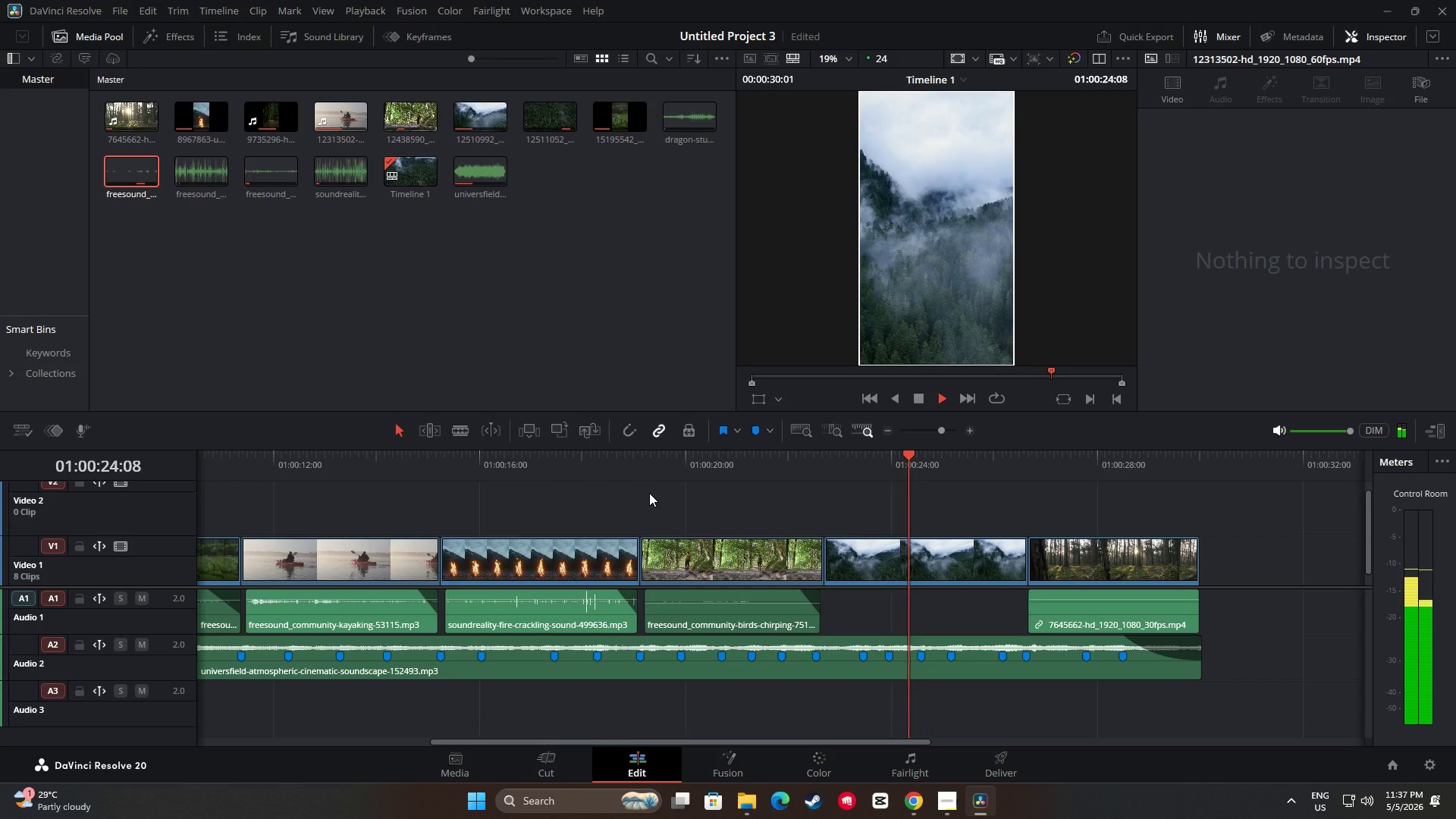 
wait(14.64)
 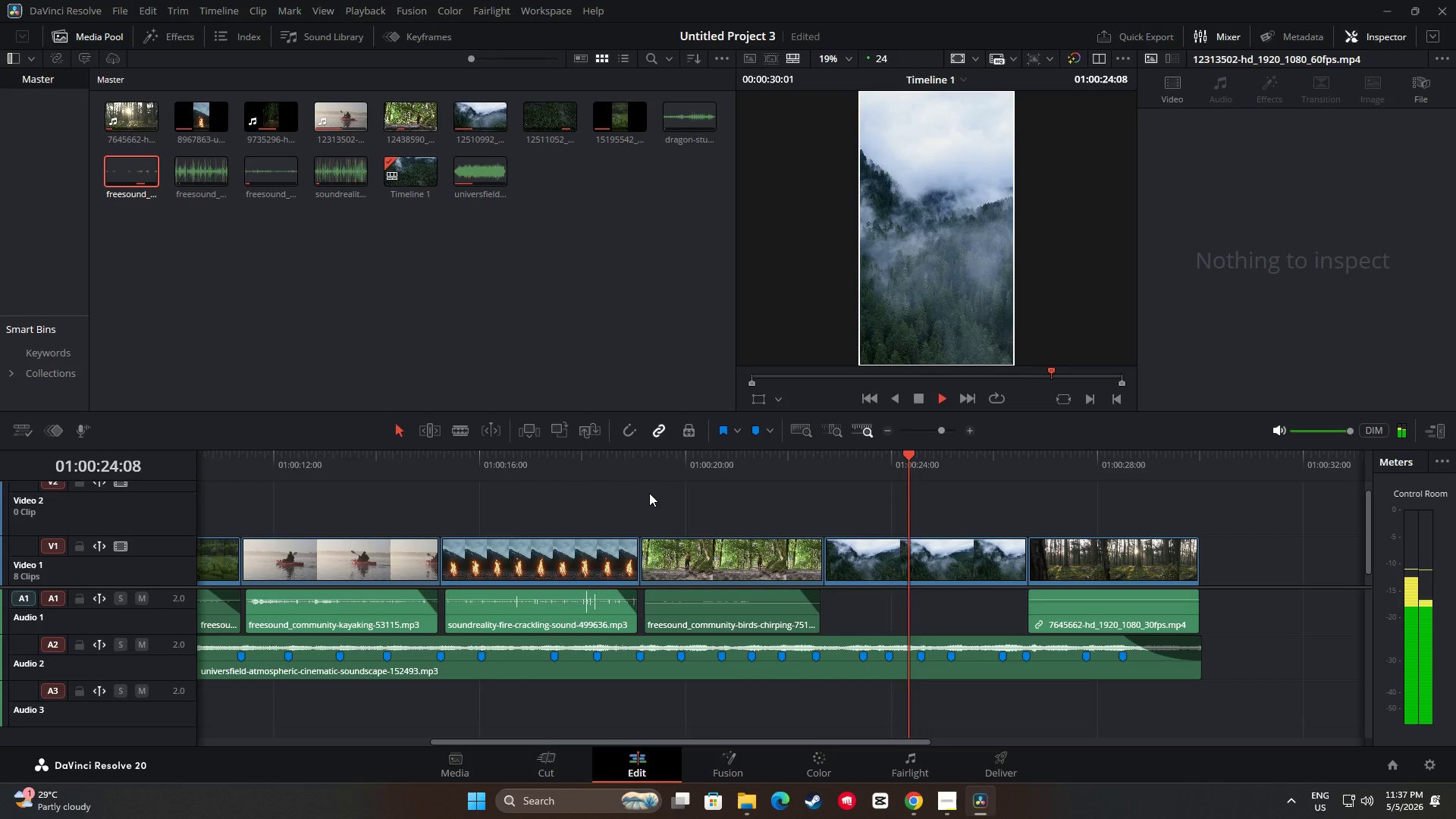 
key(Space)
 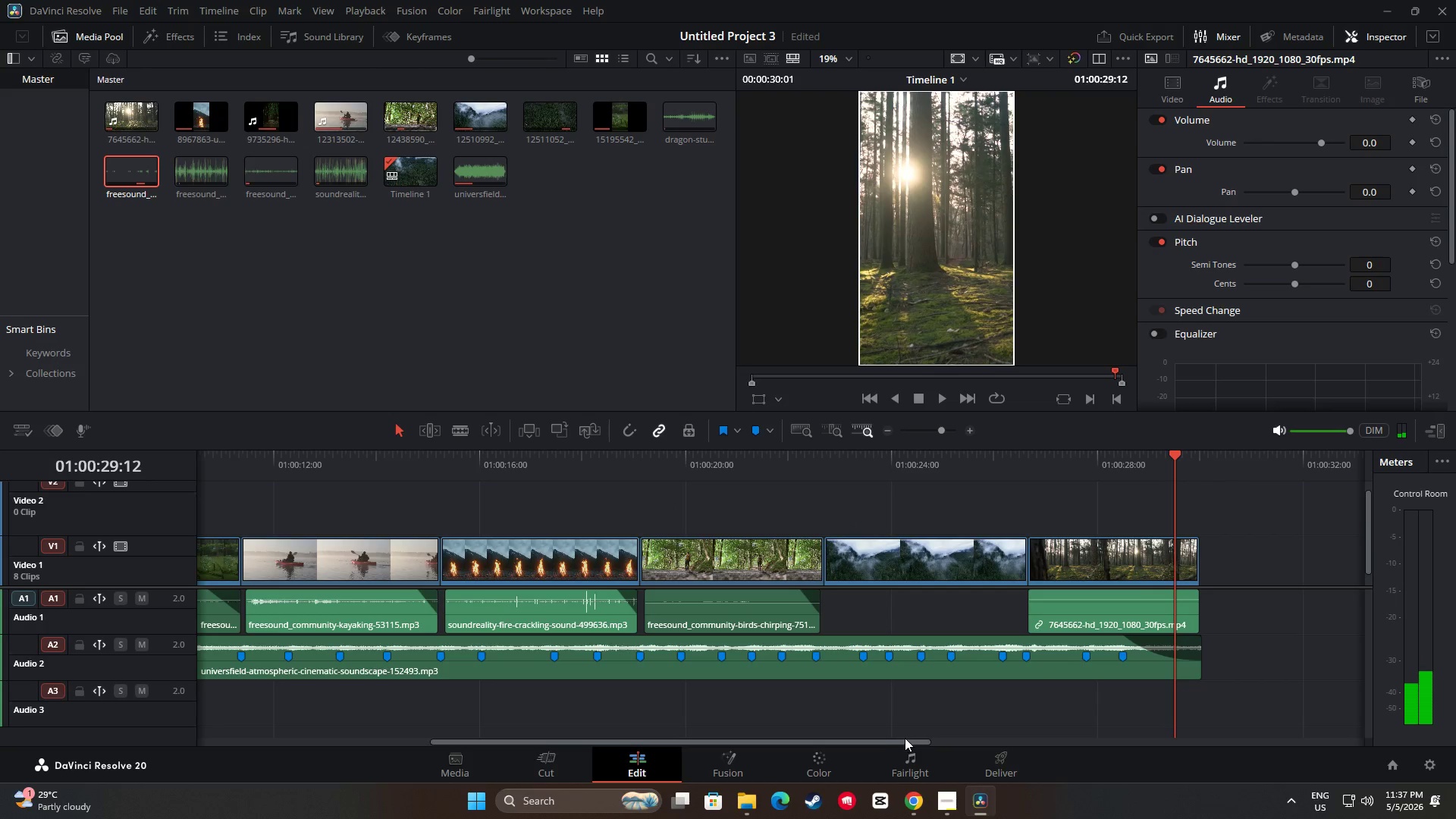 
left_click_drag(start_coordinate=[912, 745], to_coordinate=[842, 748])
 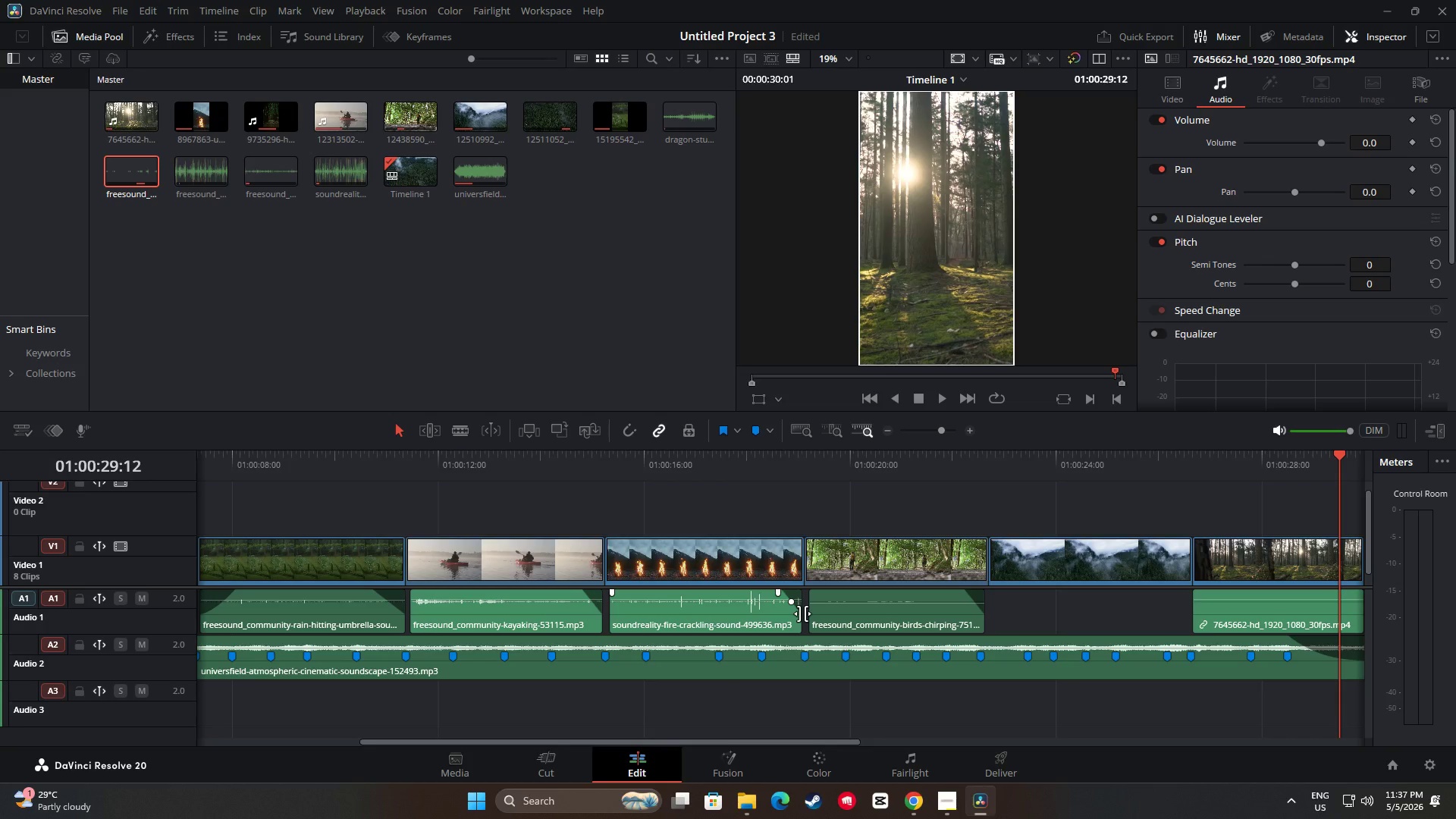 
left_click_drag(start_coordinate=[801, 613], to_coordinate=[795, 613])
 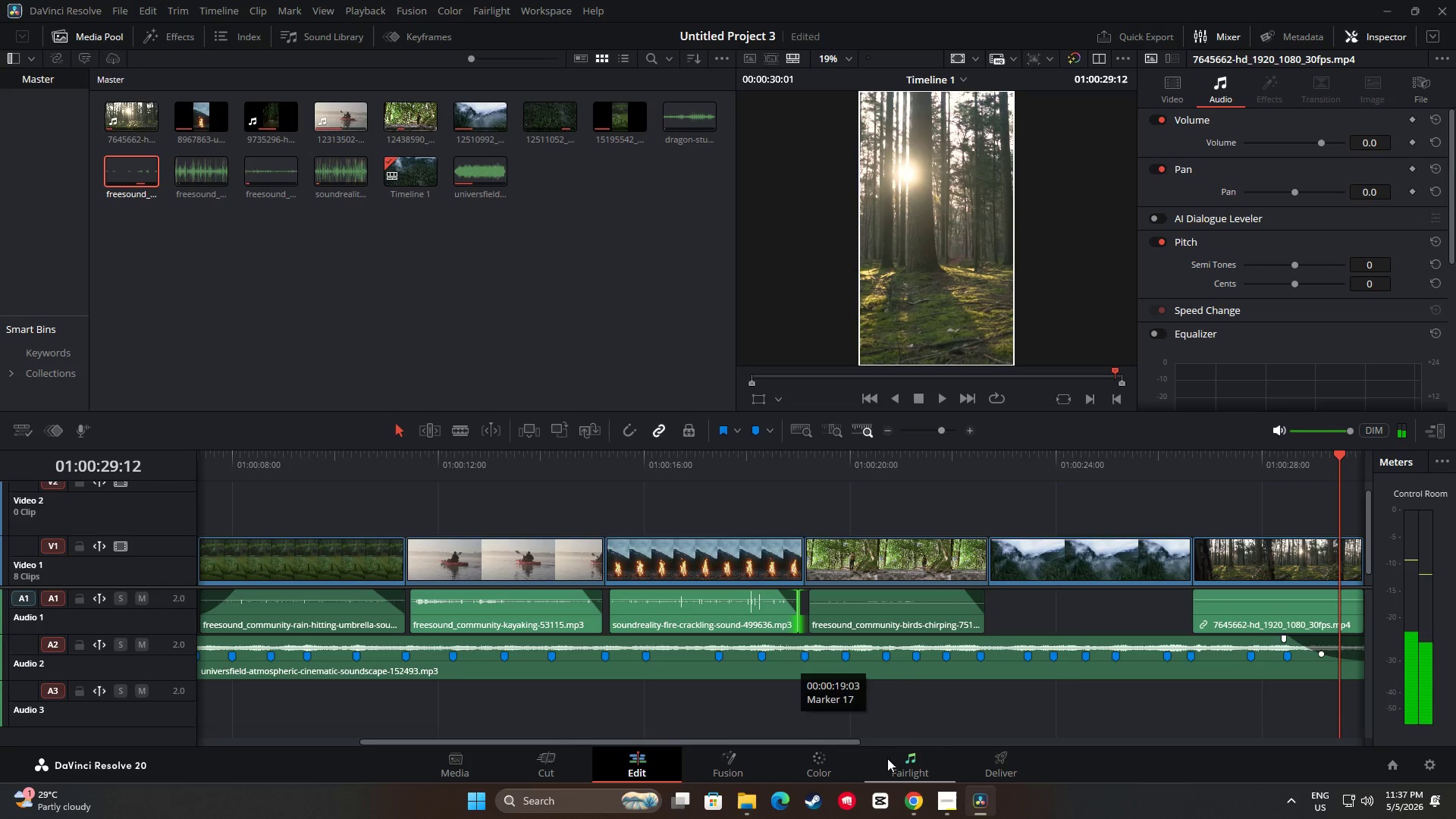 
left_click_drag(start_coordinate=[853, 740], to_coordinate=[886, 745])
 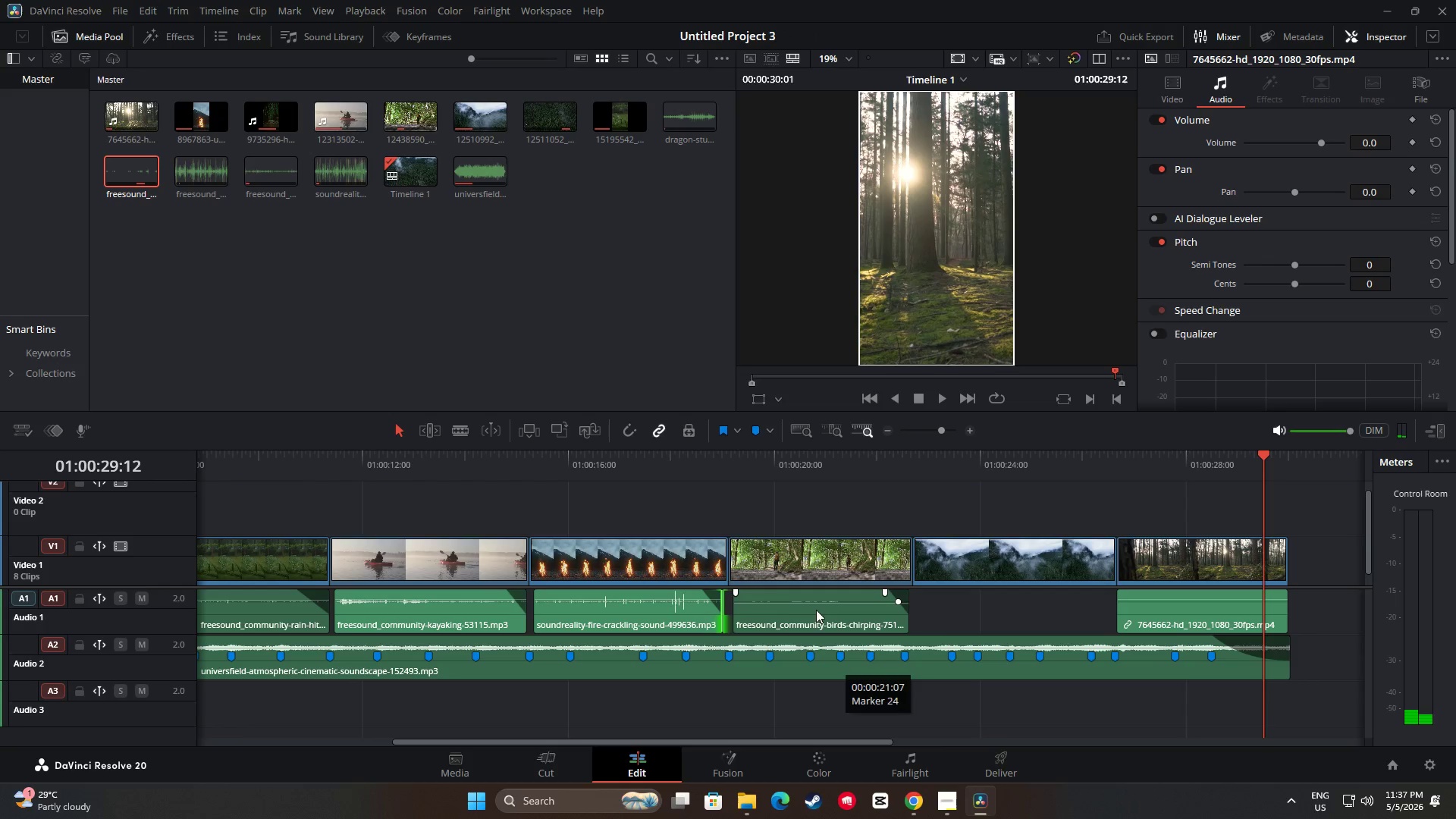 
left_click([799, 607])
 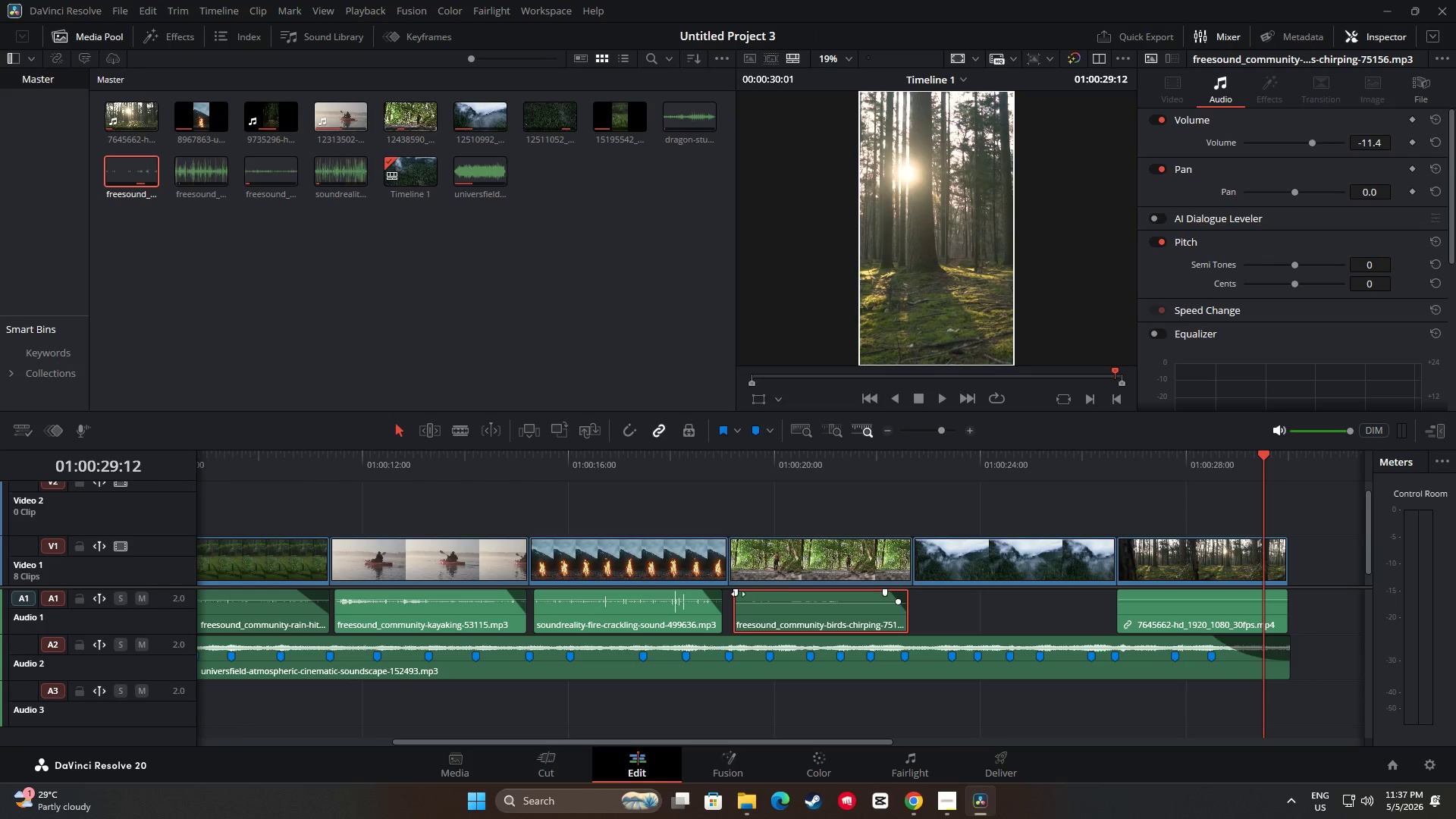 
left_click_drag(start_coordinate=[738, 594], to_coordinate=[758, 595])
 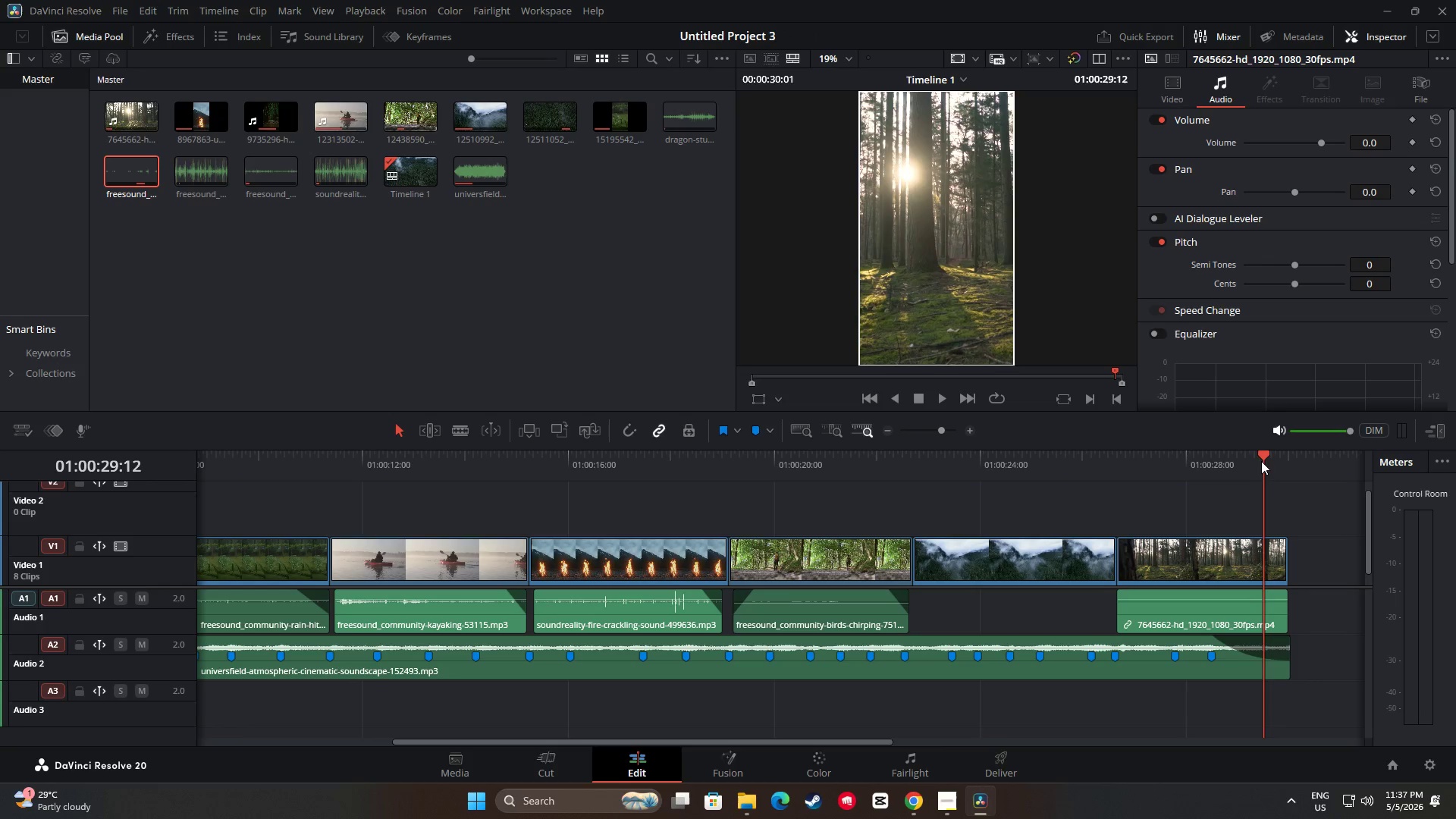 
left_click_drag(start_coordinate=[1263, 459], to_coordinate=[590, 483])
 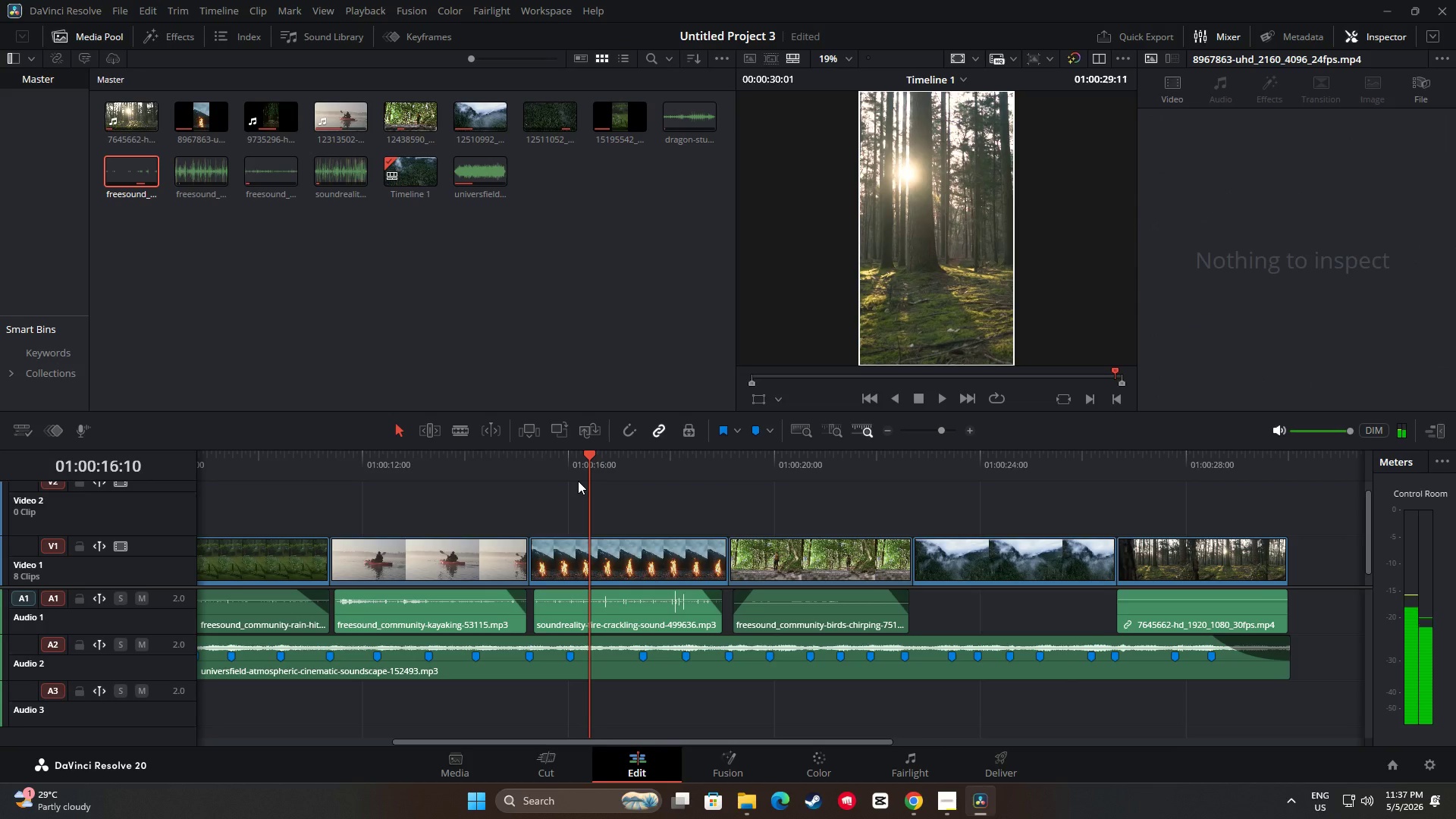 
key(Space)
 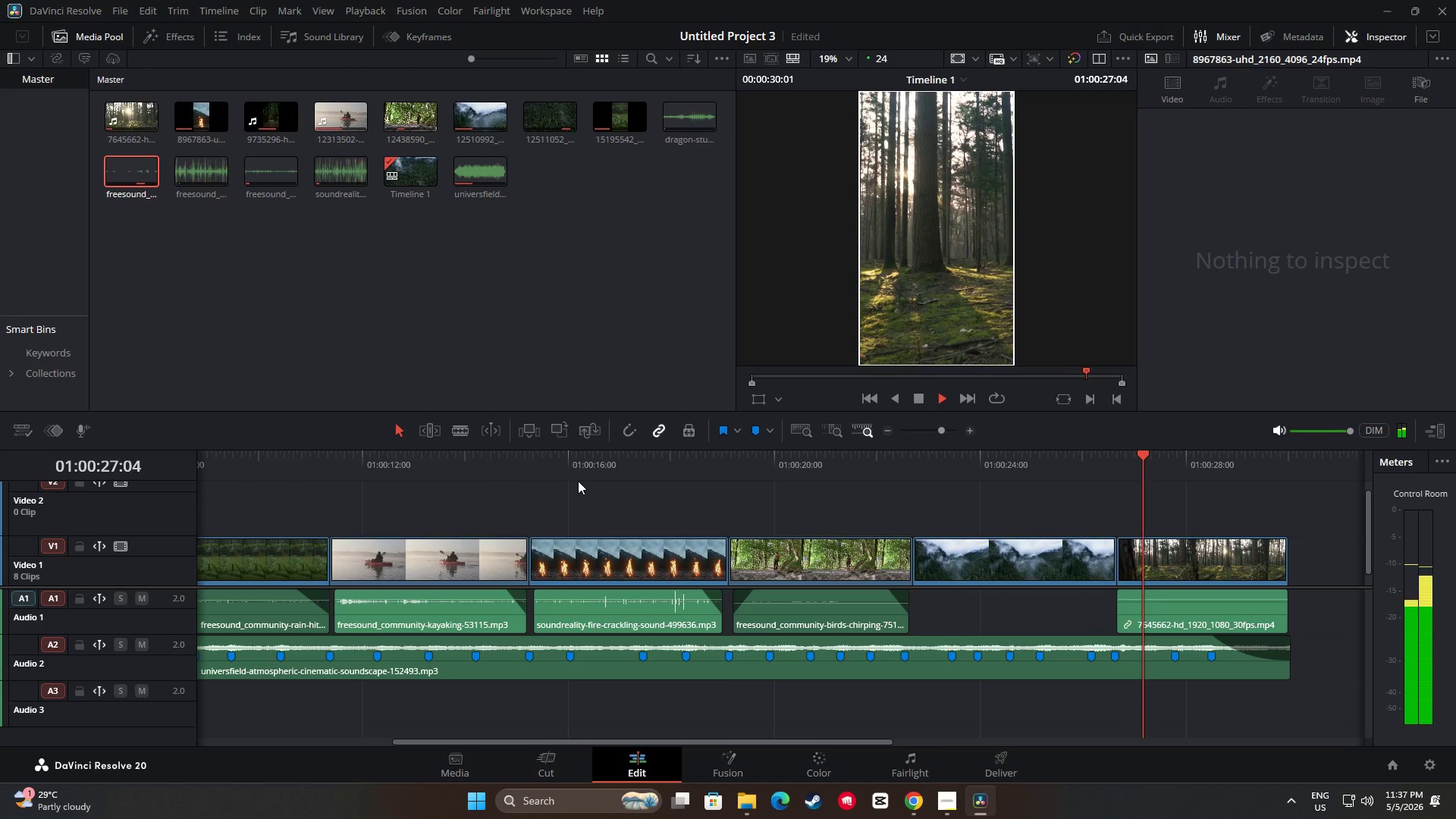 
wait(16.28)
 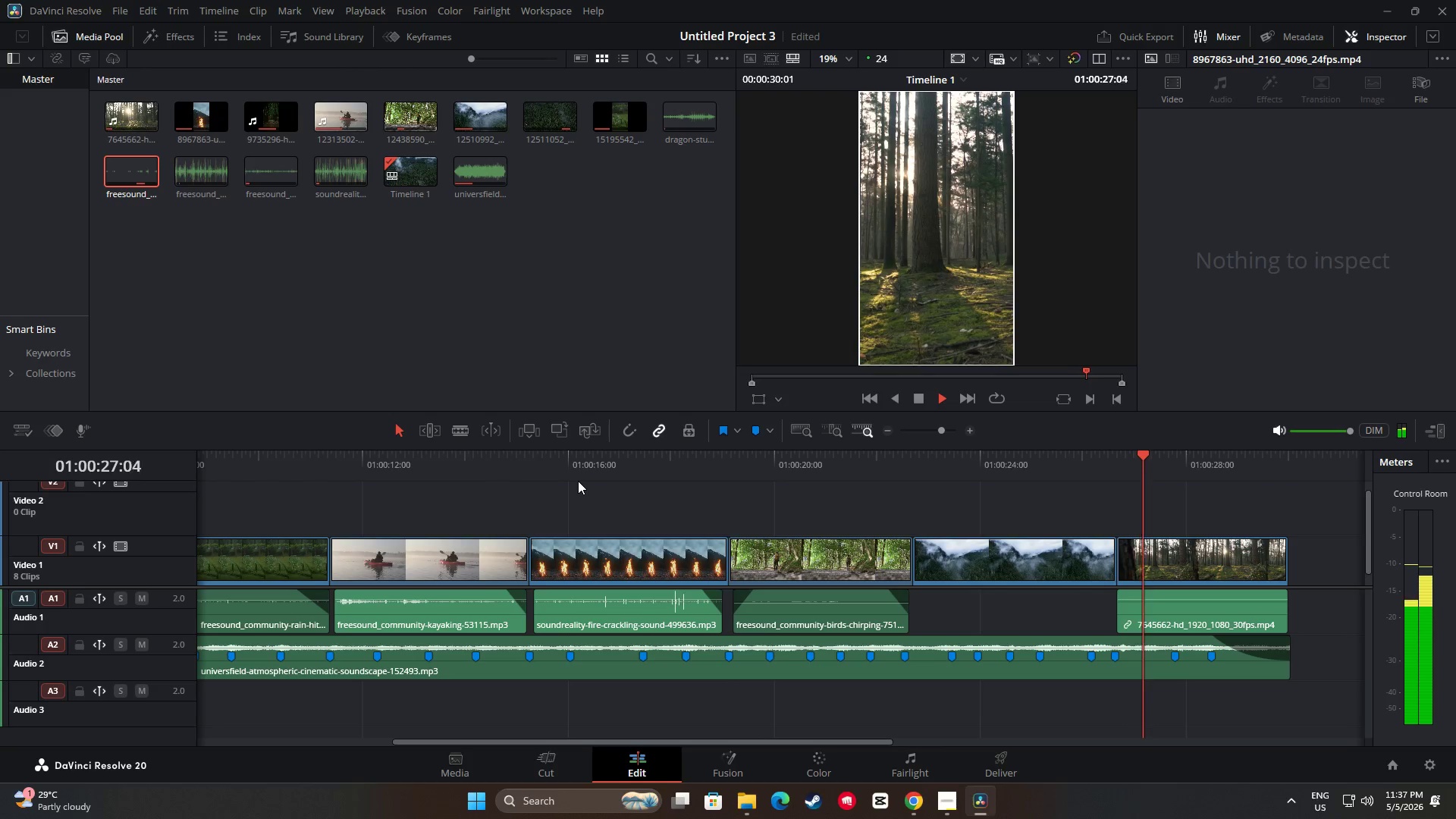 
left_click([1258, 561])
 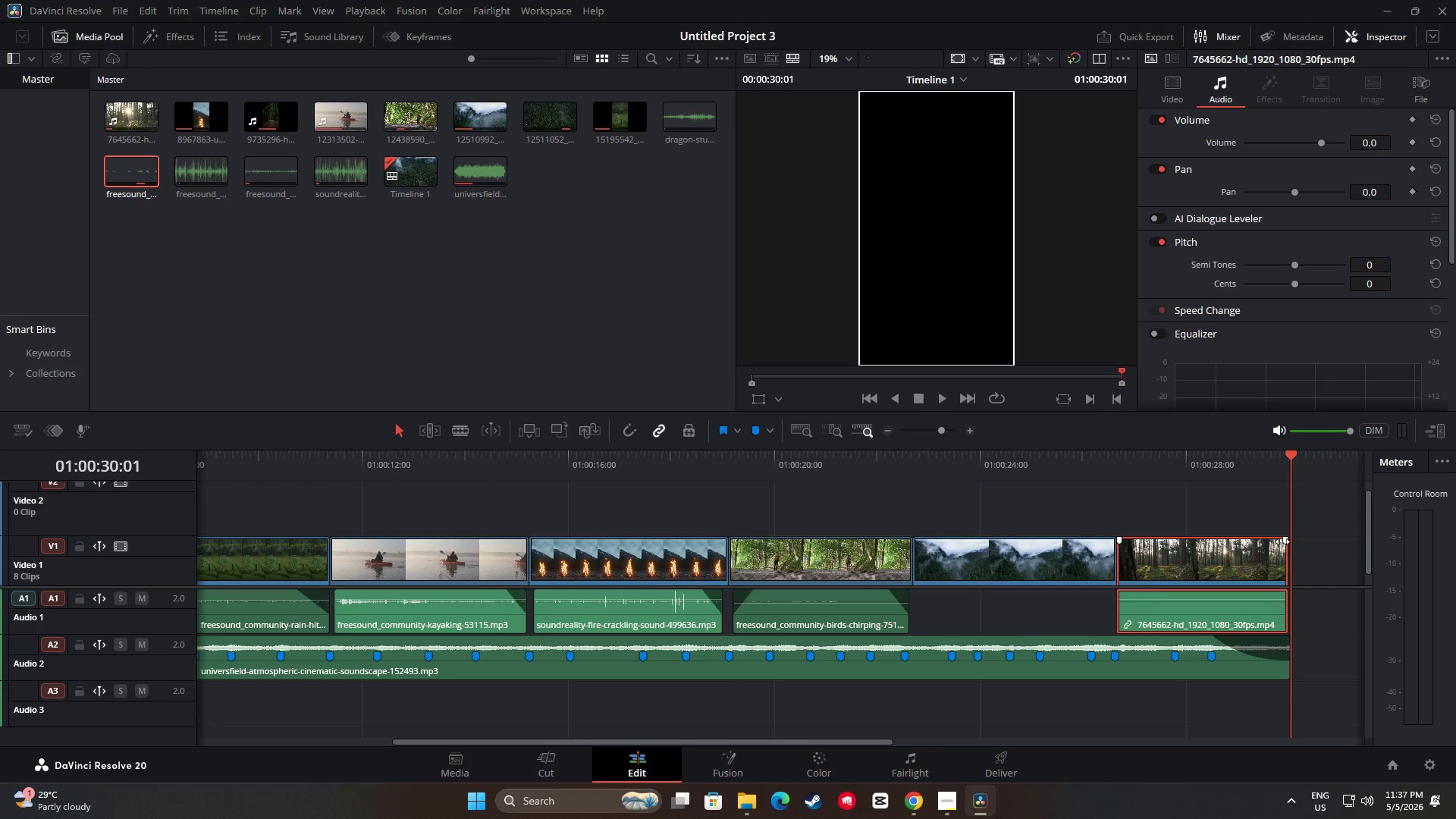 
left_click_drag(start_coordinate=[1283, 540], to_coordinate=[1261, 540])
 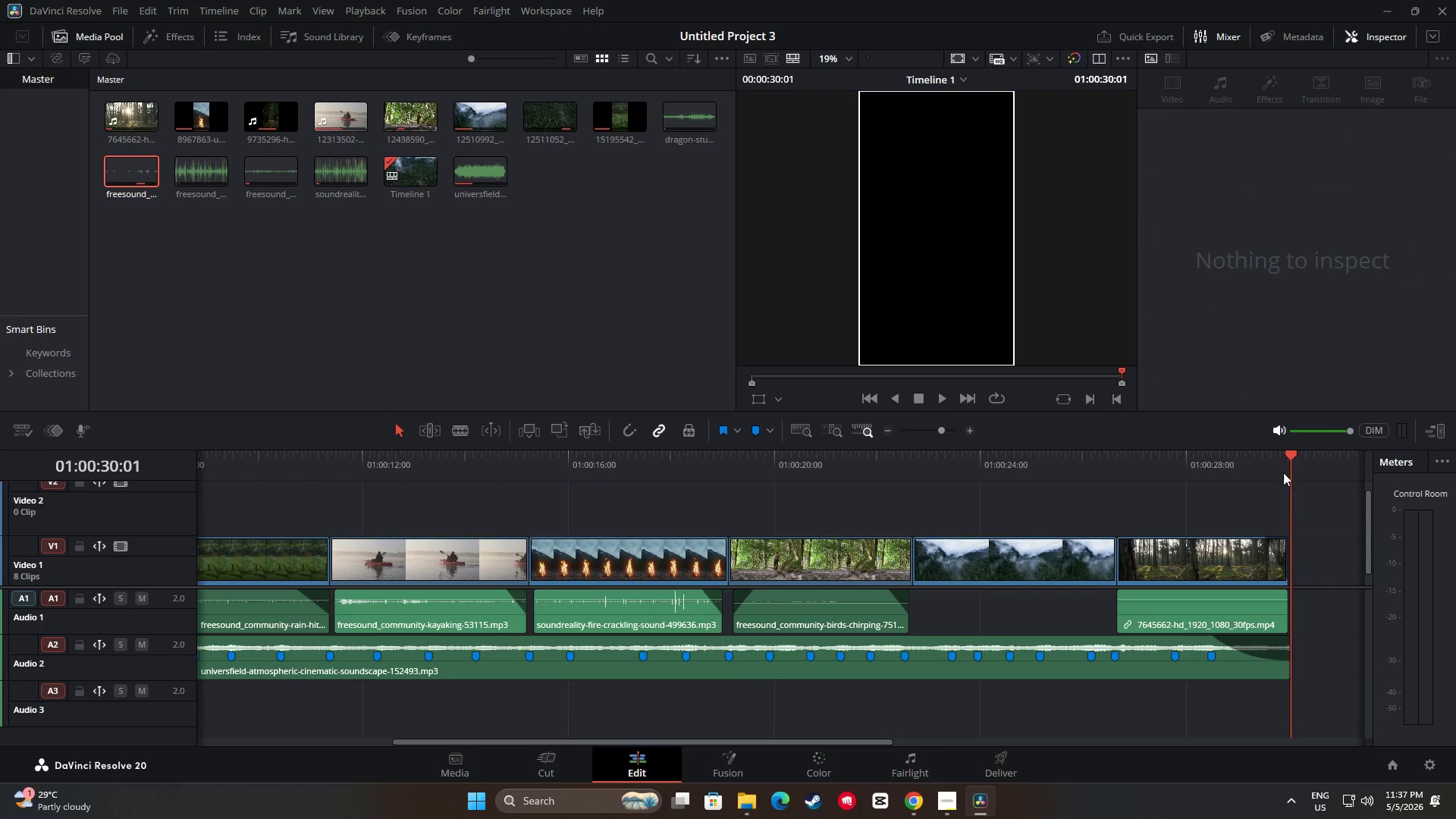 
left_click_drag(start_coordinate=[1288, 453], to_coordinate=[1159, 451])
 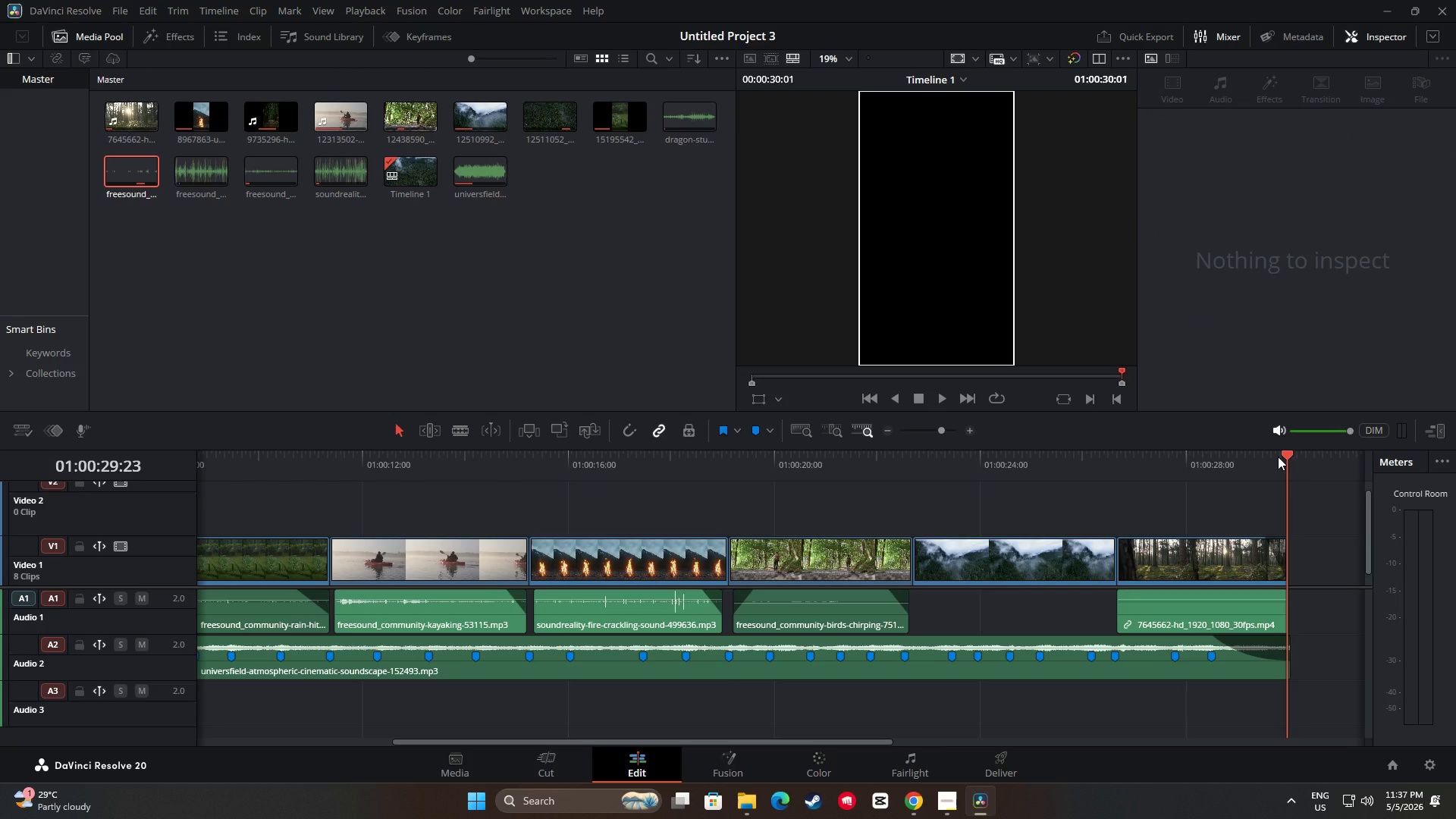 
key(Space)
 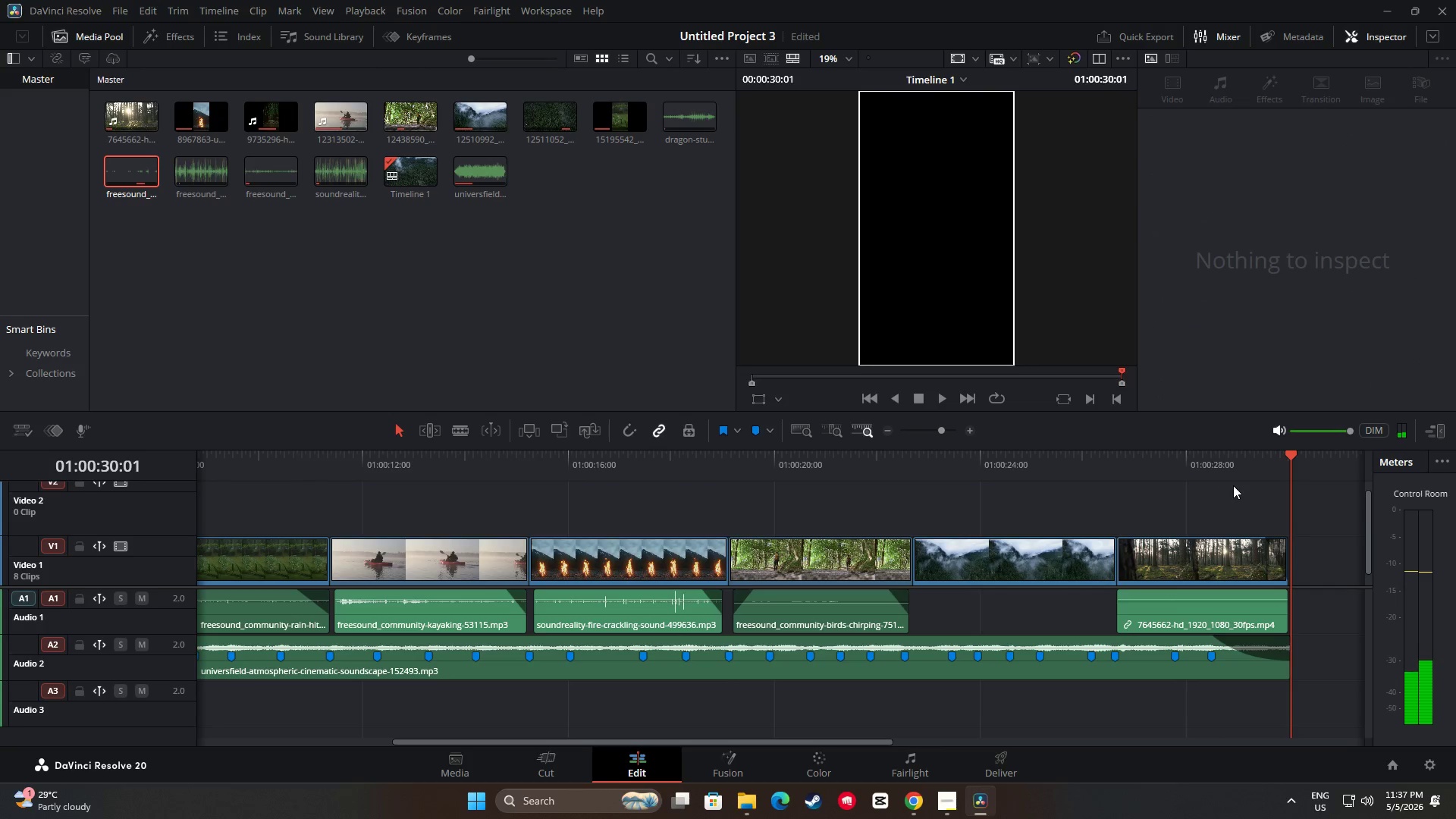 
left_click_drag(start_coordinate=[1260, 539], to_coordinate=[1254, 540])
 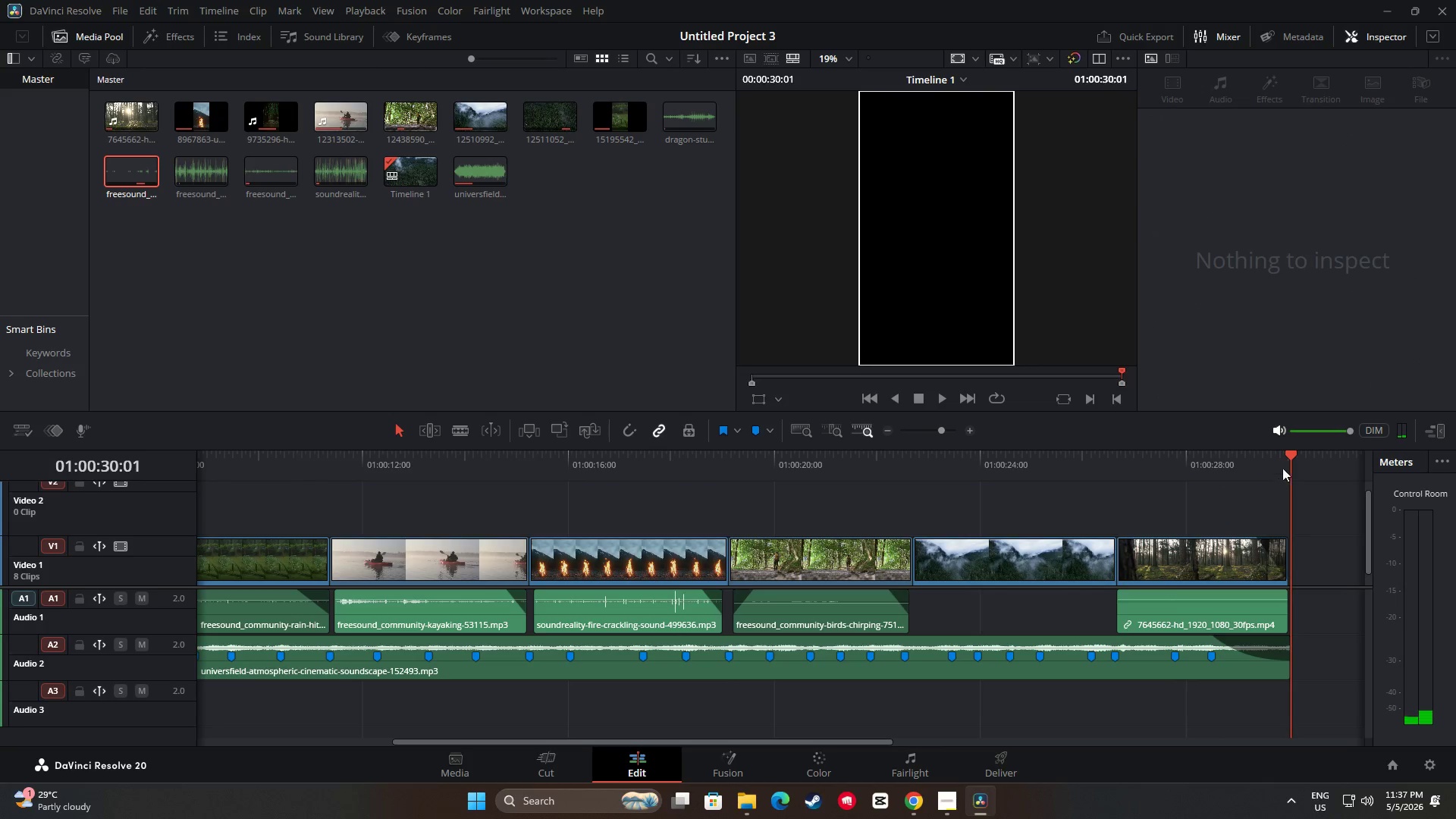 
left_click_drag(start_coordinate=[1287, 457], to_coordinate=[1172, 453])
 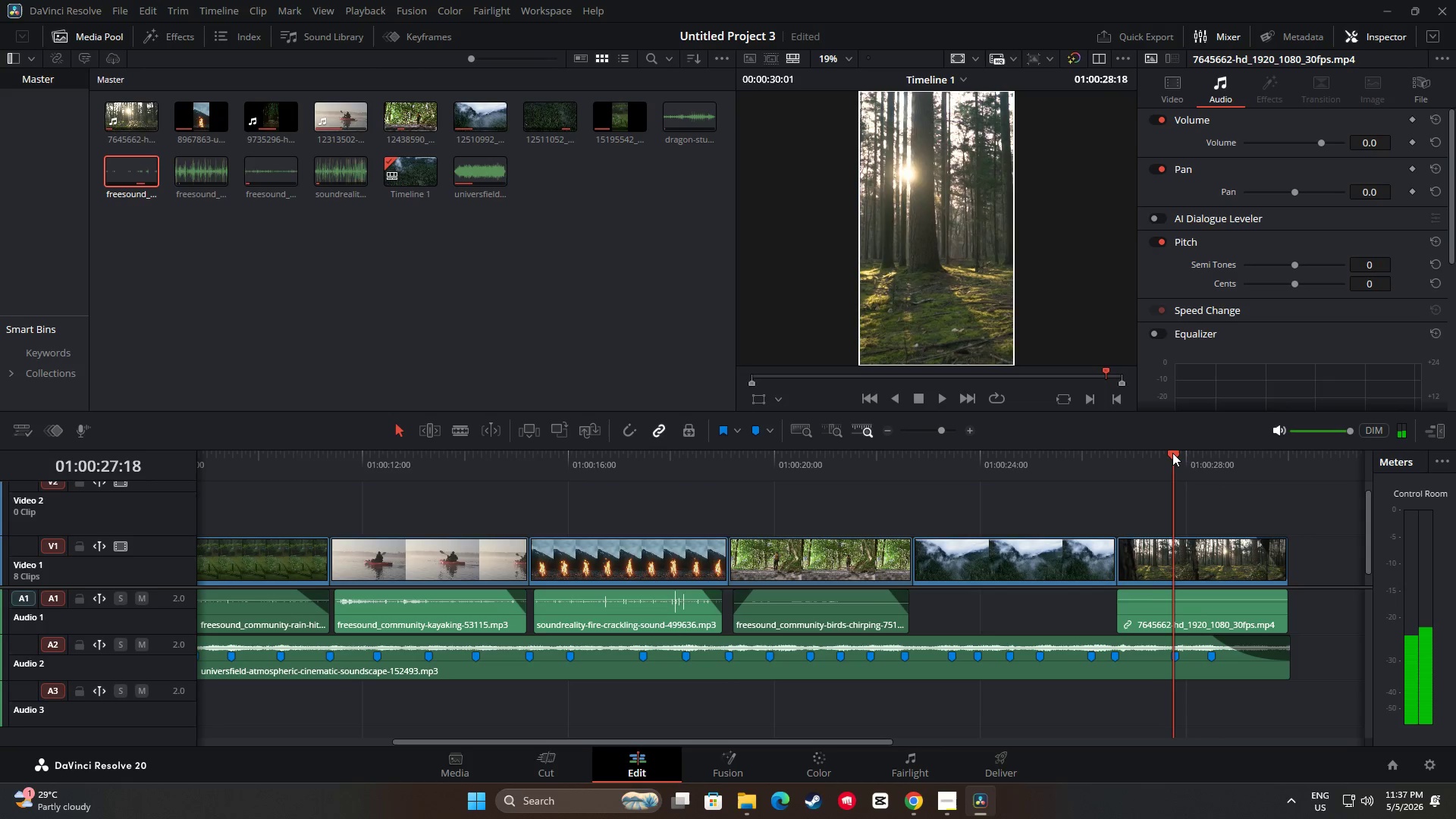 
key(Space)
 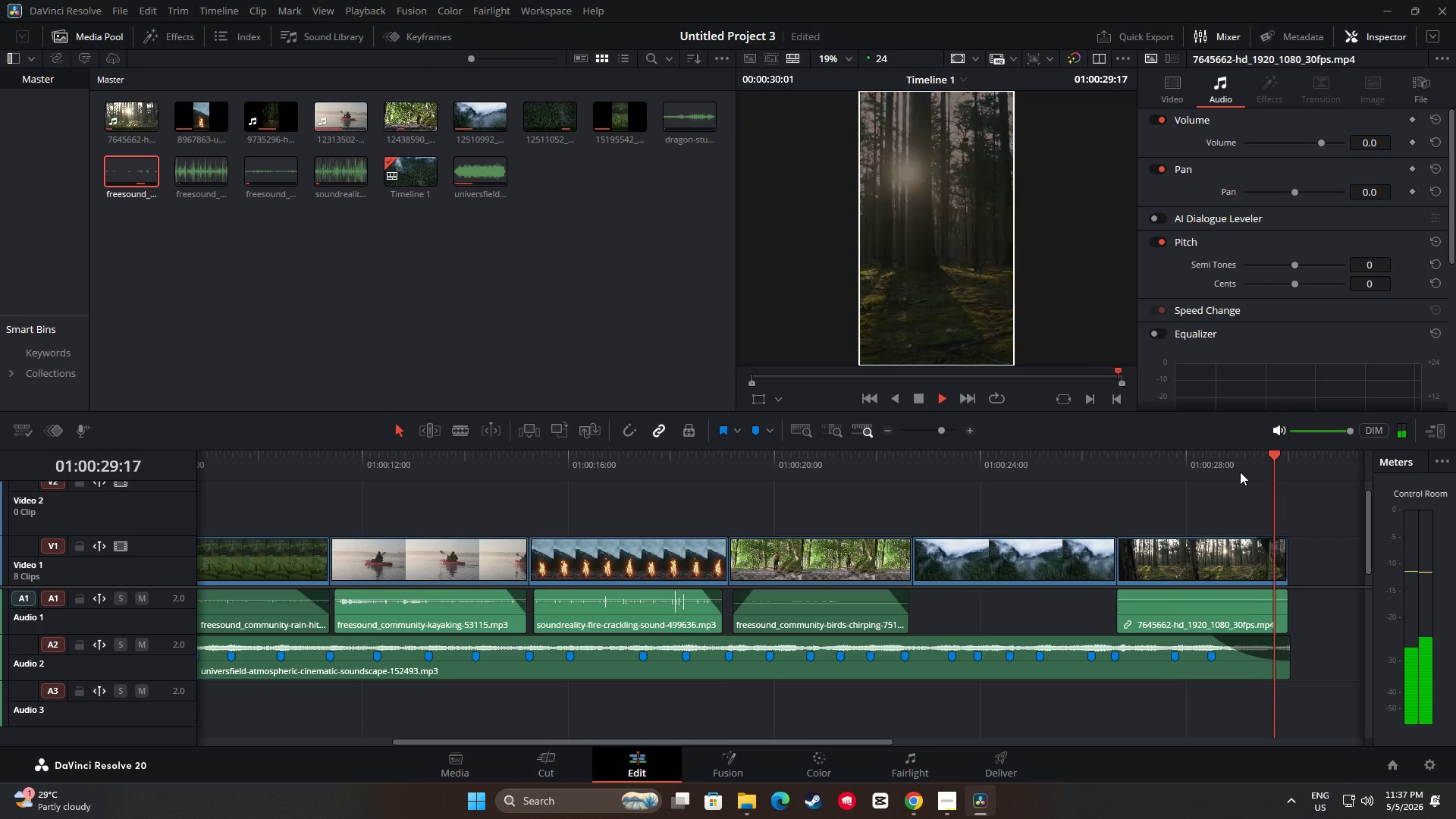 
left_click_drag(start_coordinate=[1290, 450], to_coordinate=[773, 494])
 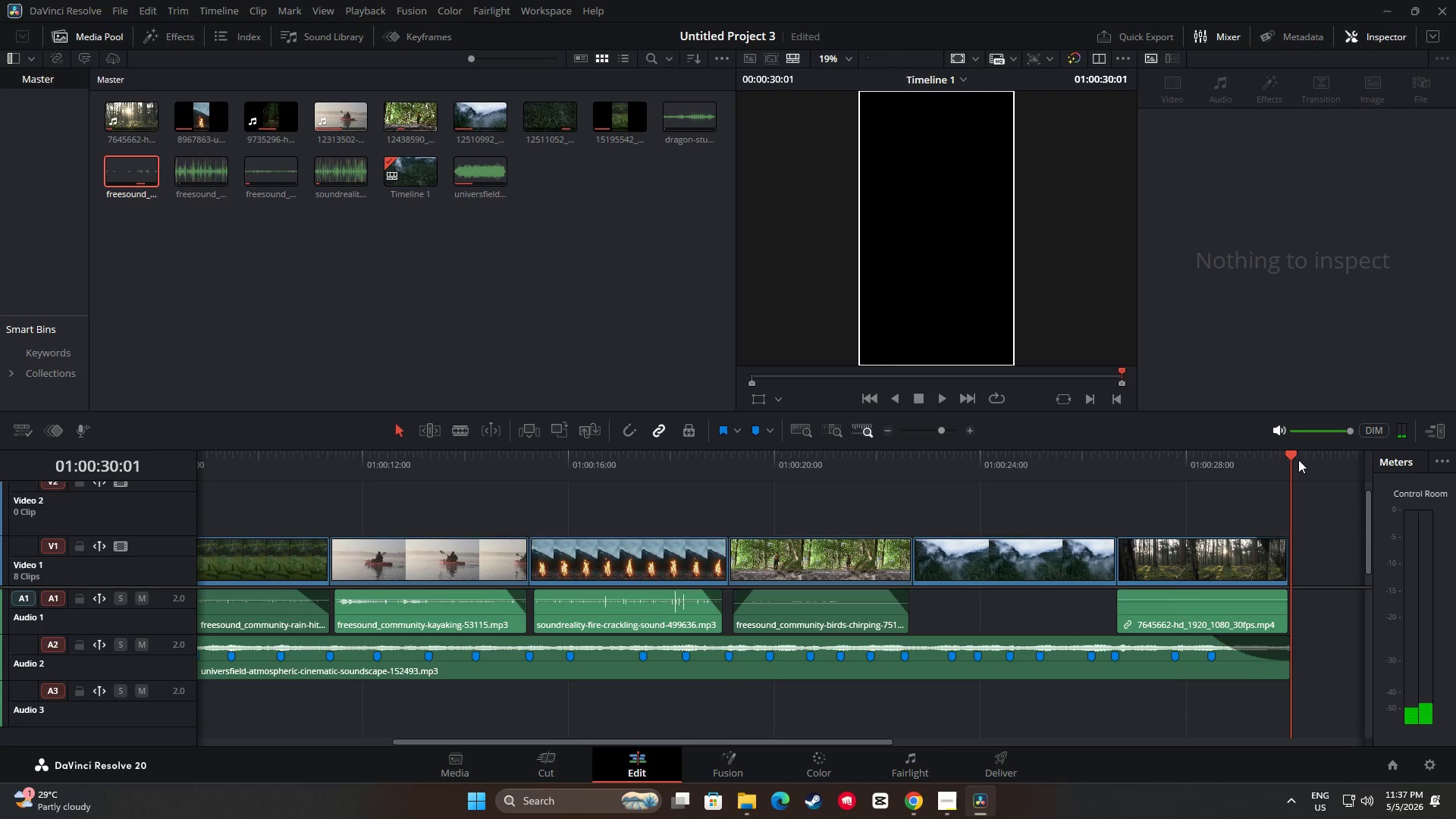 
left_click_drag(start_coordinate=[1290, 458], to_coordinate=[78, 457])
 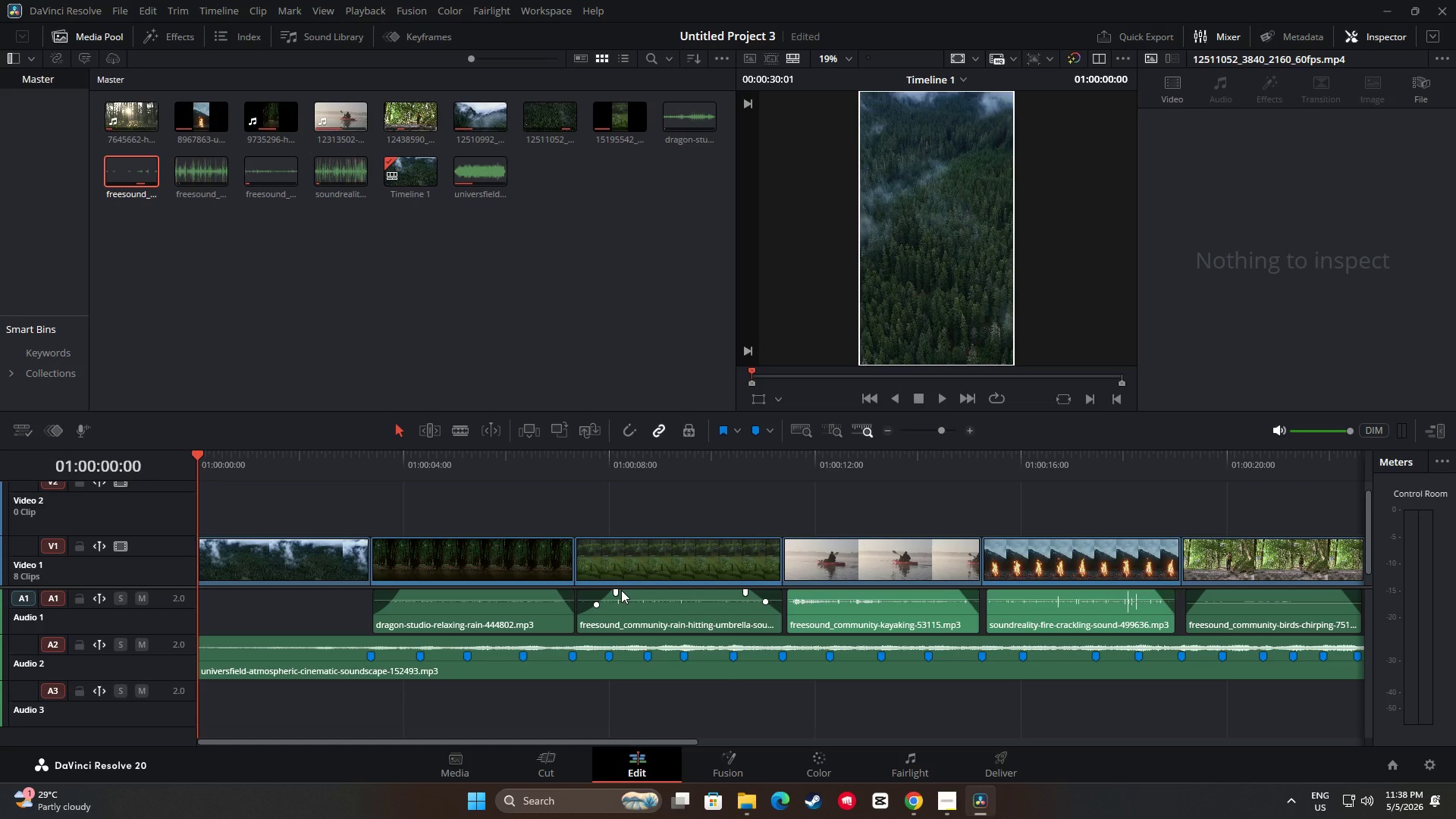 
wait(15.22)
 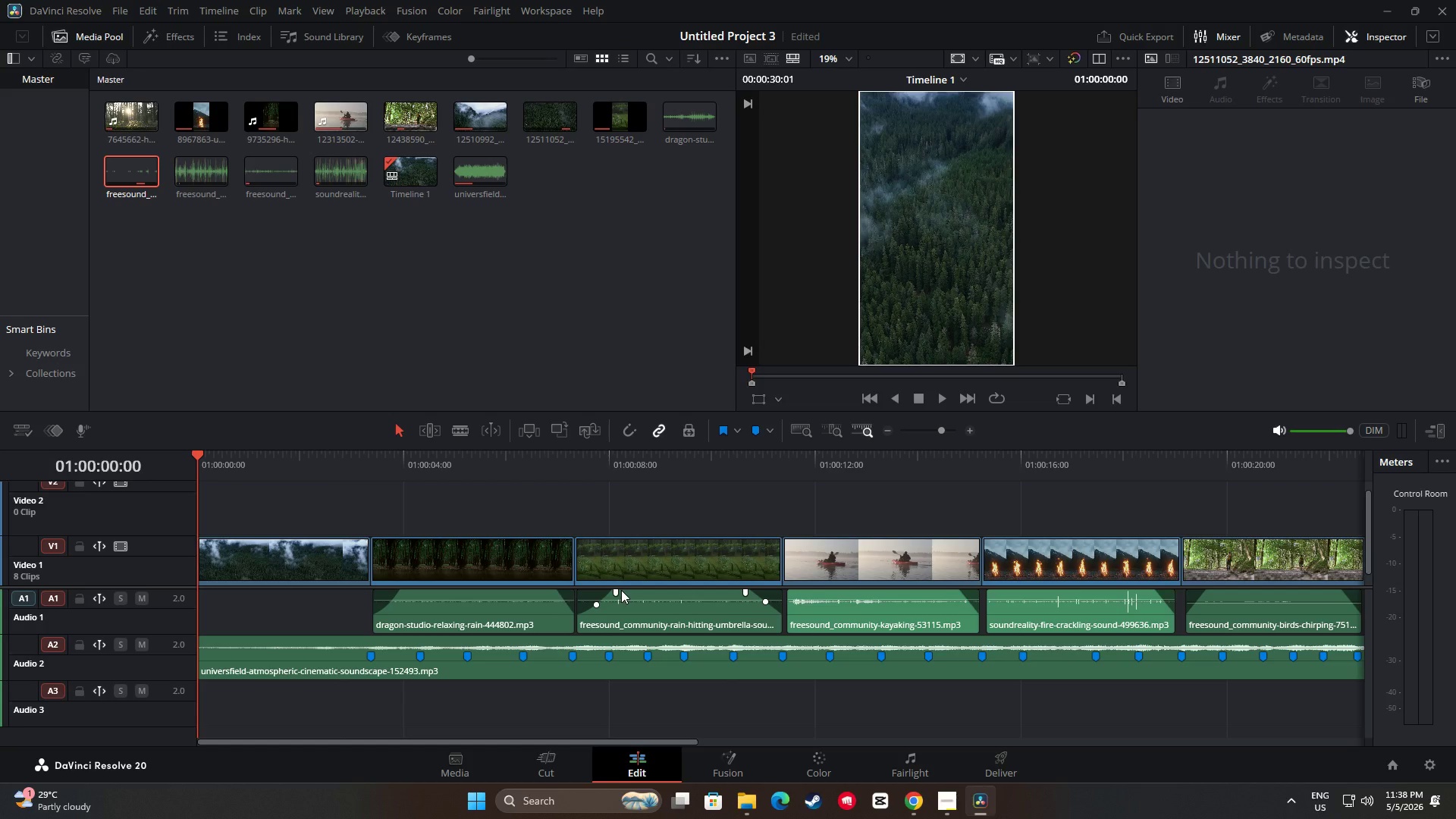 
left_click_drag(start_coordinate=[202, 453], to_coordinate=[486, 472])
 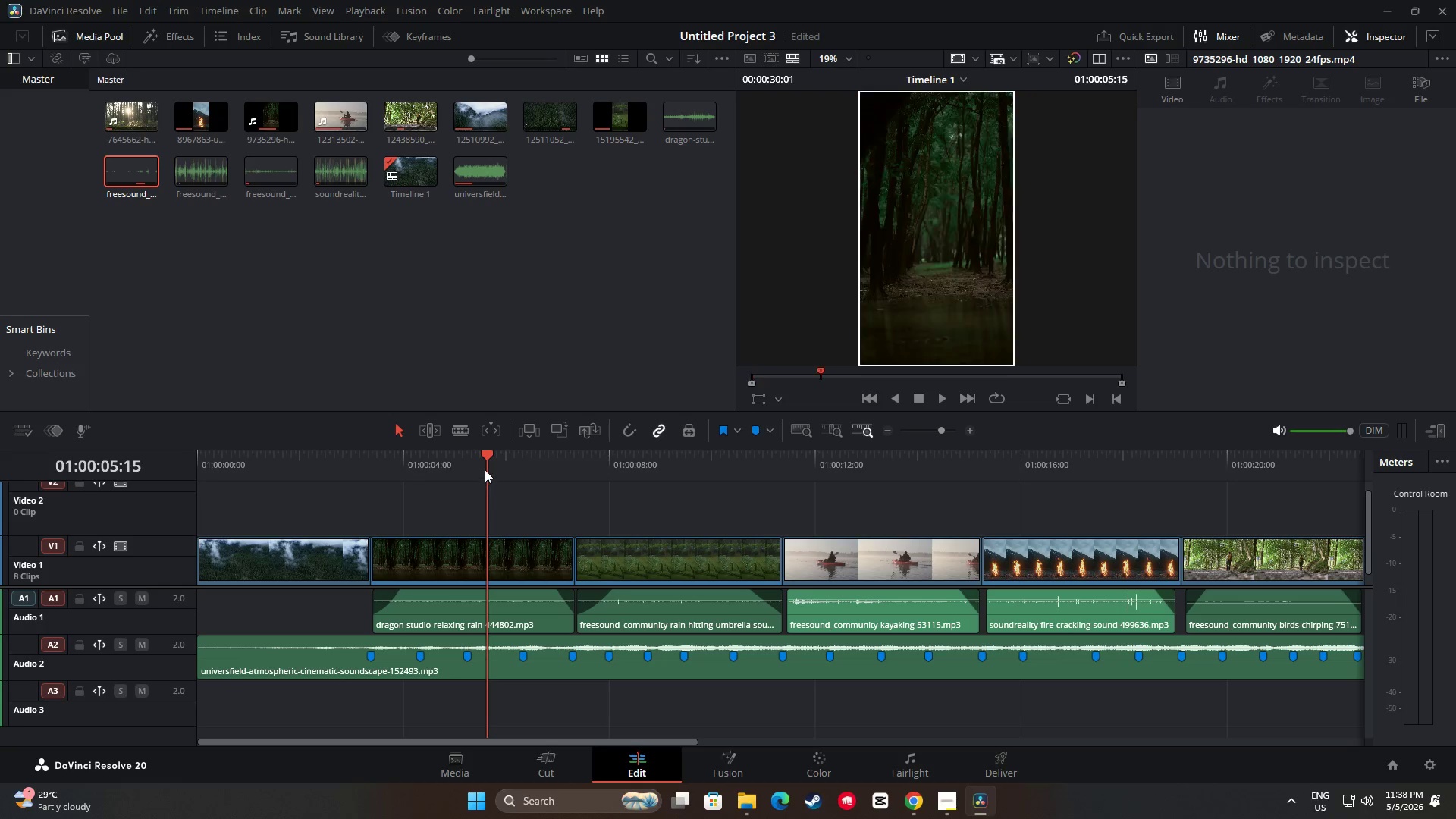 
left_click_drag(start_coordinate=[494, 457], to_coordinate=[433, 453])
 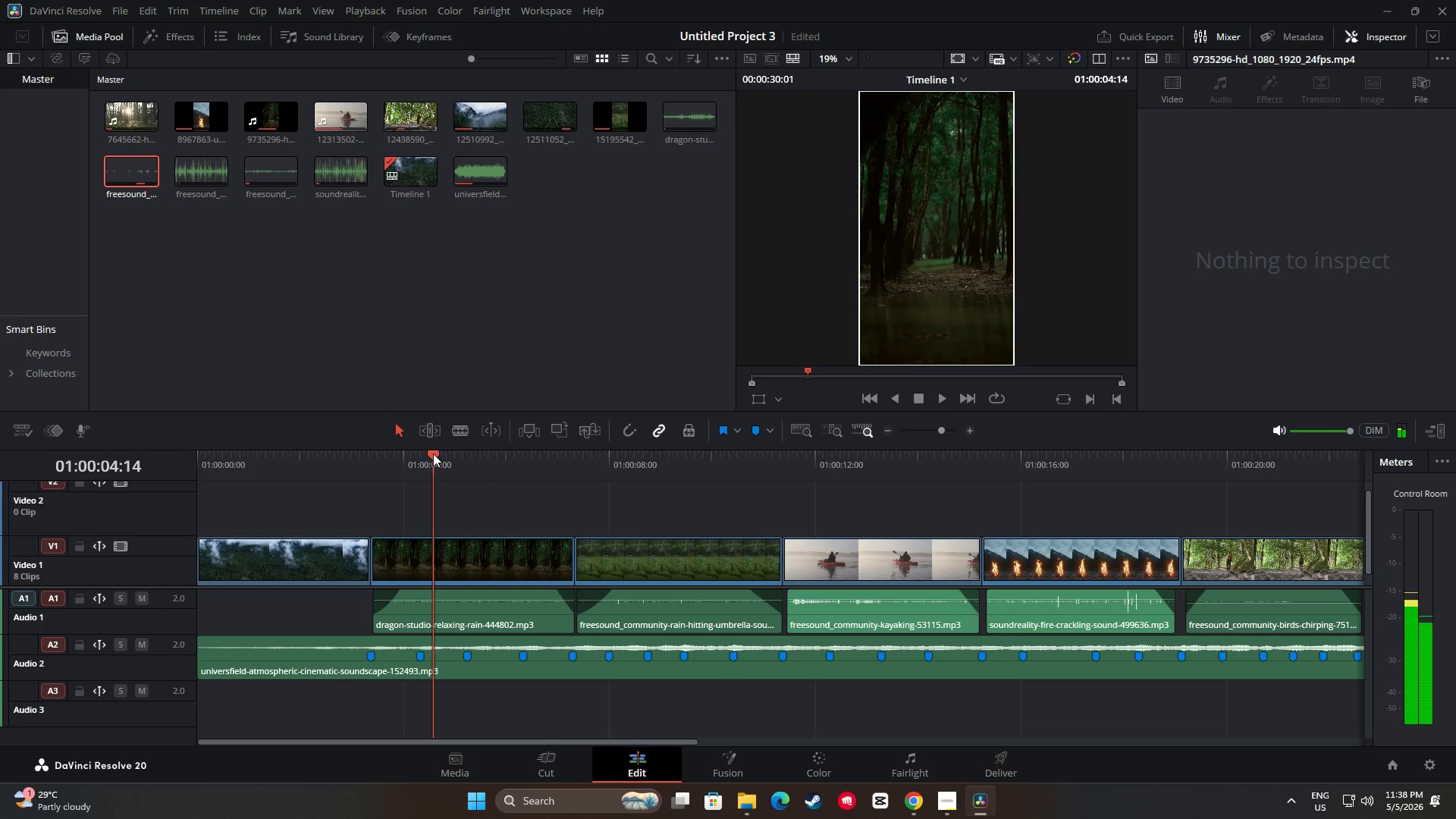 
key(Space)
 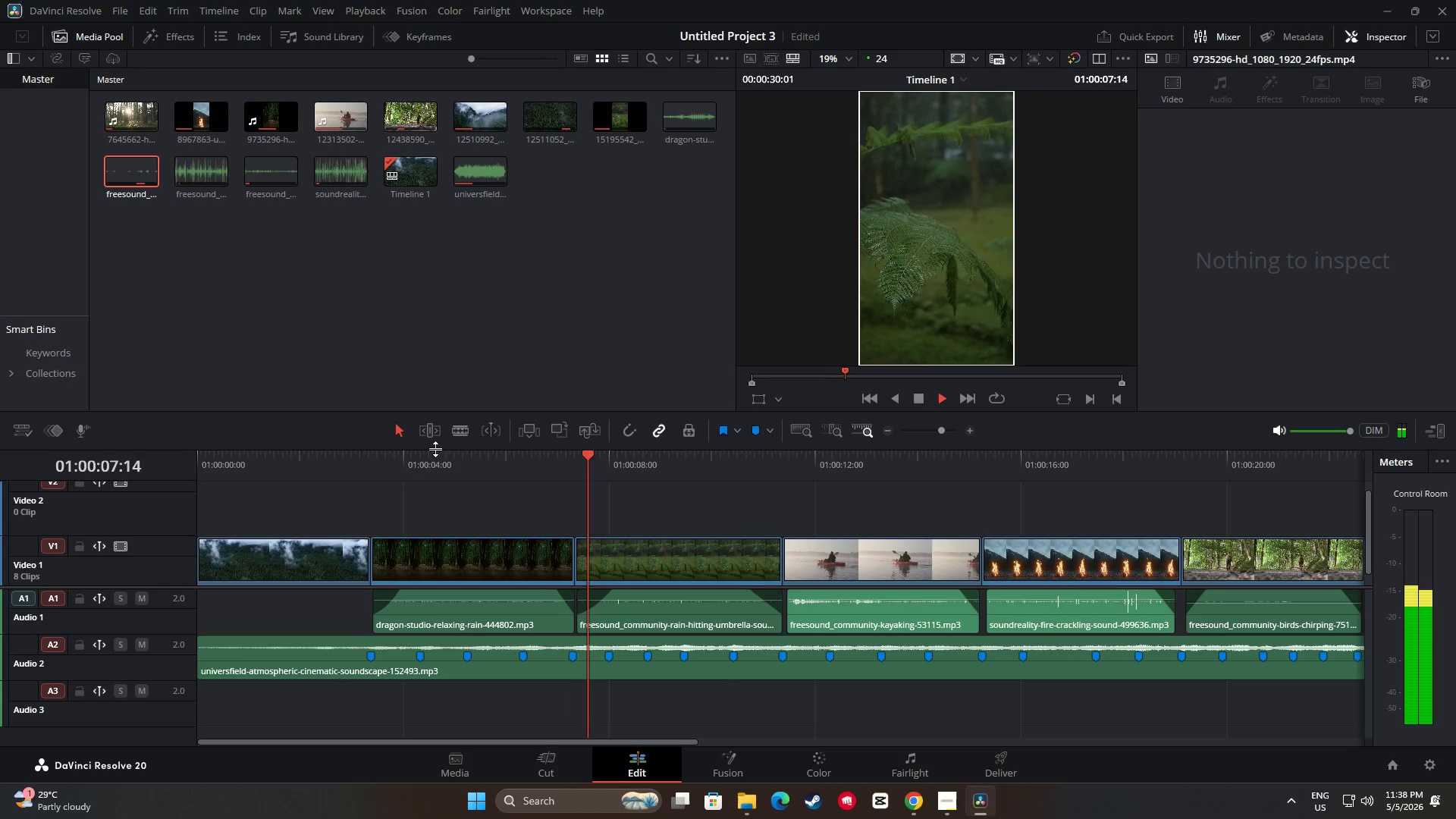 
key(Space)
 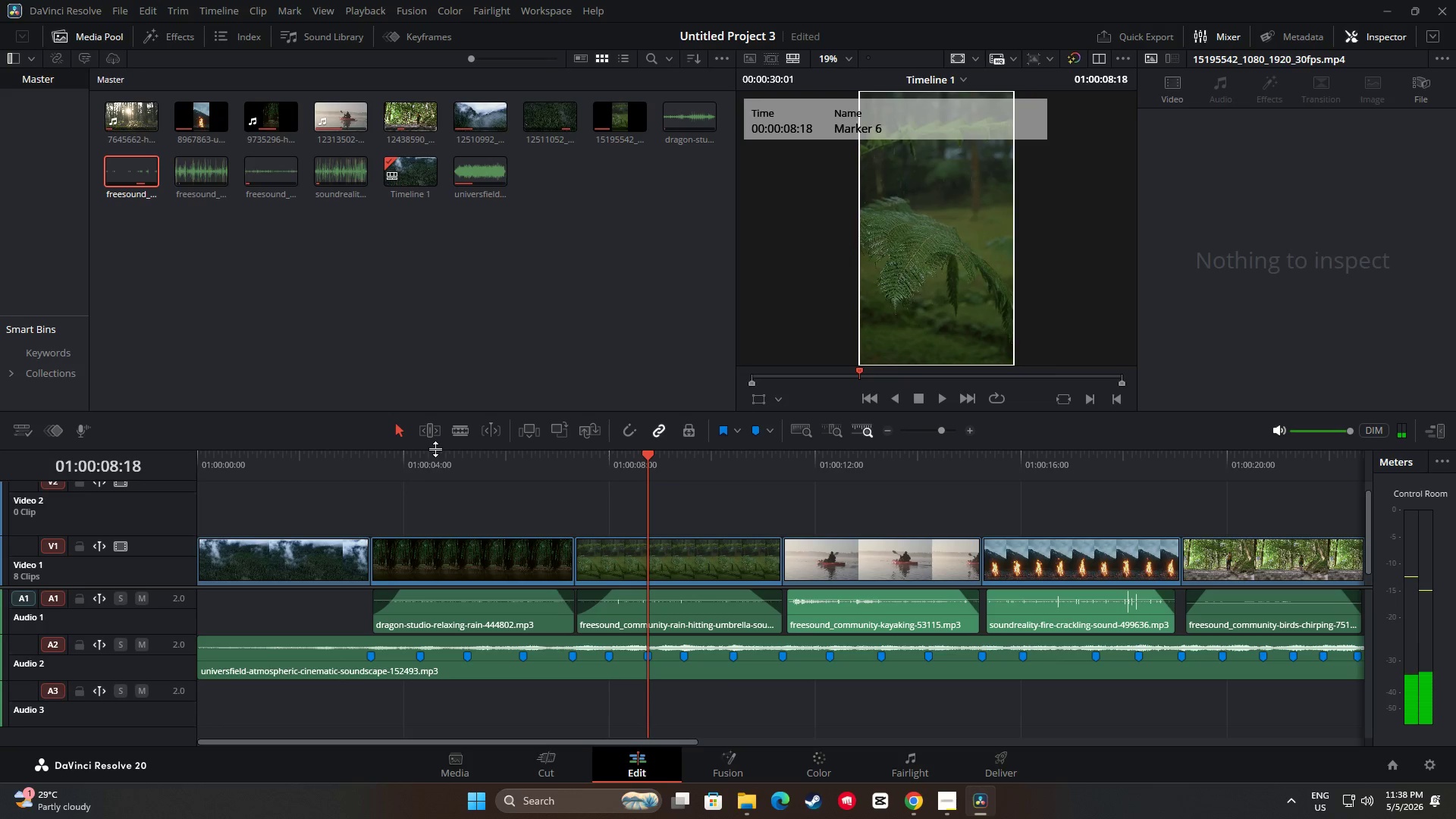 
key(Space)
 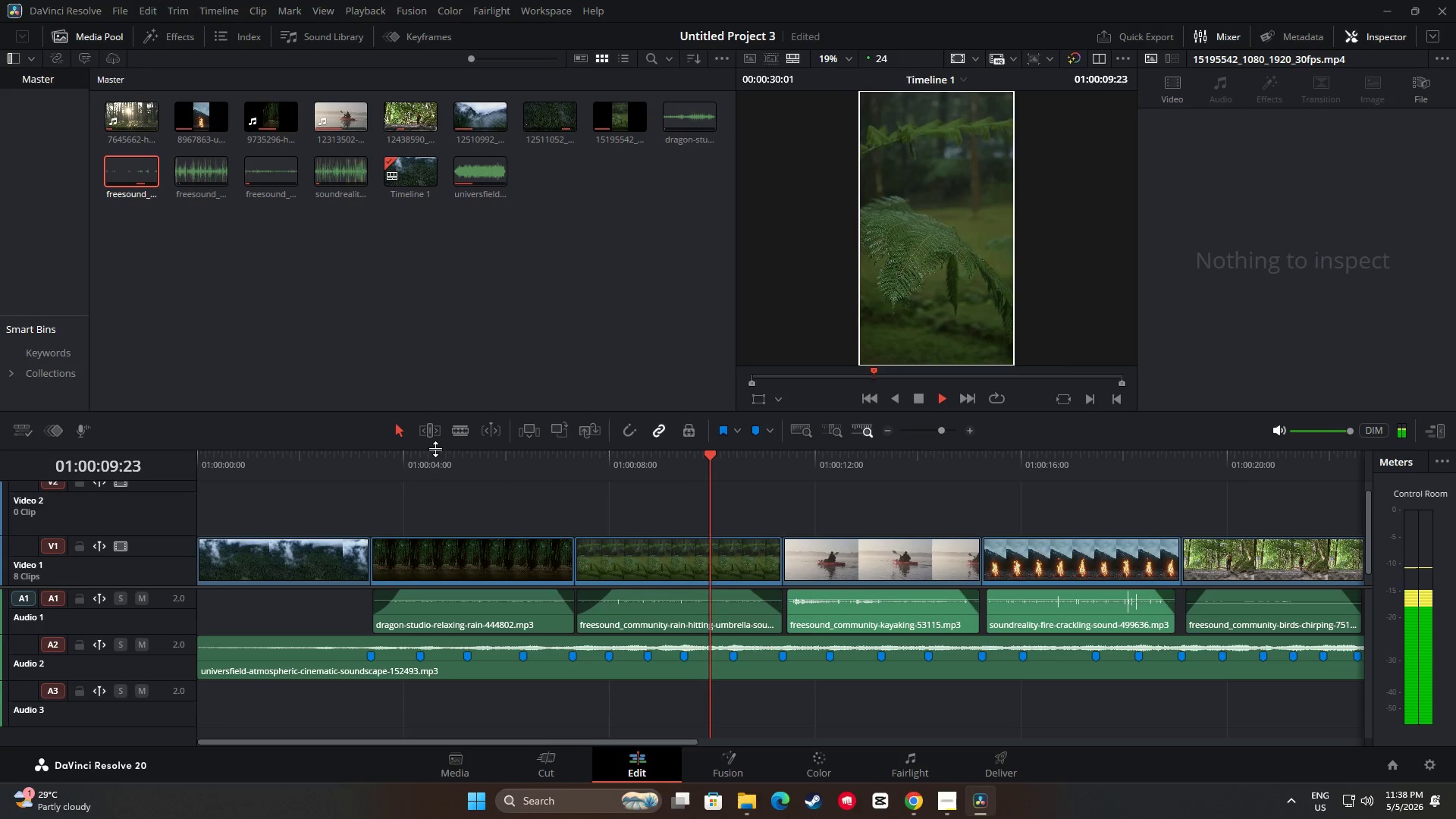 
key(Space)
 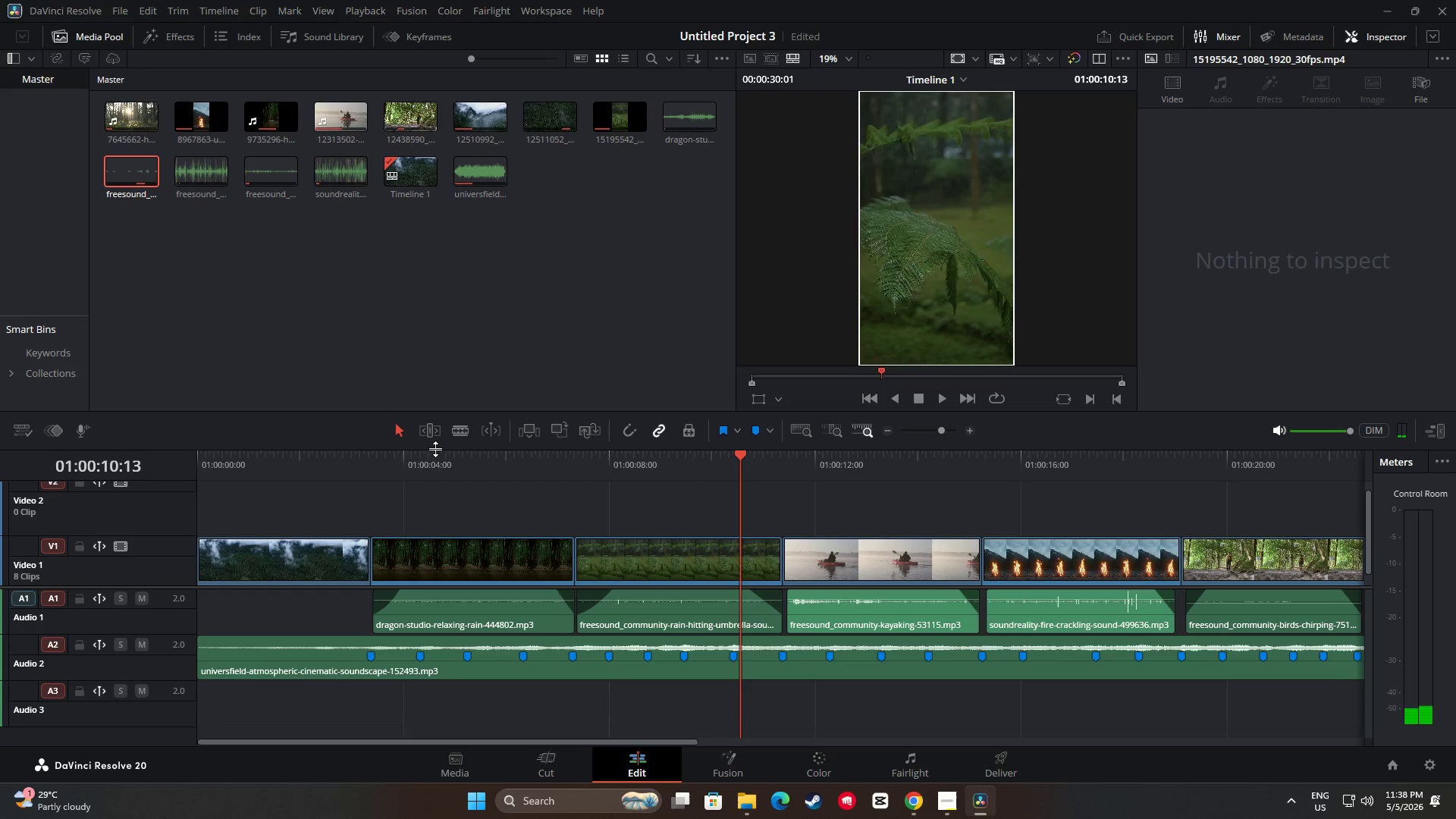 
key(Space)
 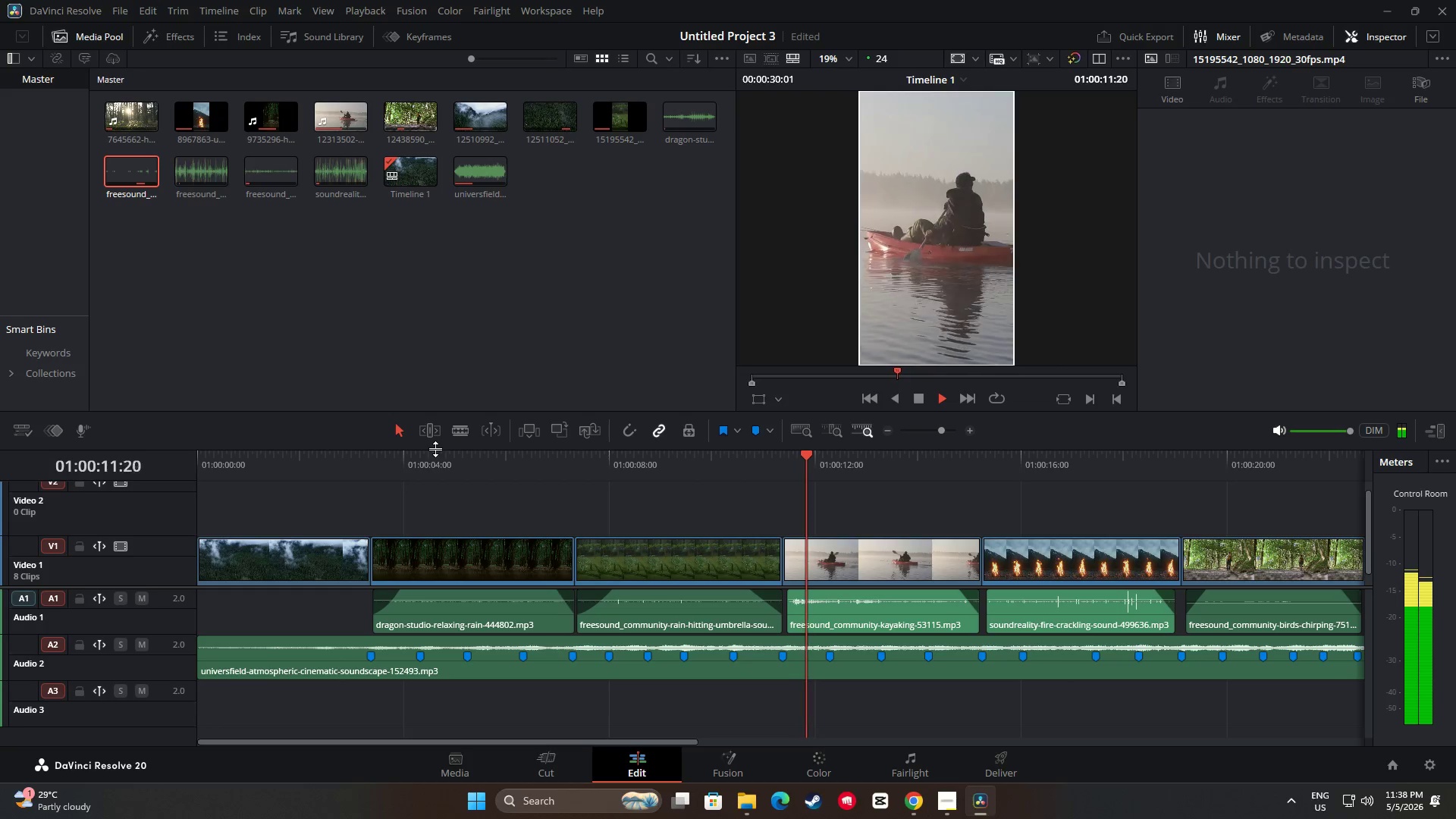 
key(Space)
 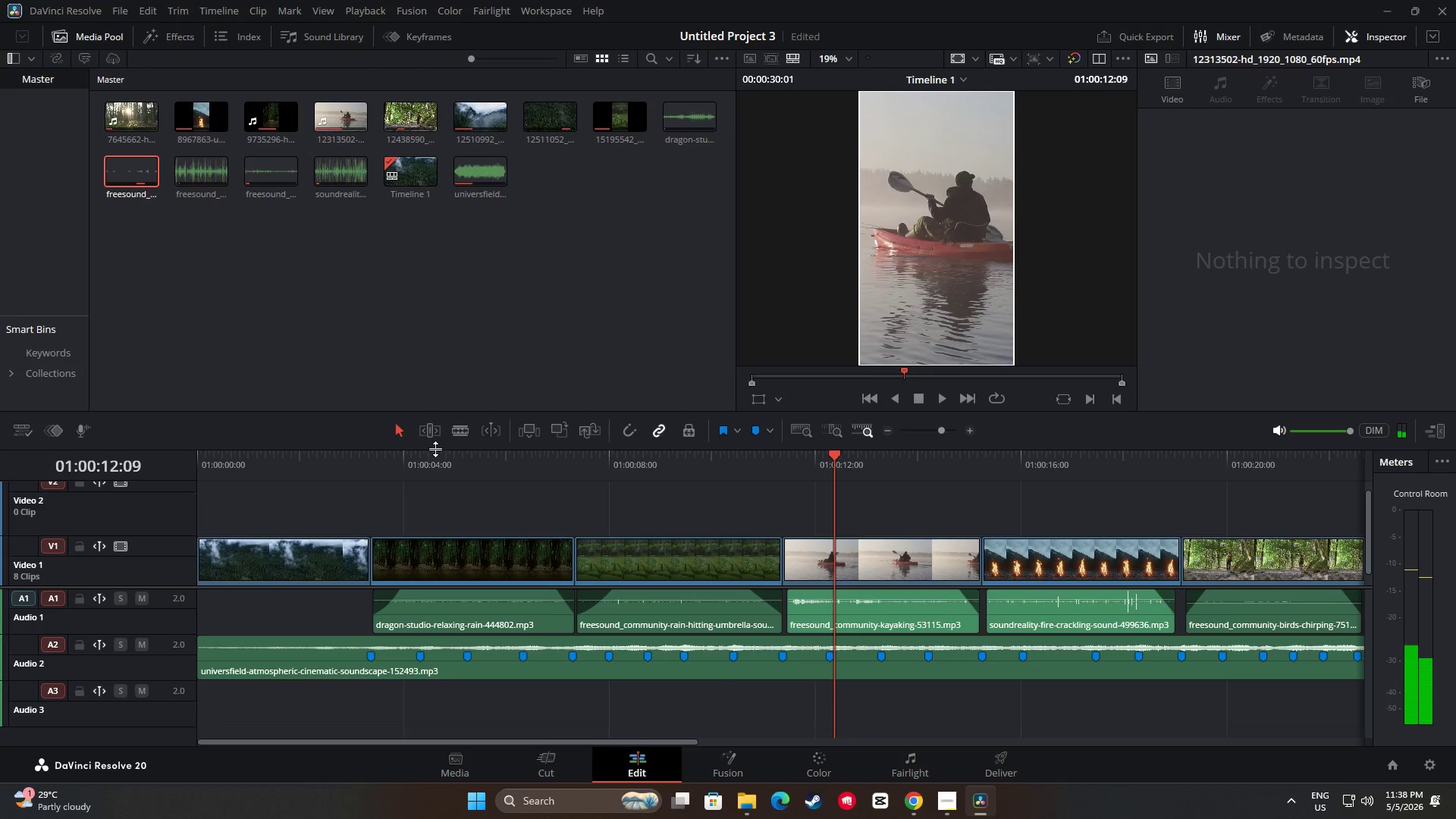 
key(Space)
 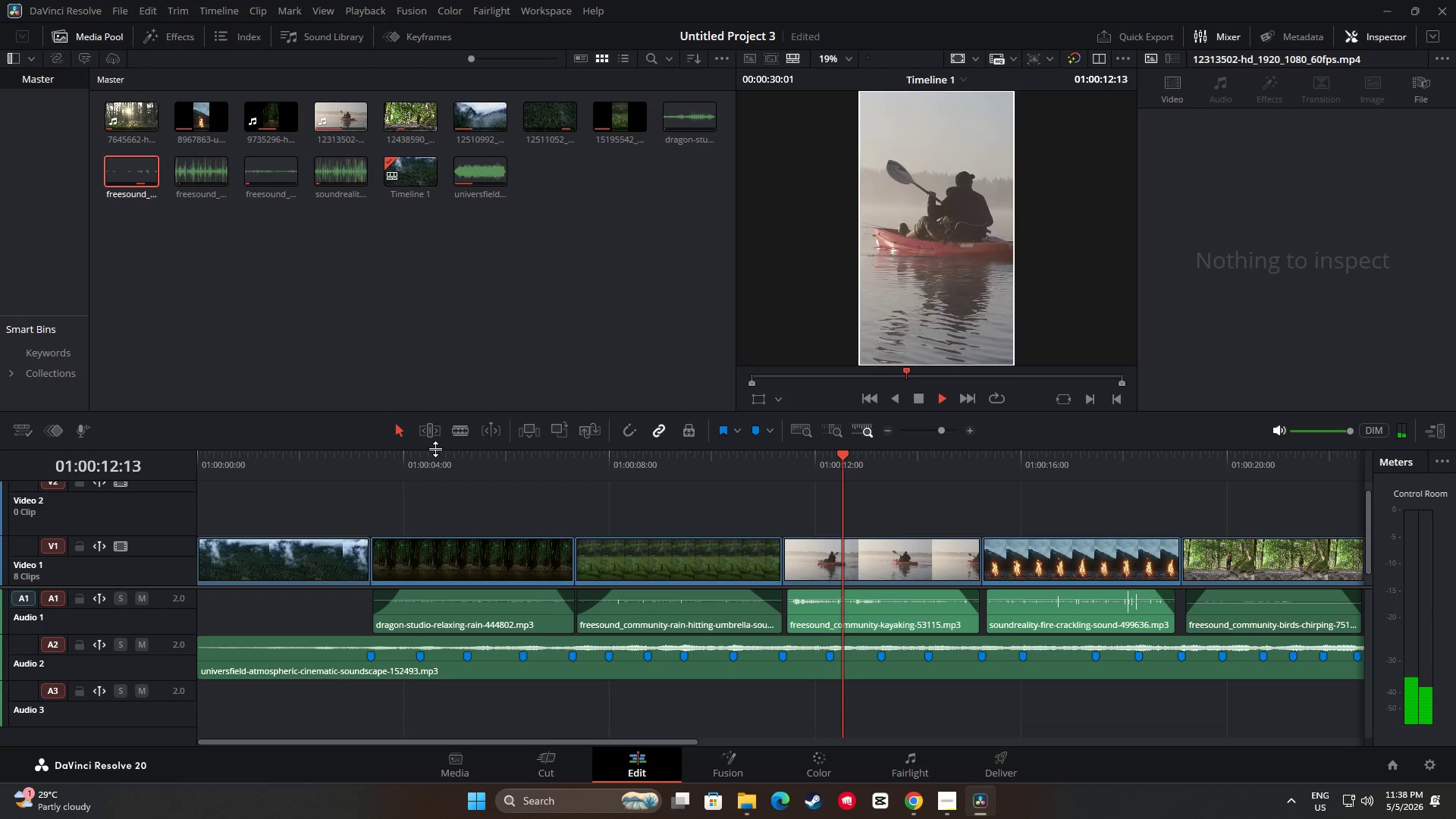 
key(Space)
 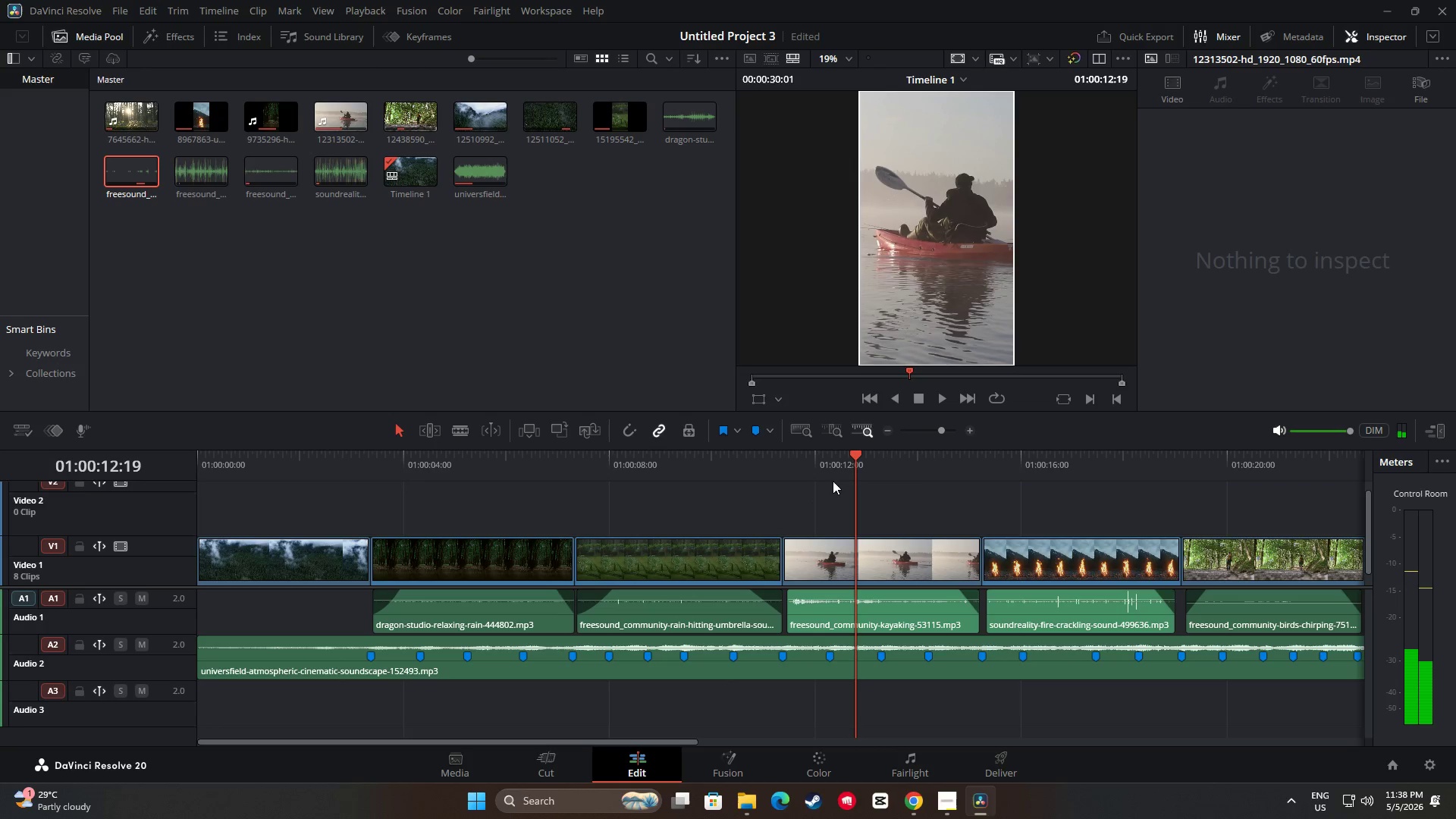 
left_click_drag(start_coordinate=[858, 458], to_coordinate=[286, 458])
 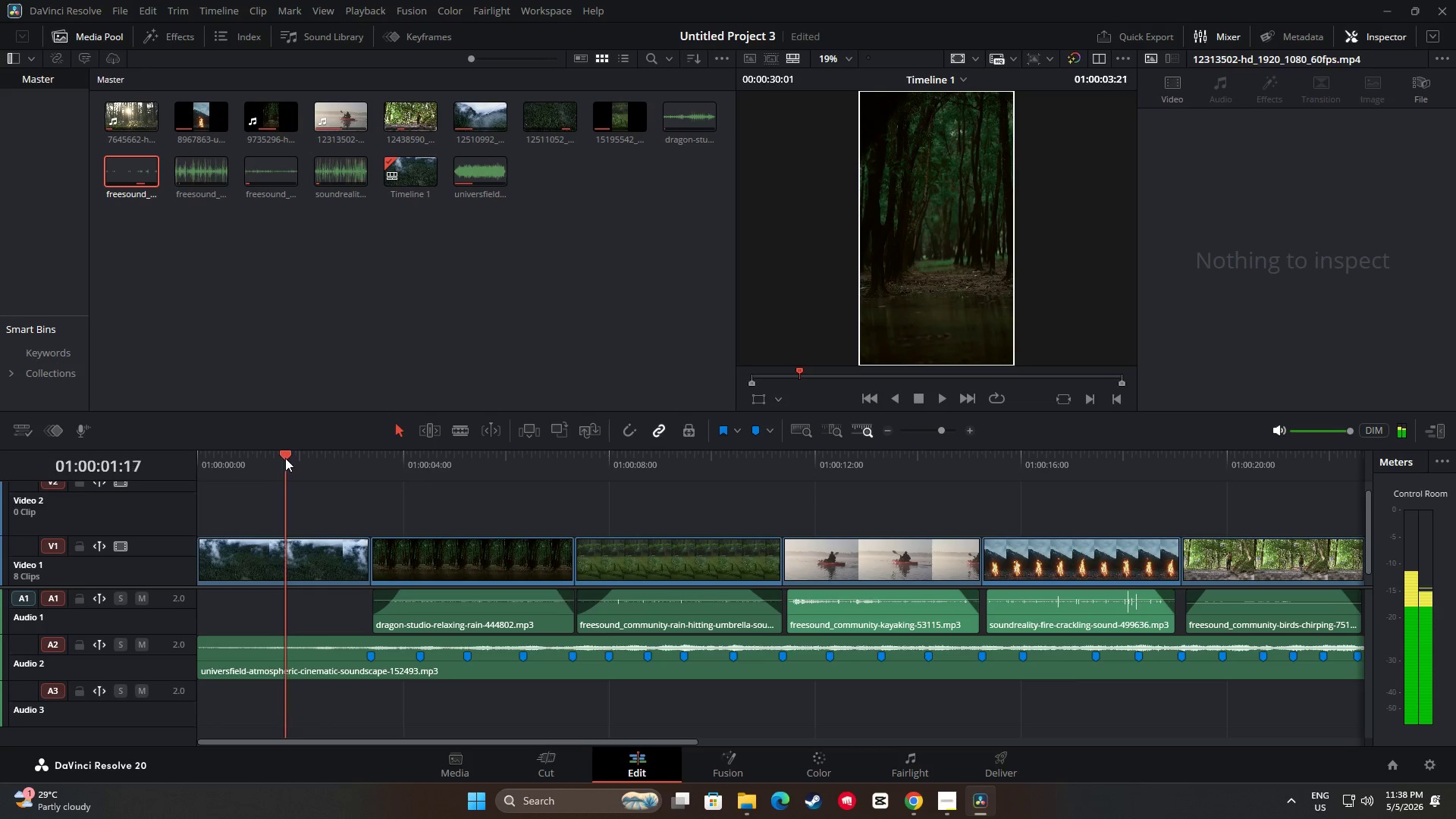 
key(Space)
 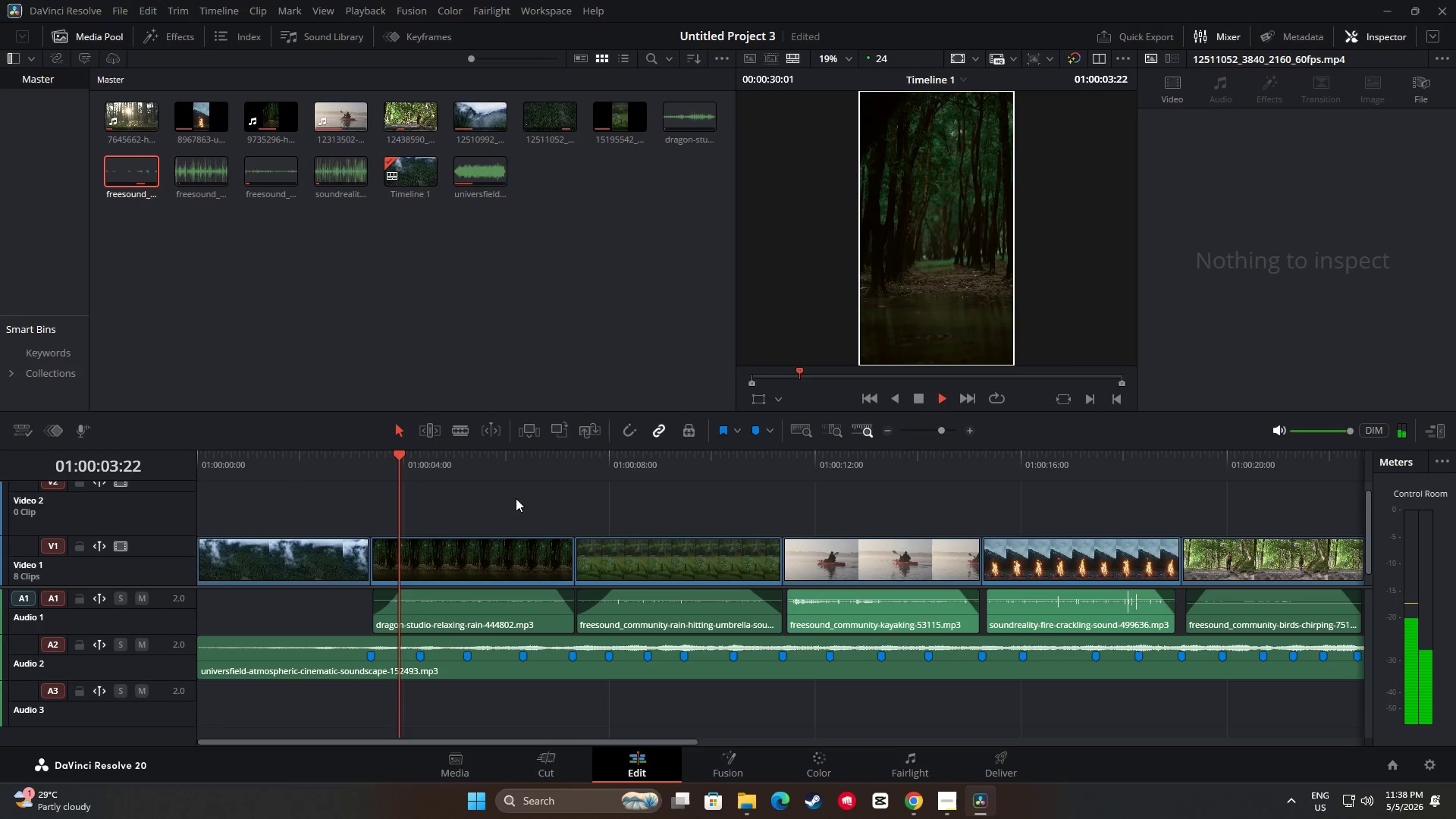 
key(Space)
 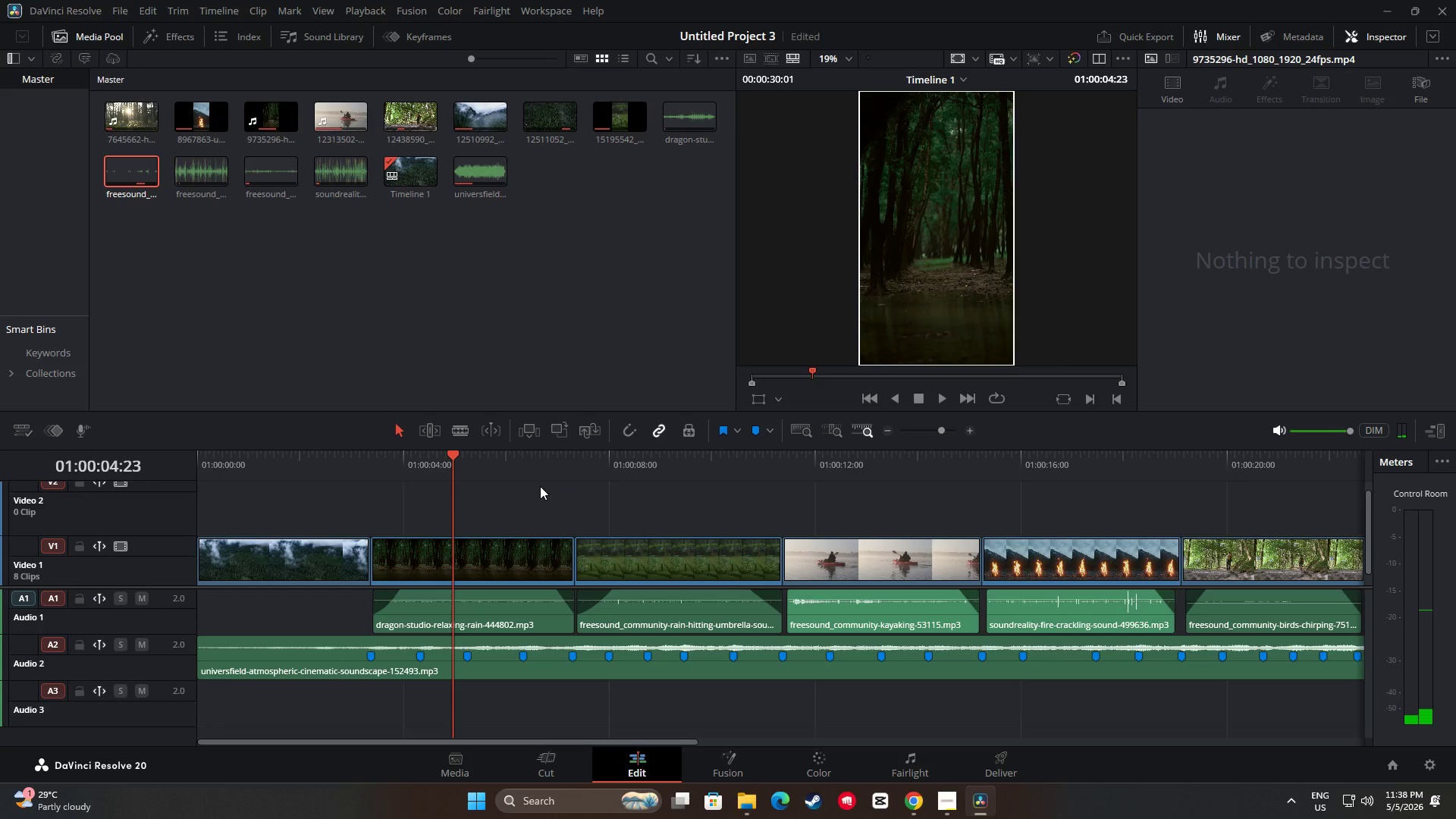 
left_click_drag(start_coordinate=[451, 456], to_coordinate=[196, 456])
 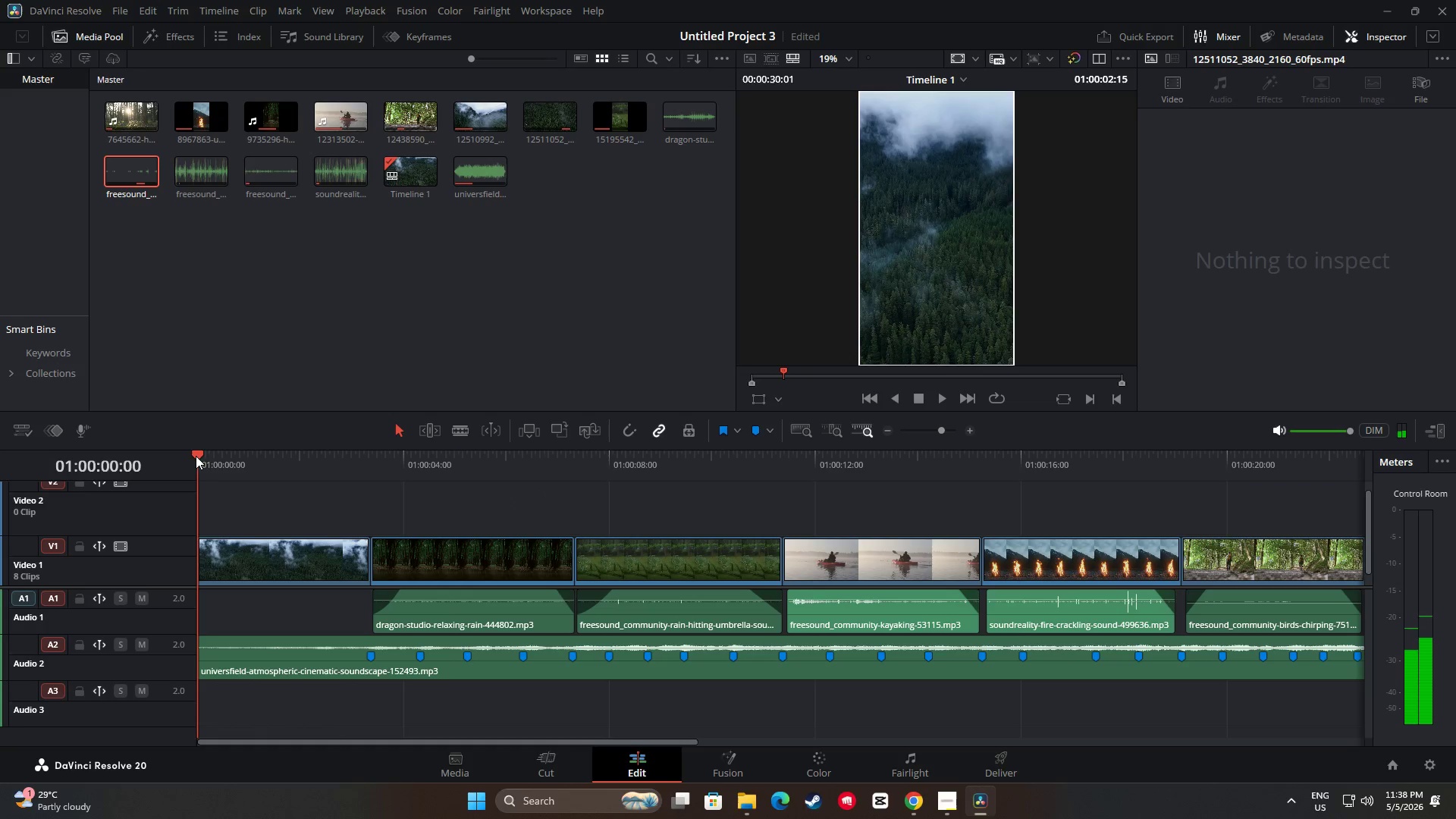 
key(Space)
 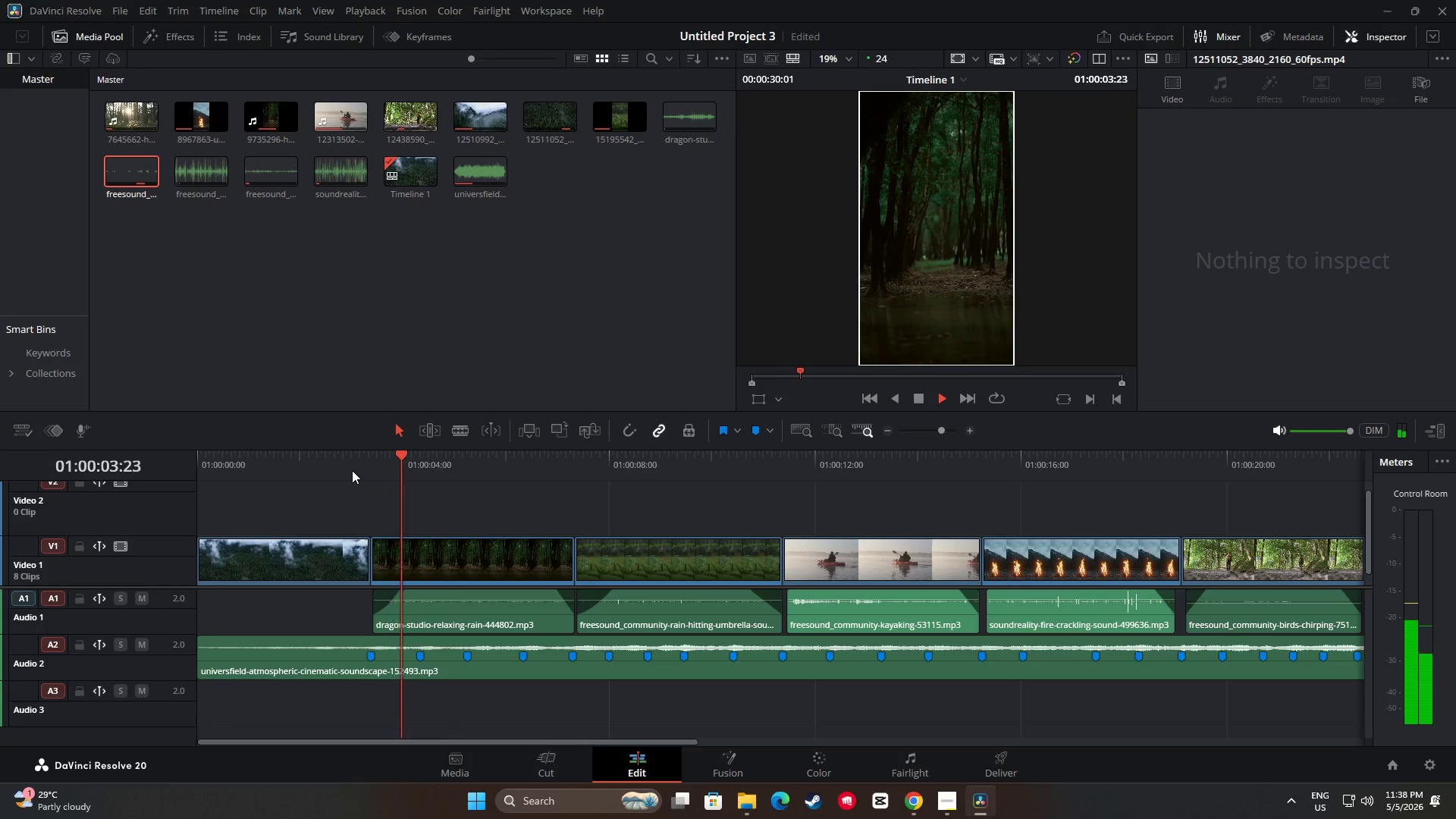 
wait(7.83)
 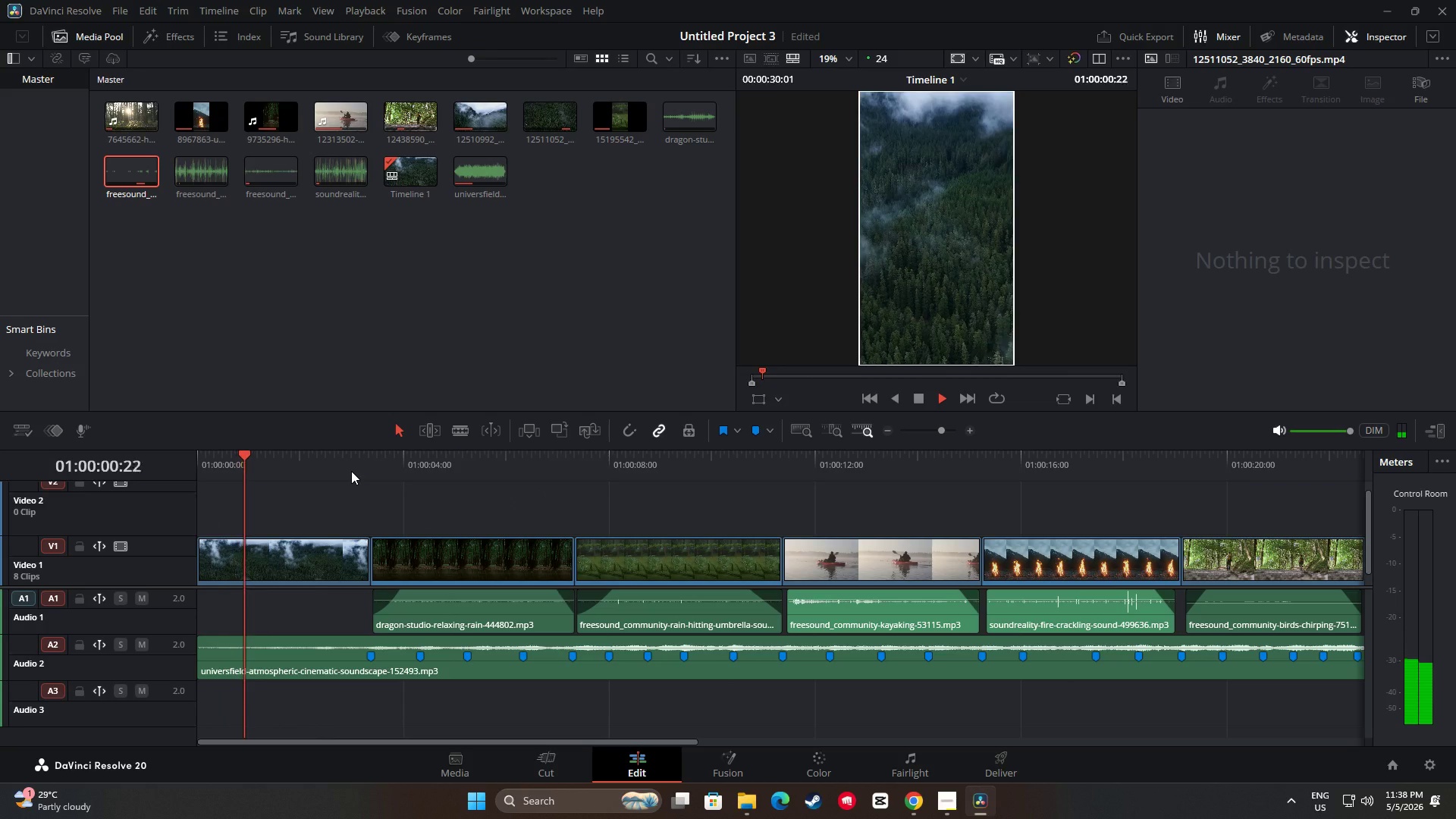 
key(Space)
 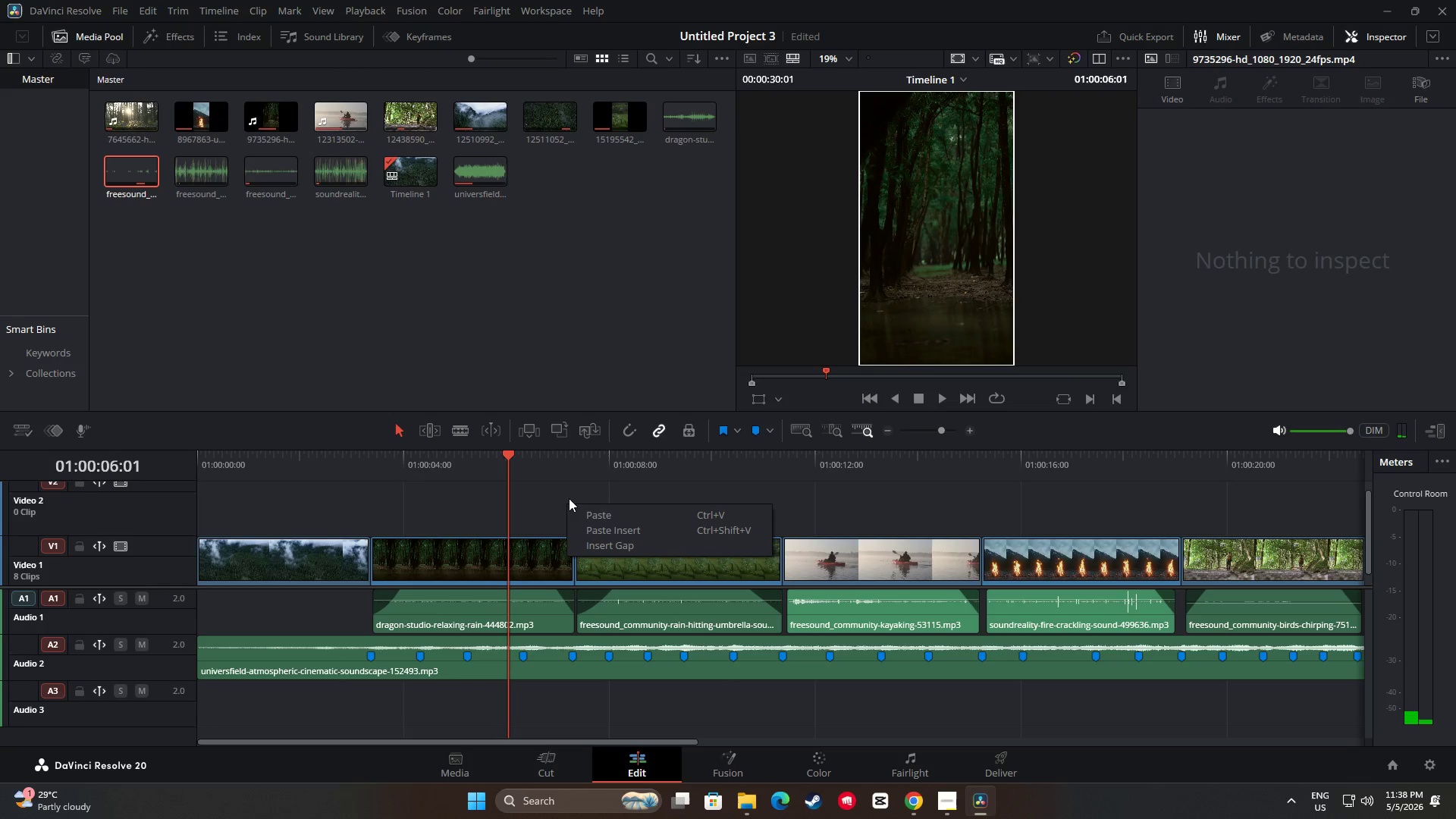 
left_click([525, 493])
 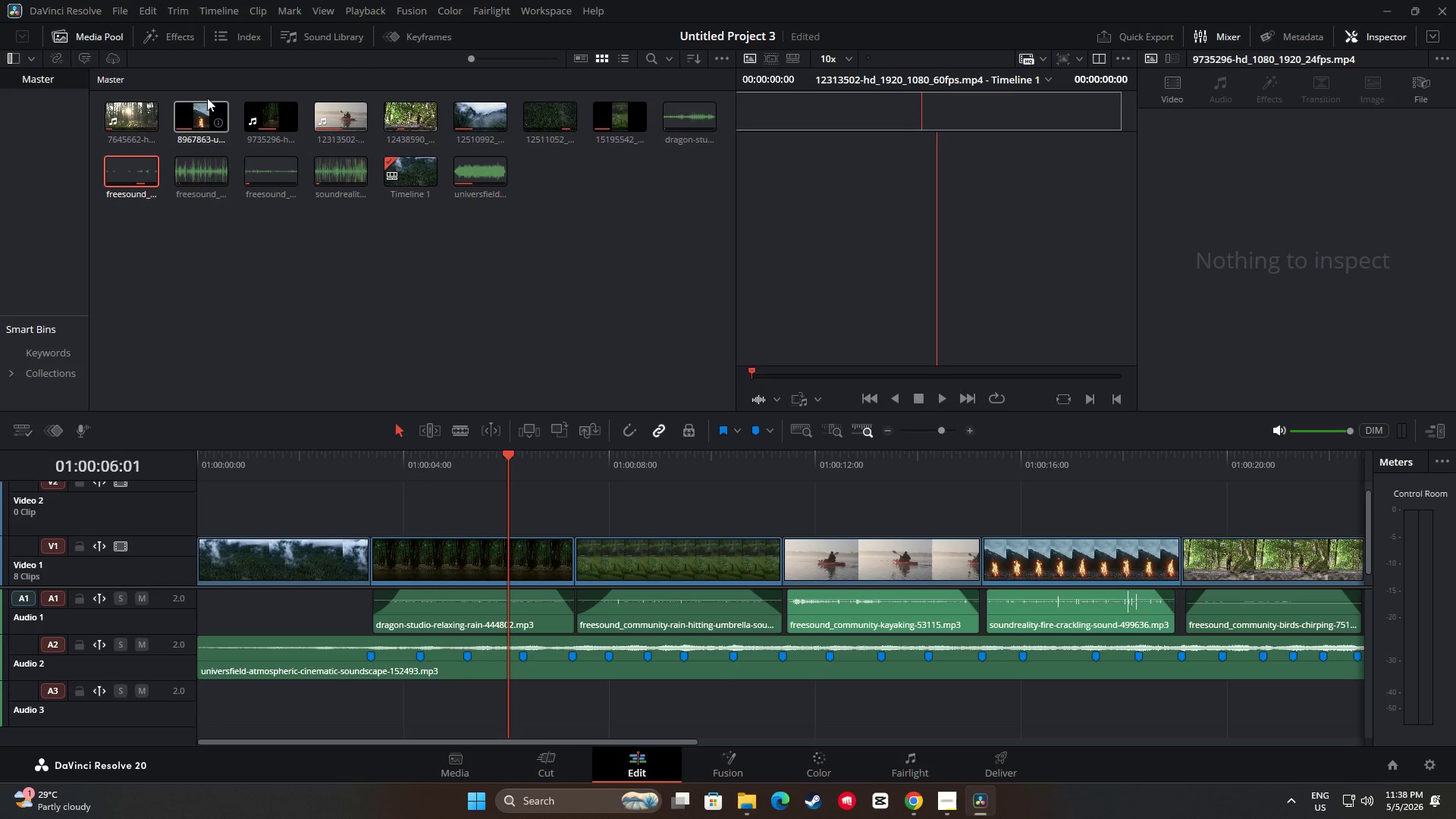 
left_click([178, 47])
 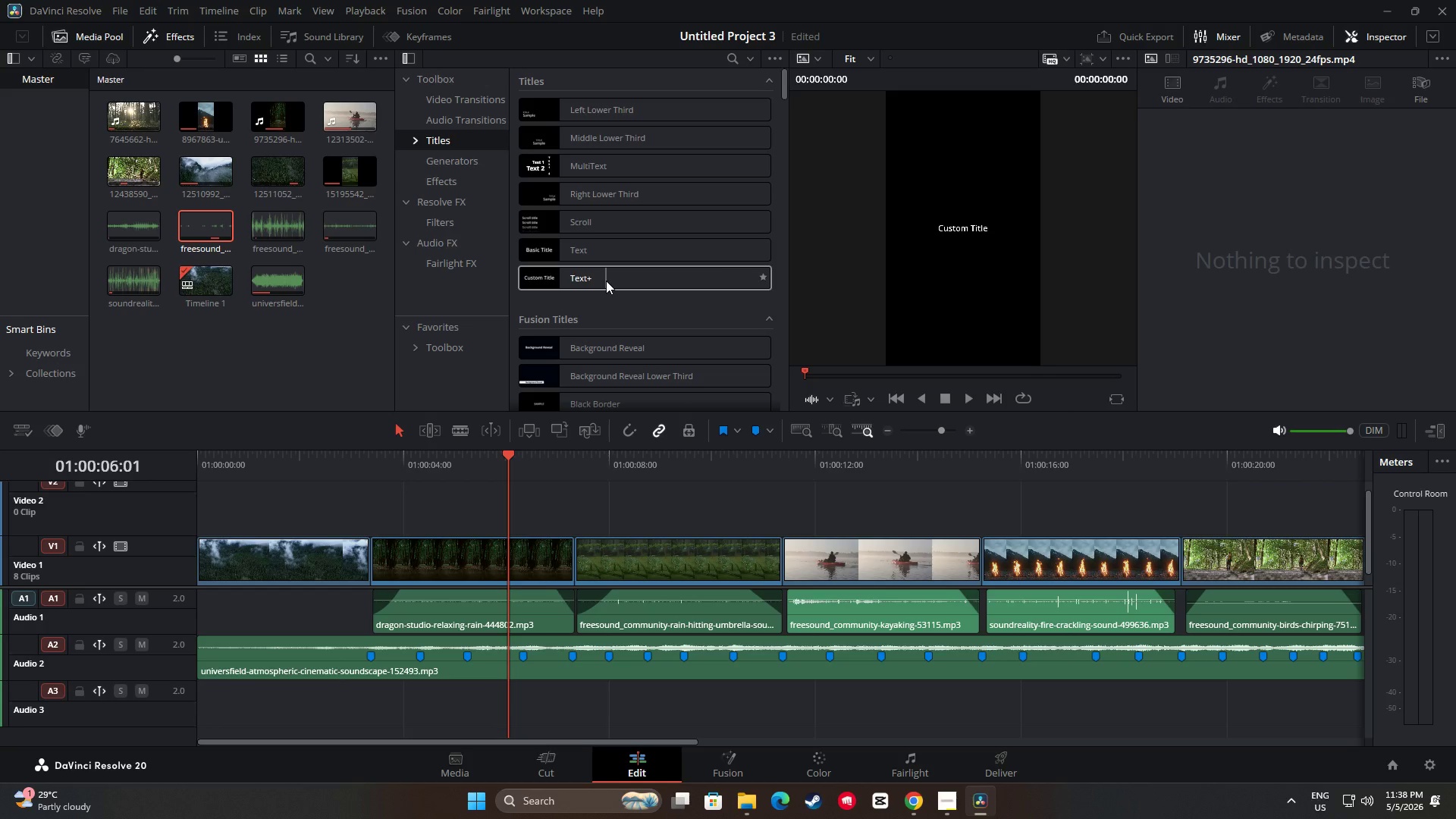 
wait(6.09)
 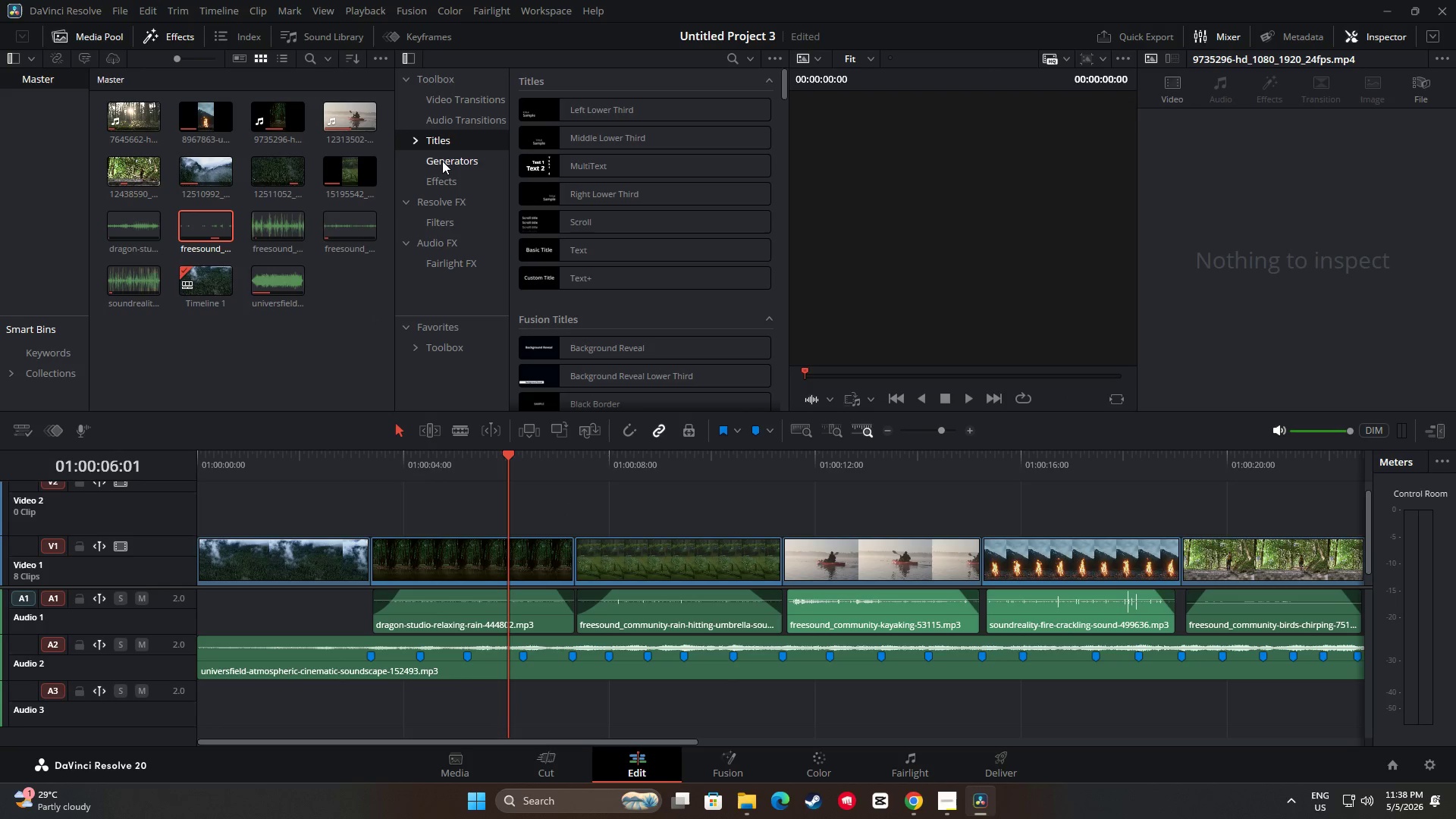 
scroll: coordinate [617, 188], scroll_direction: down, amount: 14.0
 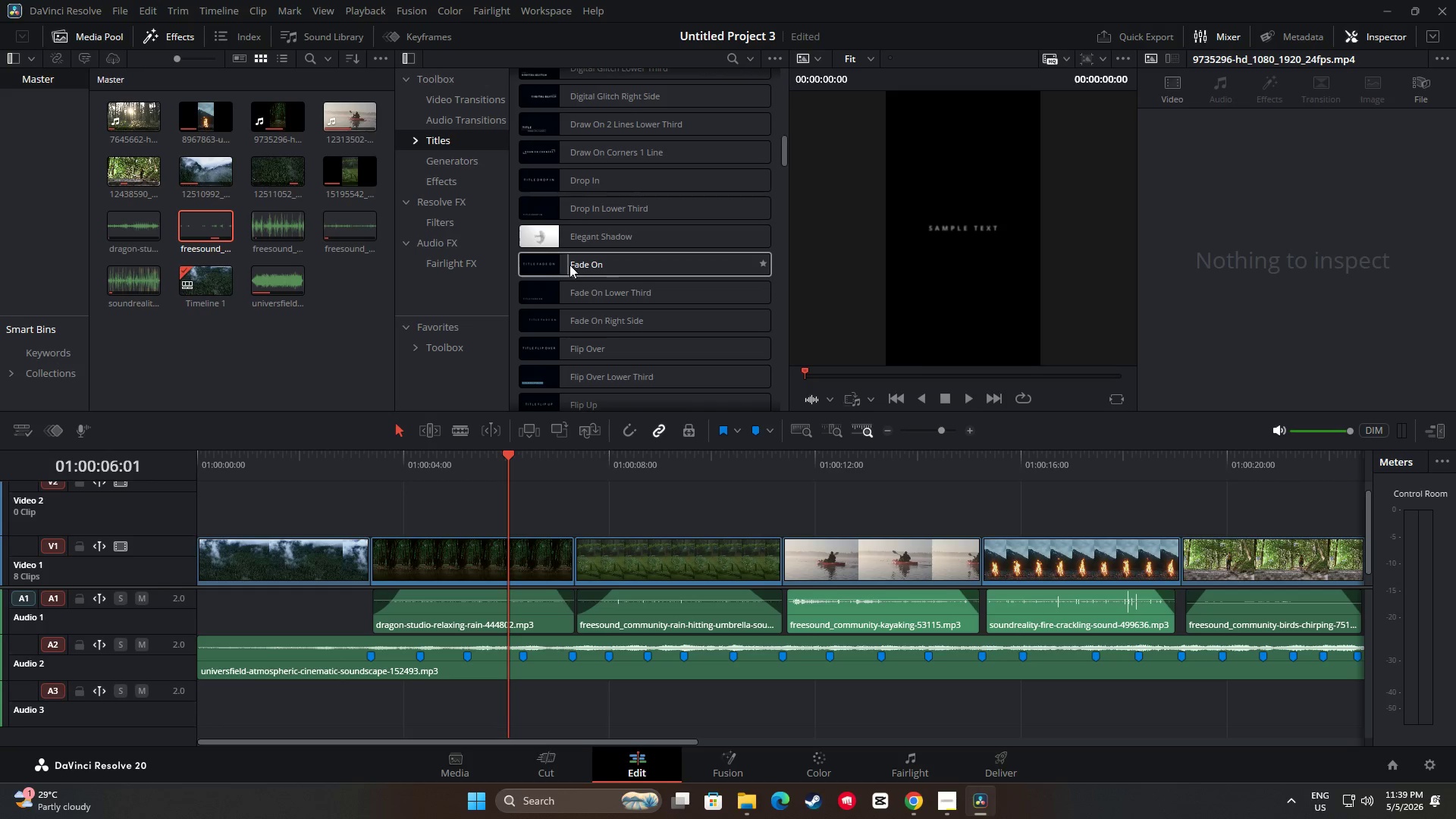 
left_click_drag(start_coordinate=[595, 265], to_coordinate=[372, 501])
 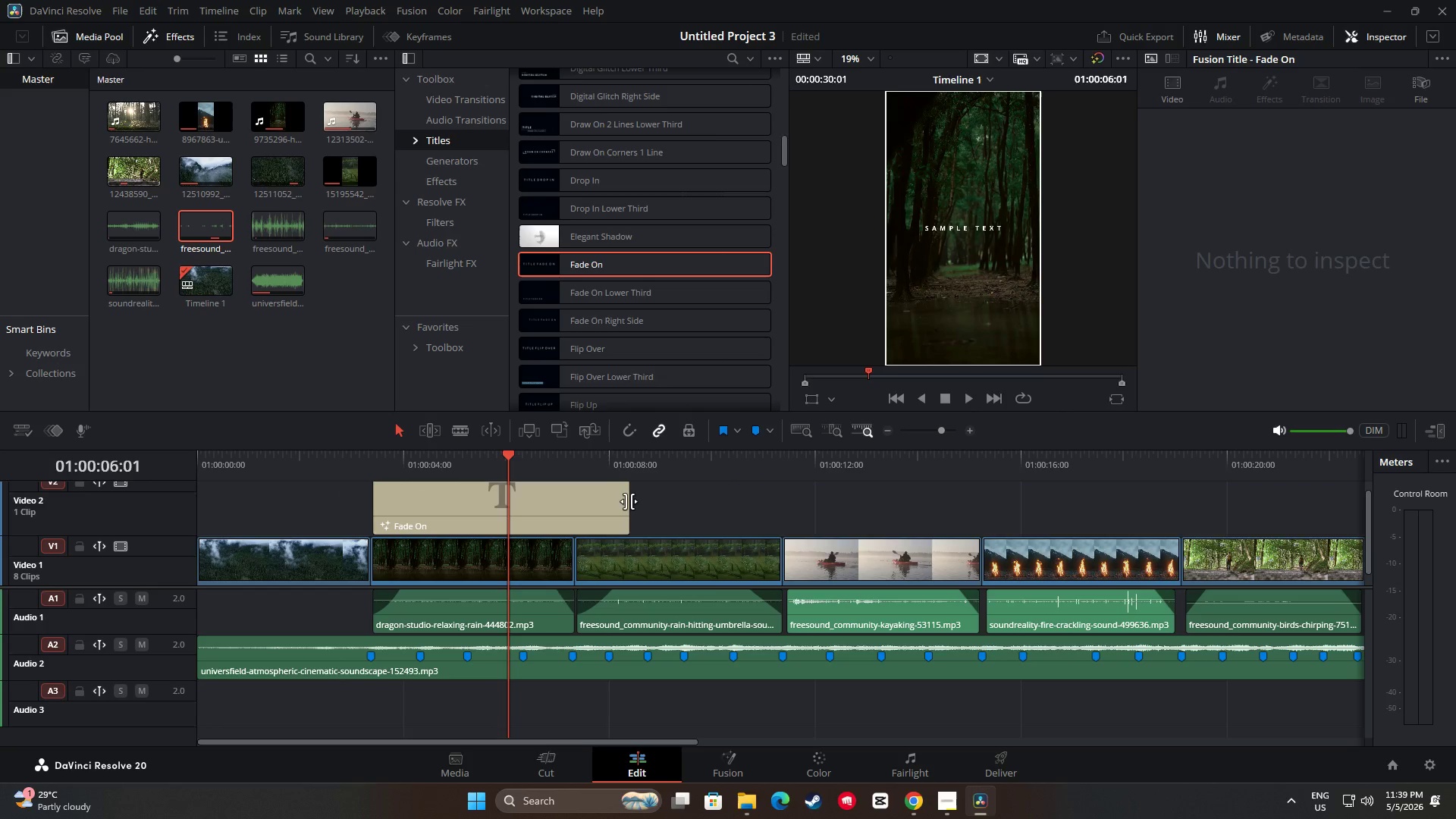 
left_click_drag(start_coordinate=[629, 501], to_coordinate=[542, 500])
 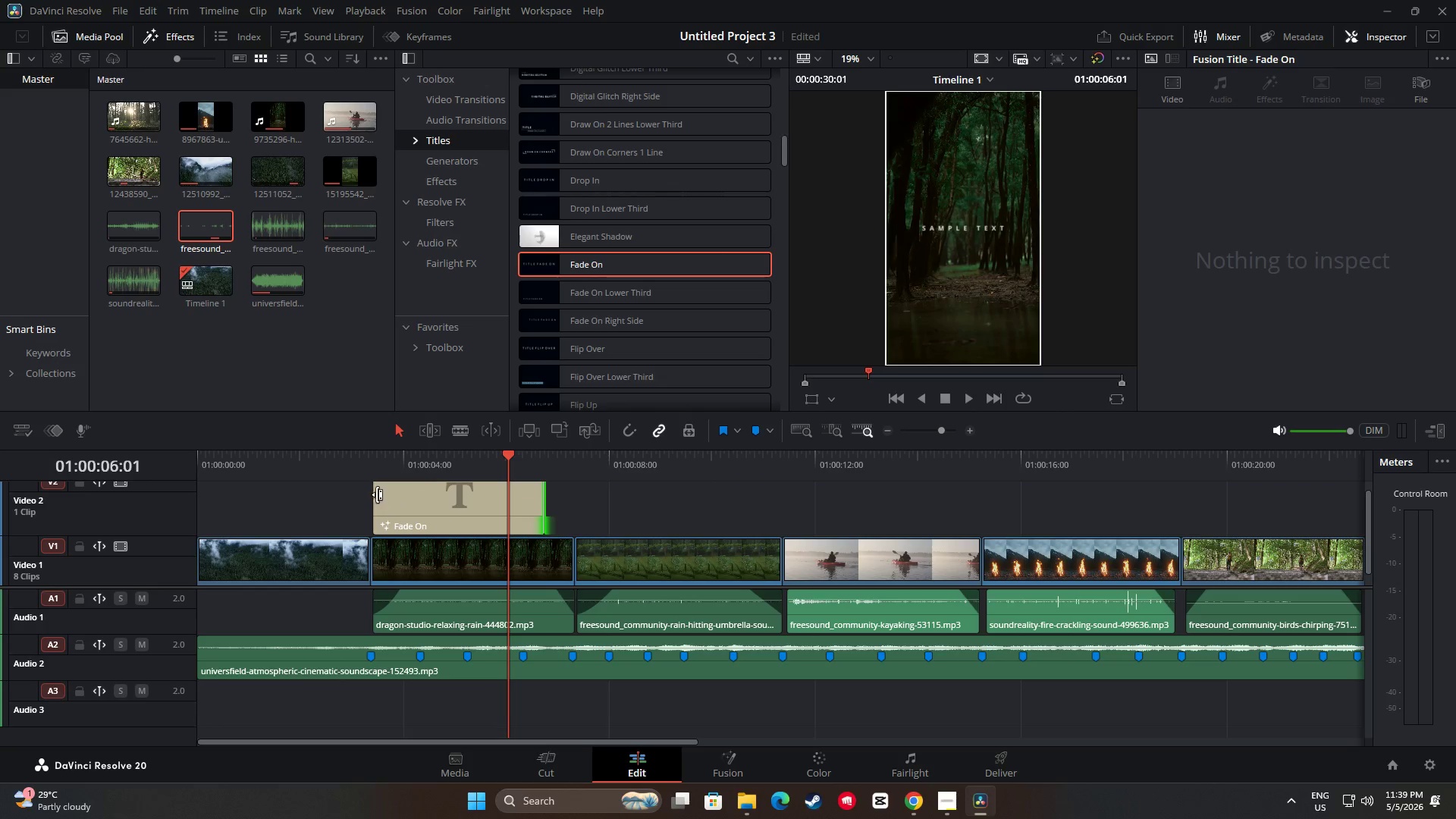 
left_click_drag(start_coordinate=[374, 497], to_coordinate=[394, 497])
 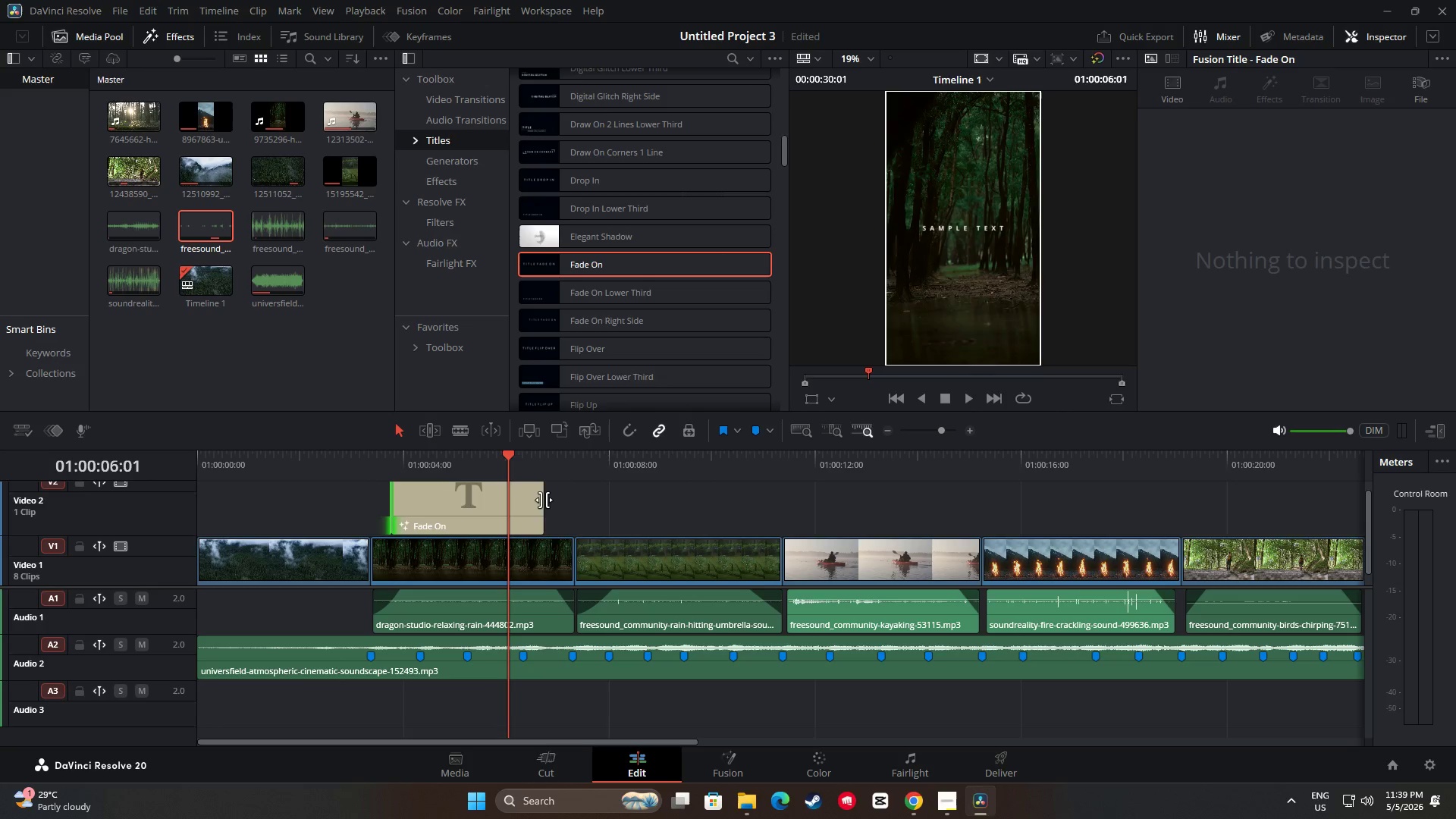 
left_click_drag(start_coordinate=[544, 500], to_coordinate=[560, 500])
 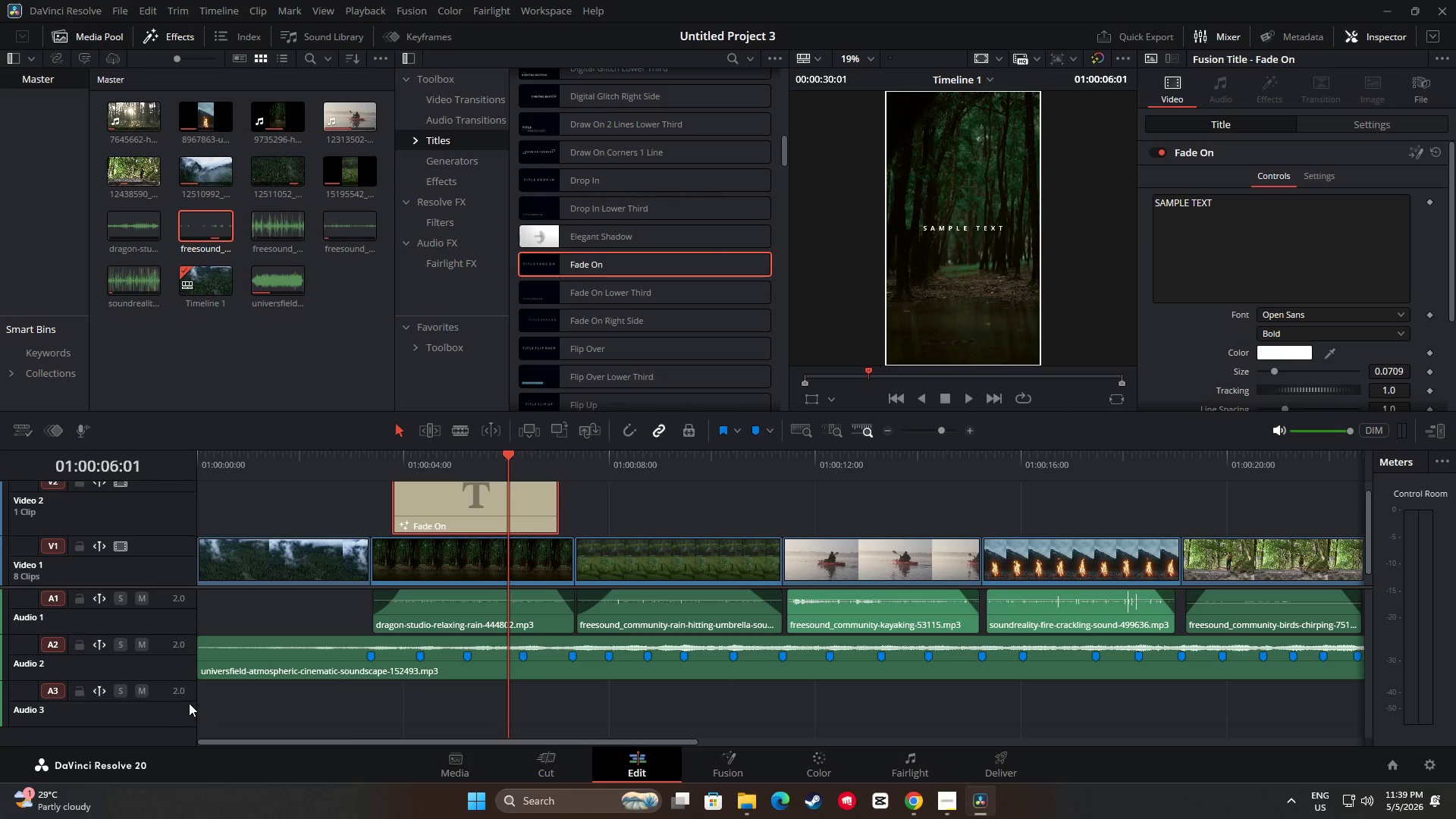 
wait(5.58)
 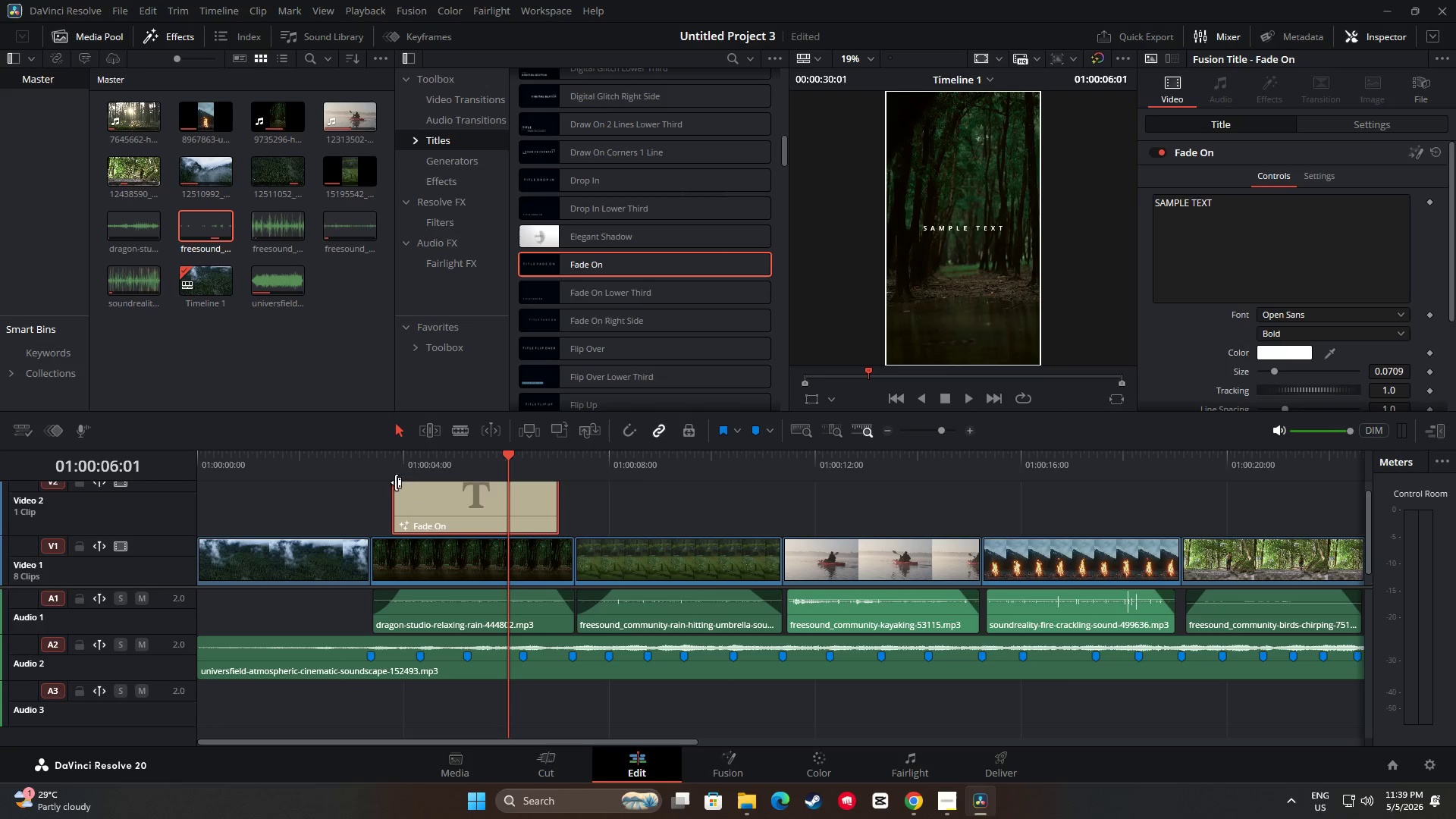 
scroll: coordinate [306, 490], scroll_direction: up, amount: 1.0
 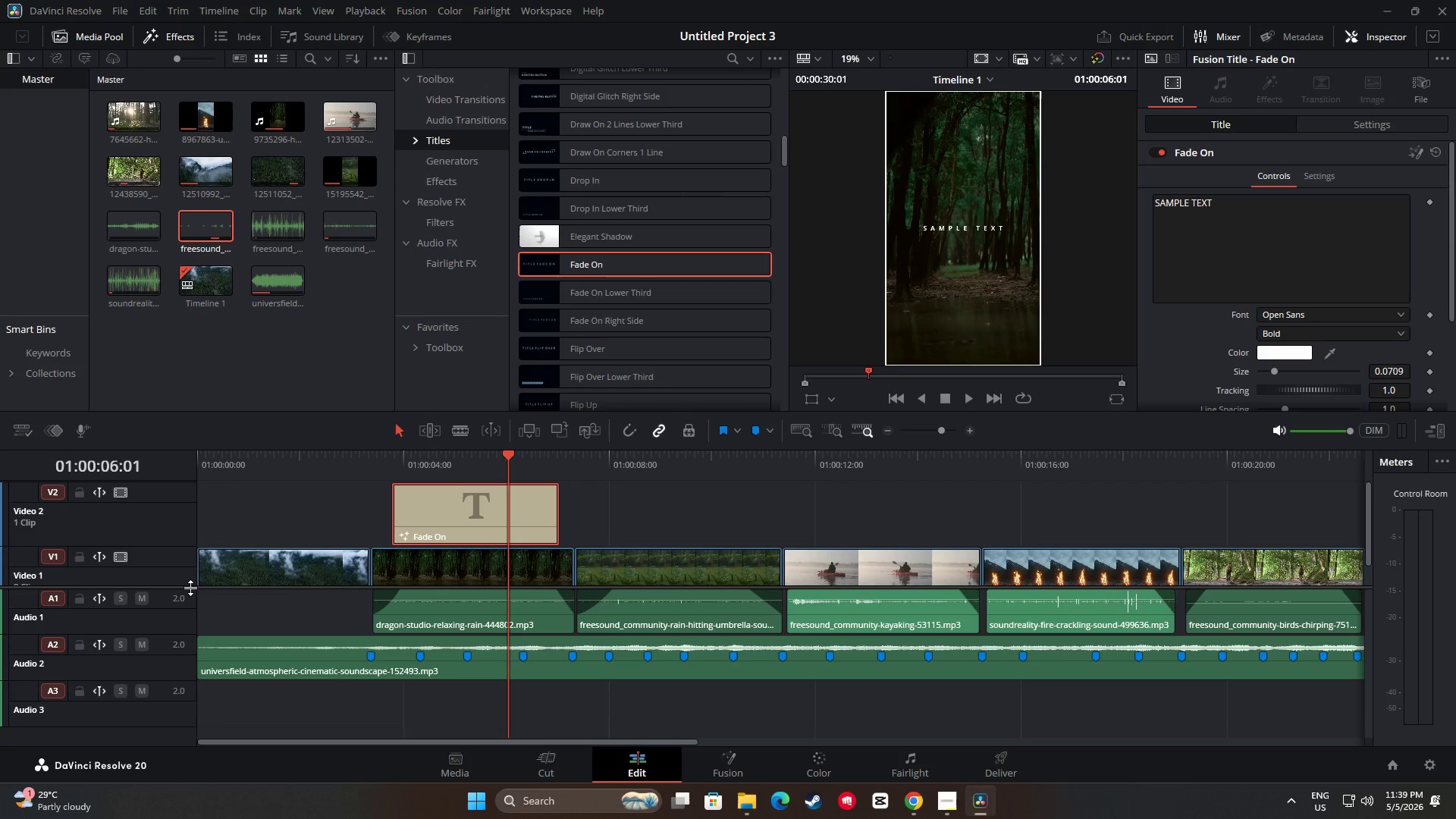 
left_click_drag(start_coordinate=[190, 588], to_coordinate=[188, 619])
 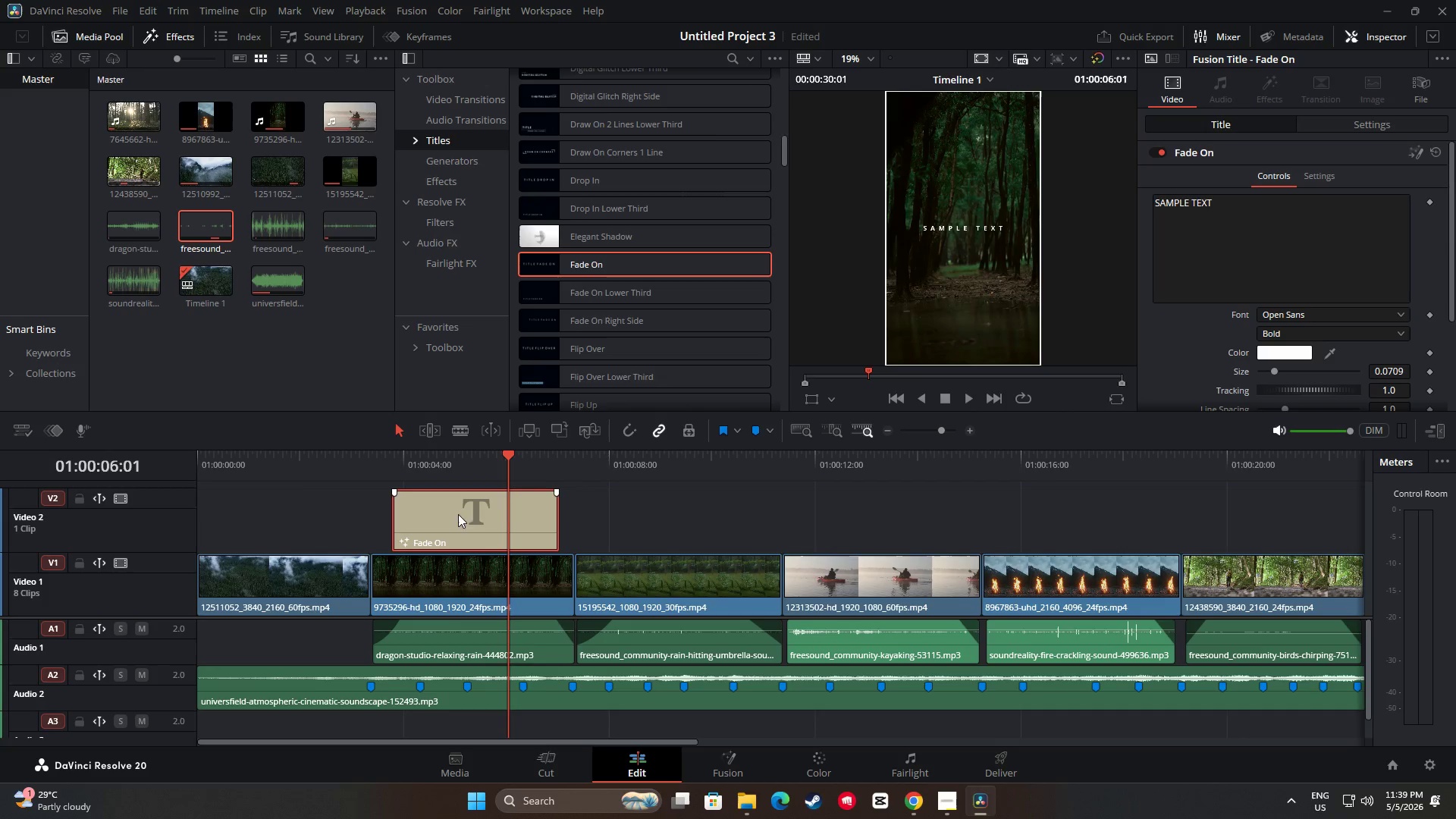 
left_click_drag(start_coordinate=[1241, 211], to_coordinate=[1156, 204])
 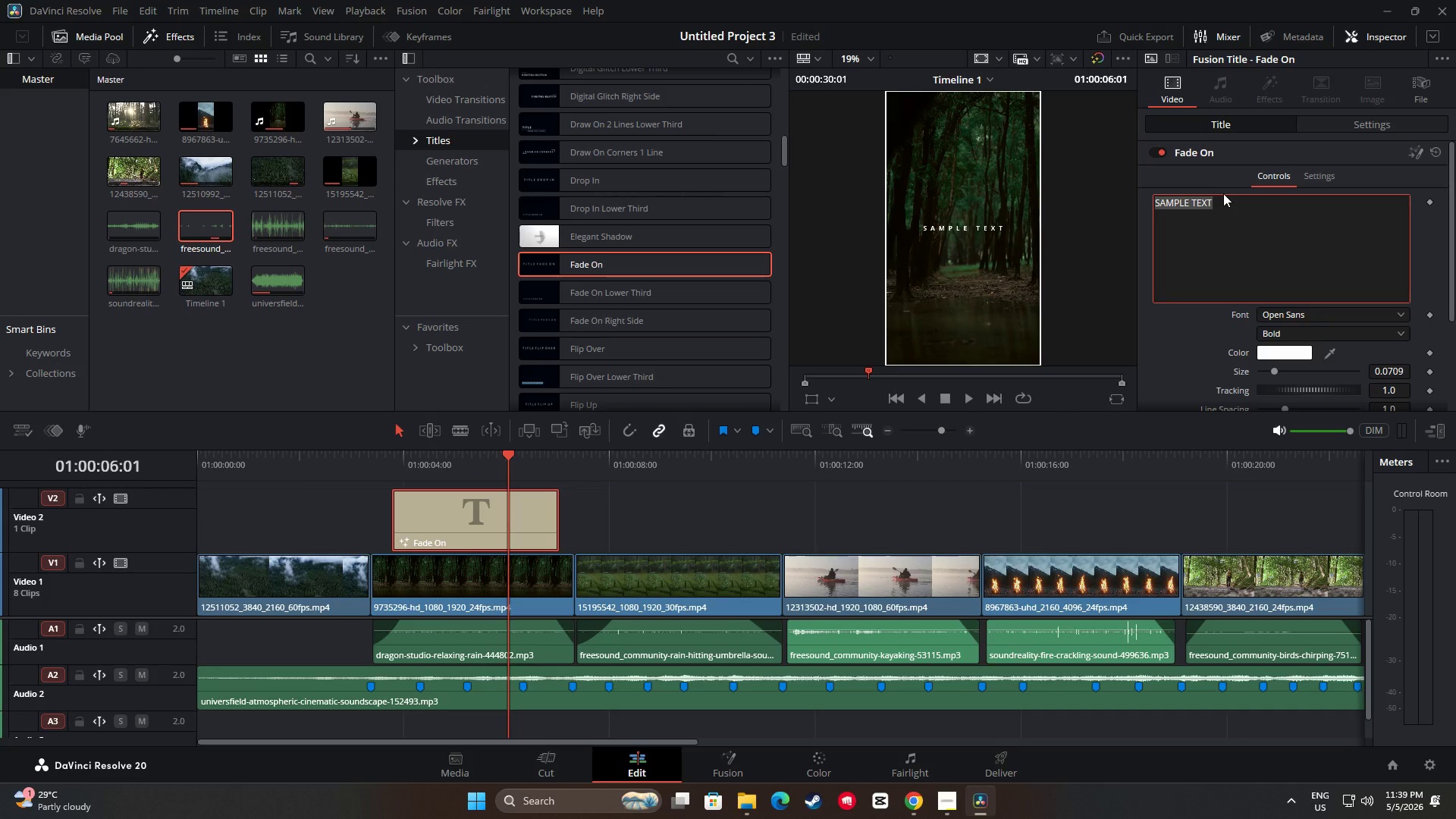 
type(tHE )
key(Backspace)
key(Backspace)
key(Backspace)
key(Backspace)
type("The Rain is Callon)
key(Backspace)
key(Backspace)
type(ing")
 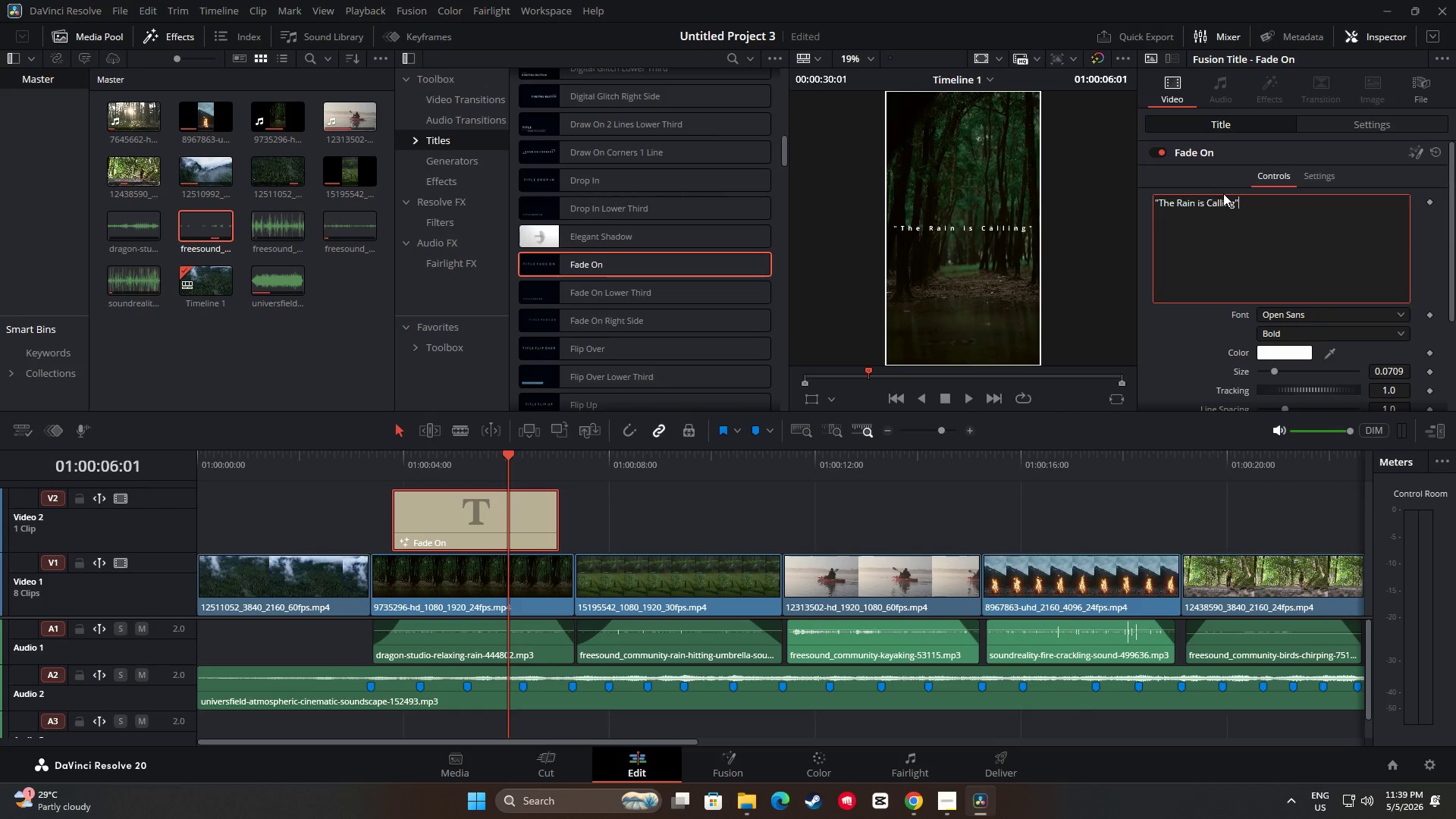 
left_click_drag(start_coordinate=[510, 455], to_coordinate=[407, 451])
 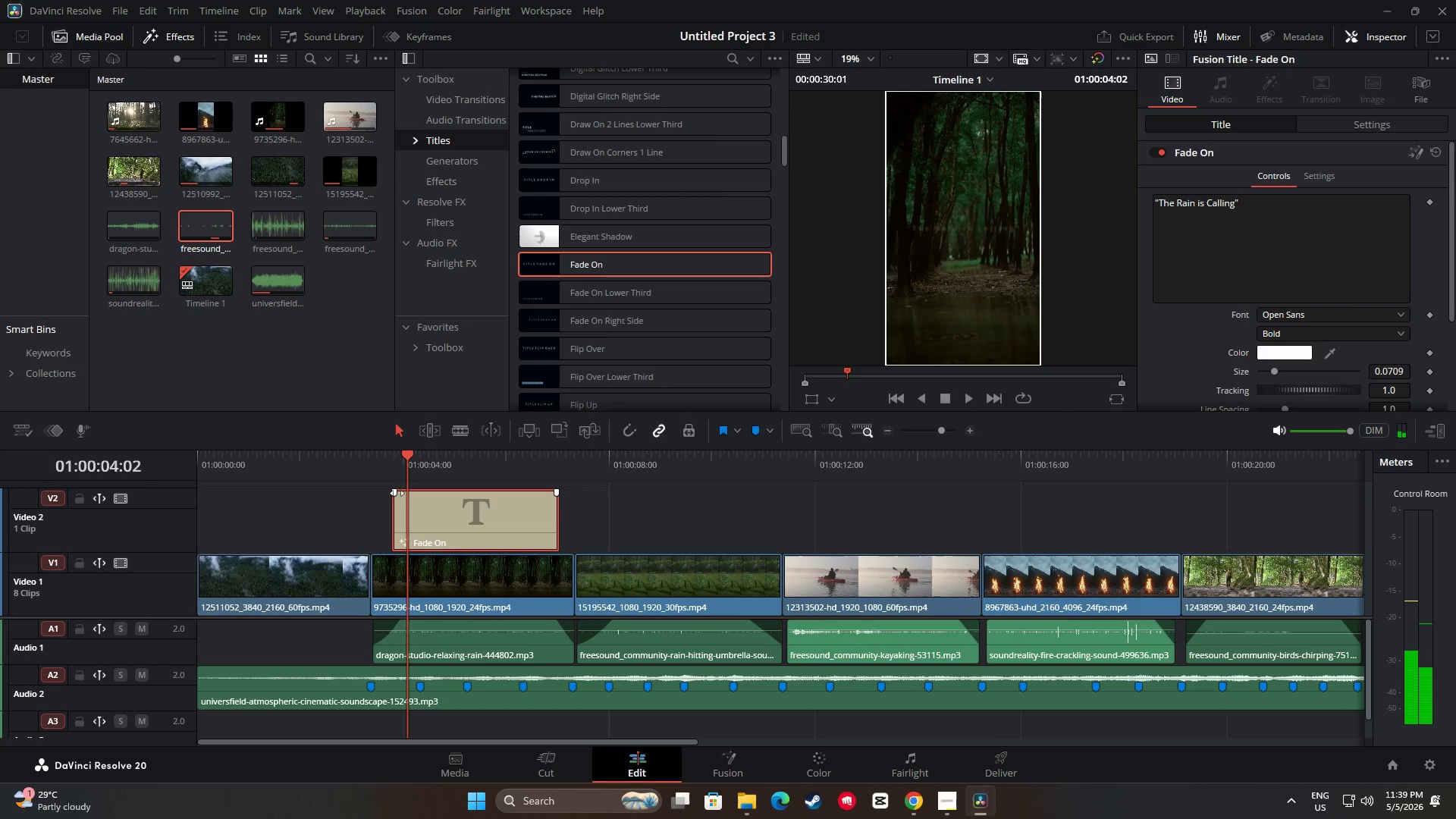 
left_click_drag(start_coordinate=[397, 493], to_coordinate=[421, 491])
 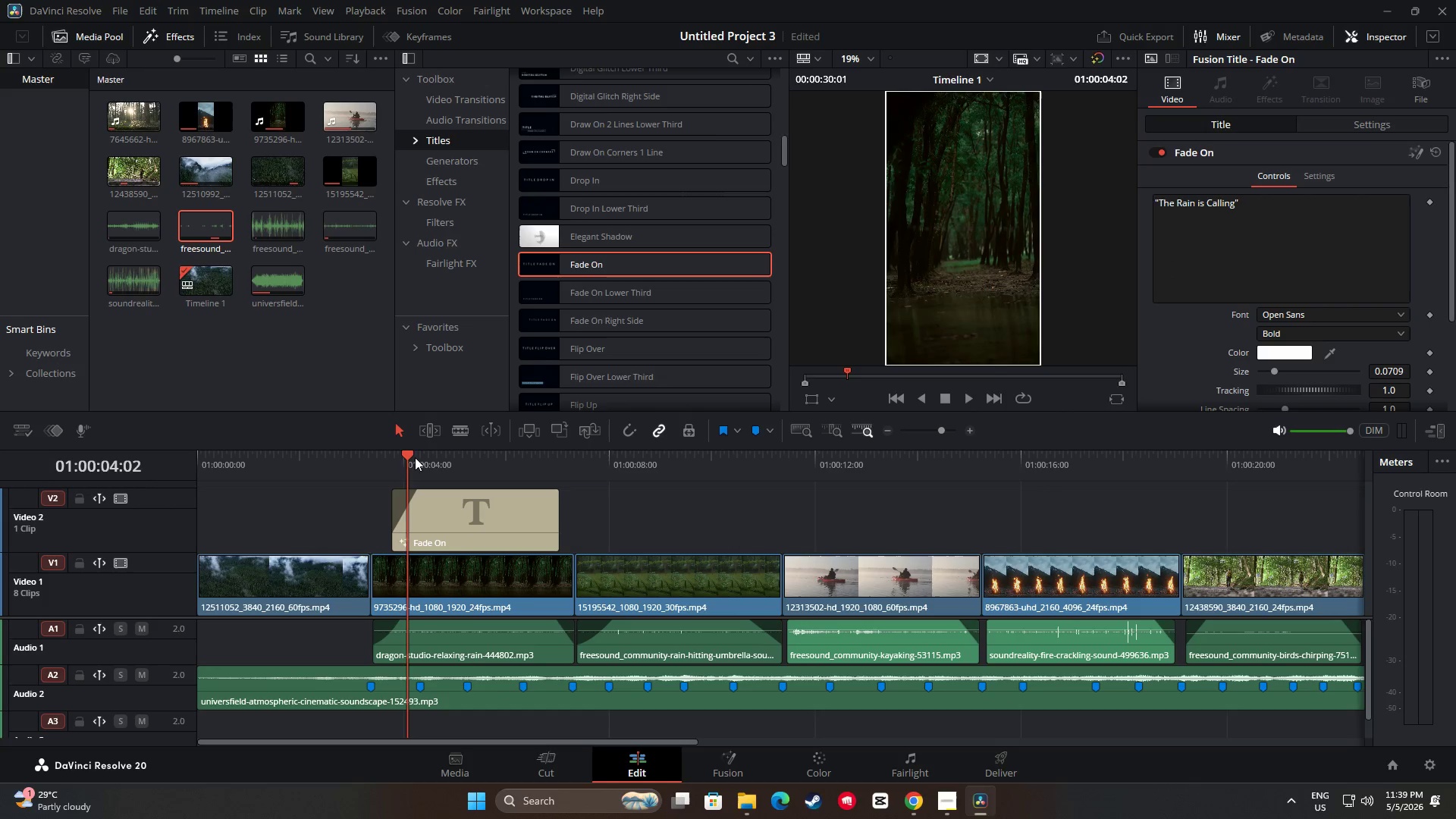 
left_click_drag(start_coordinate=[410, 456], to_coordinate=[382, 457])
 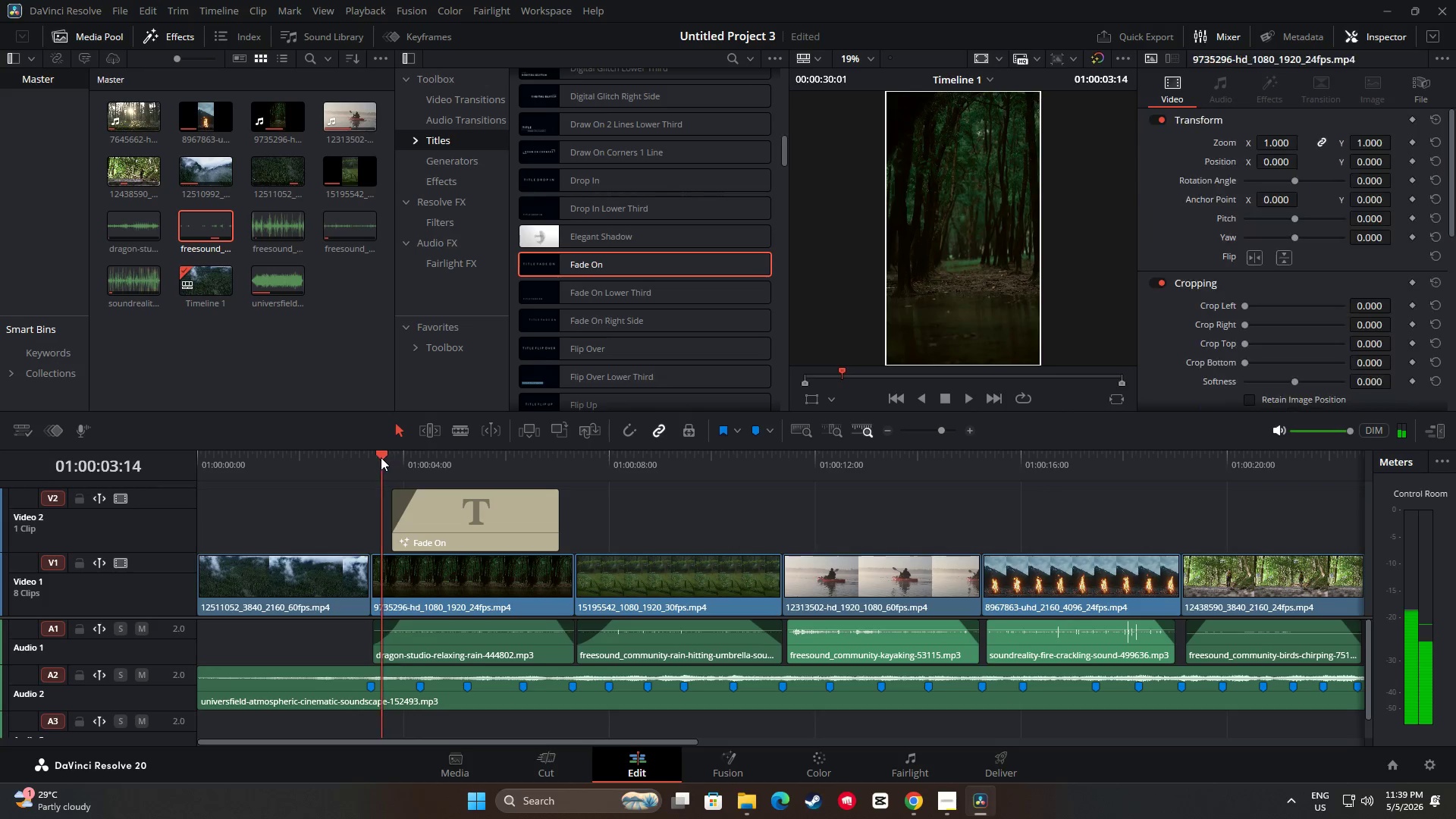 
key(Space)
 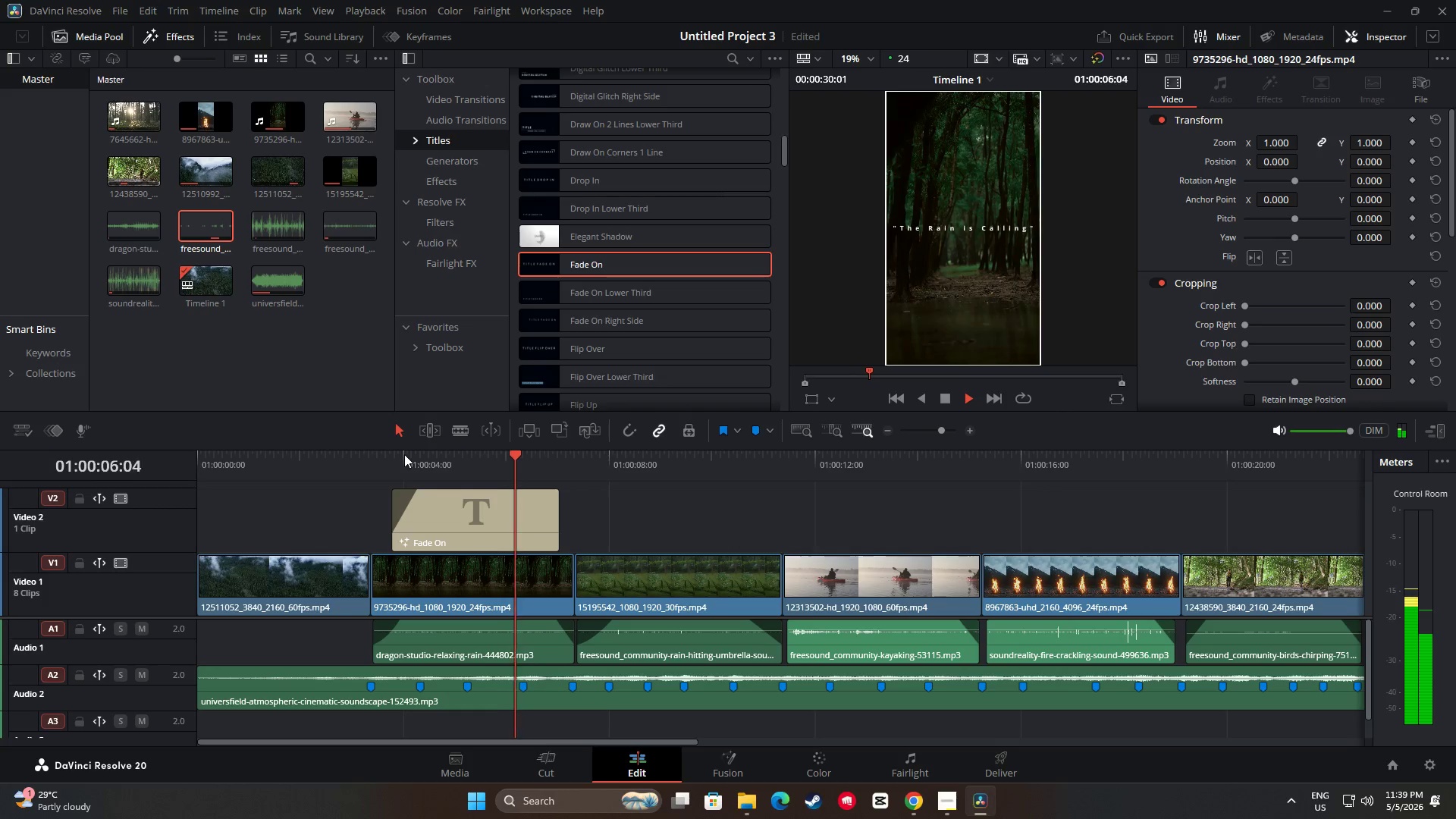 
key(Space)
 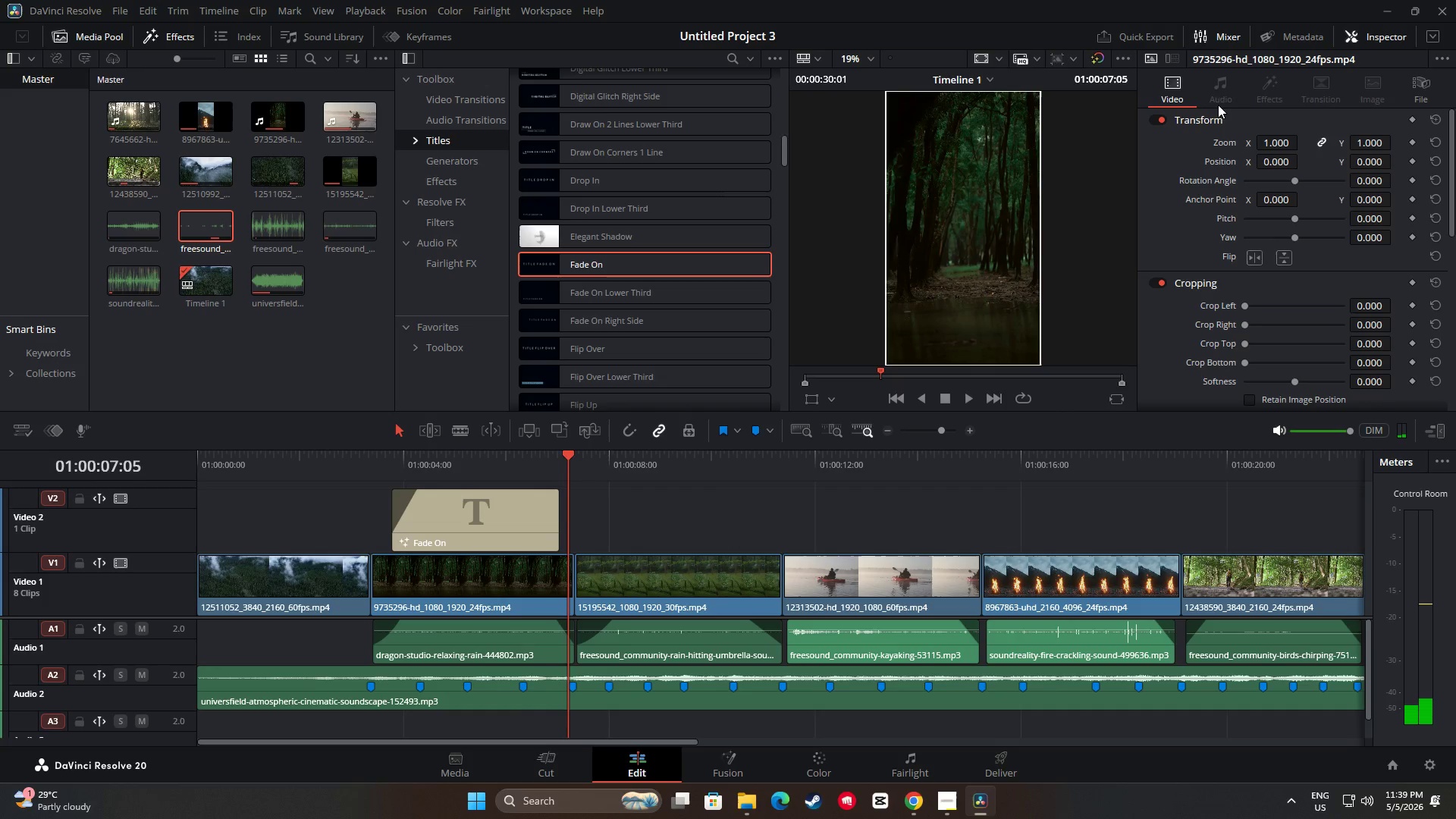 
left_click([516, 521])
 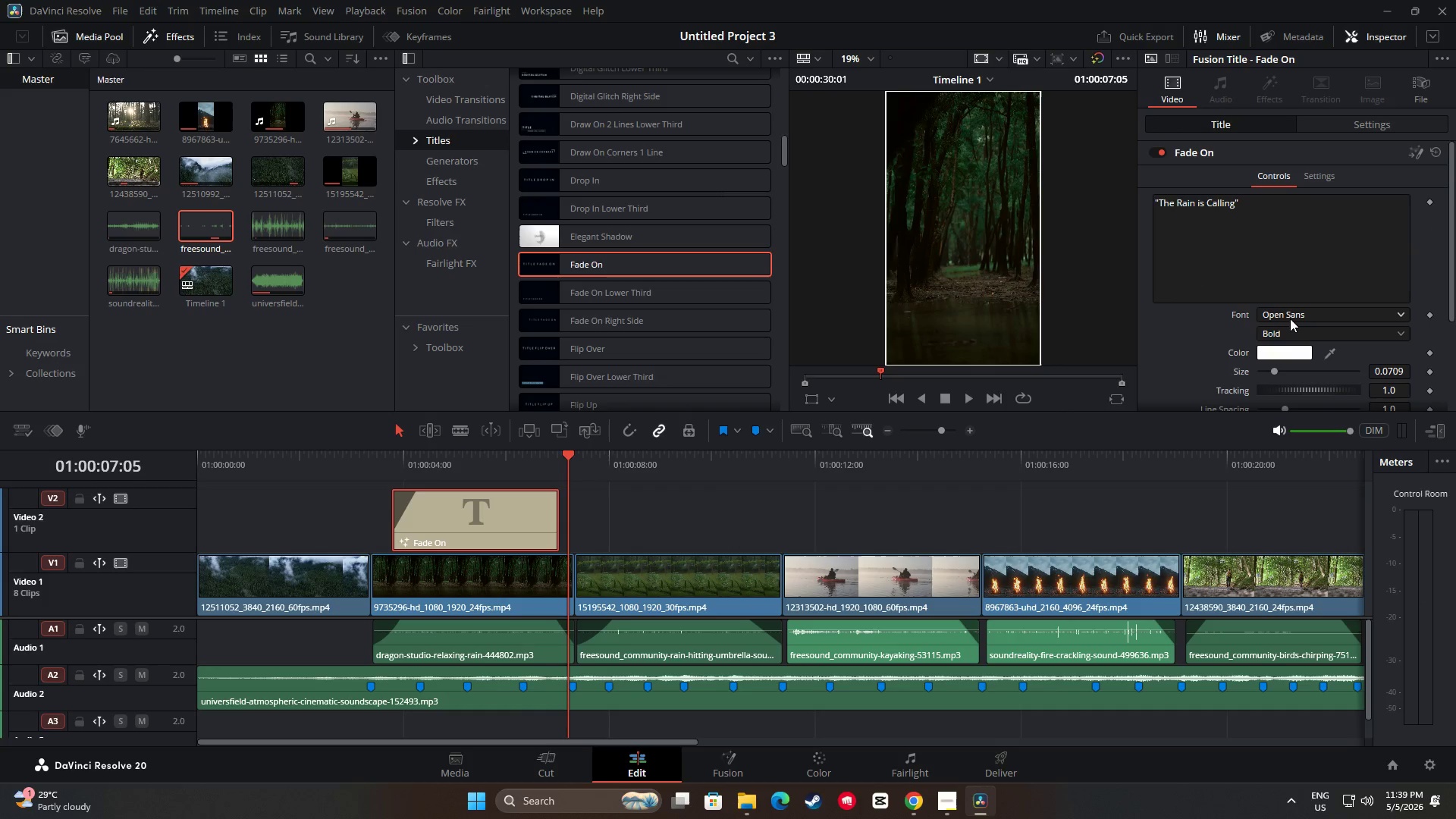 
left_click([1291, 334])
 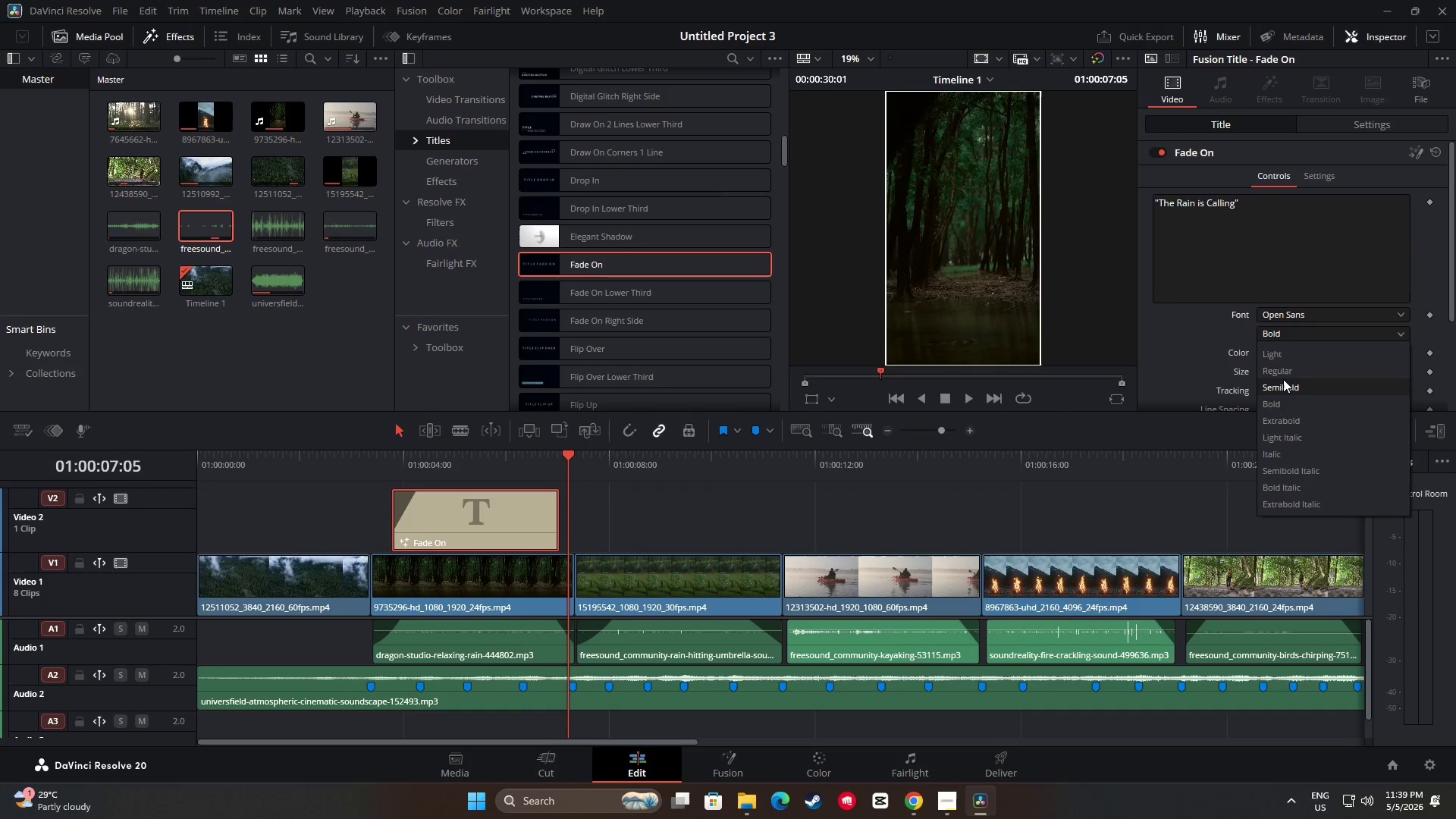 
left_click([1283, 383])
 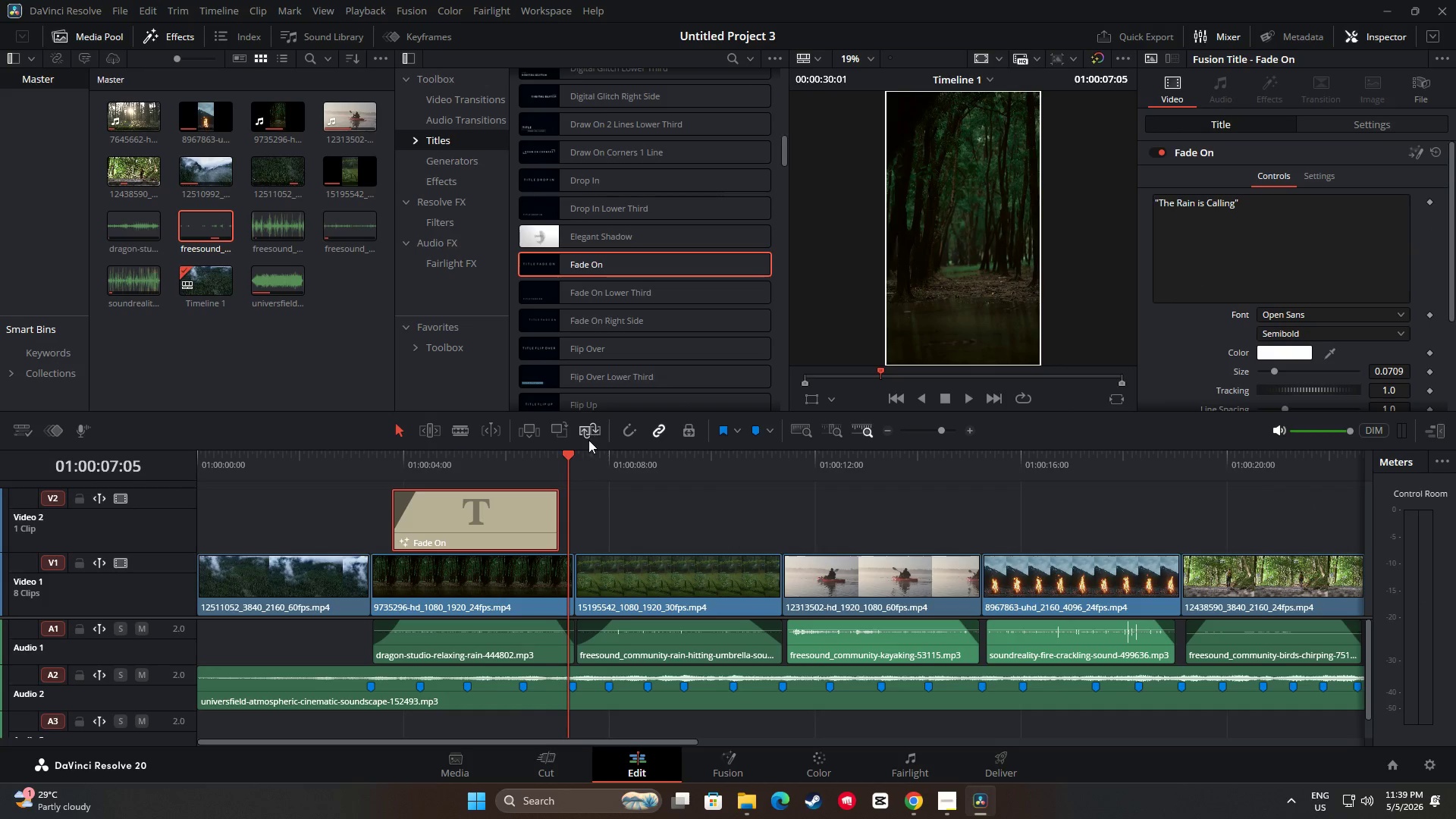 
left_click_drag(start_coordinate=[565, 453], to_coordinate=[371, 458])
 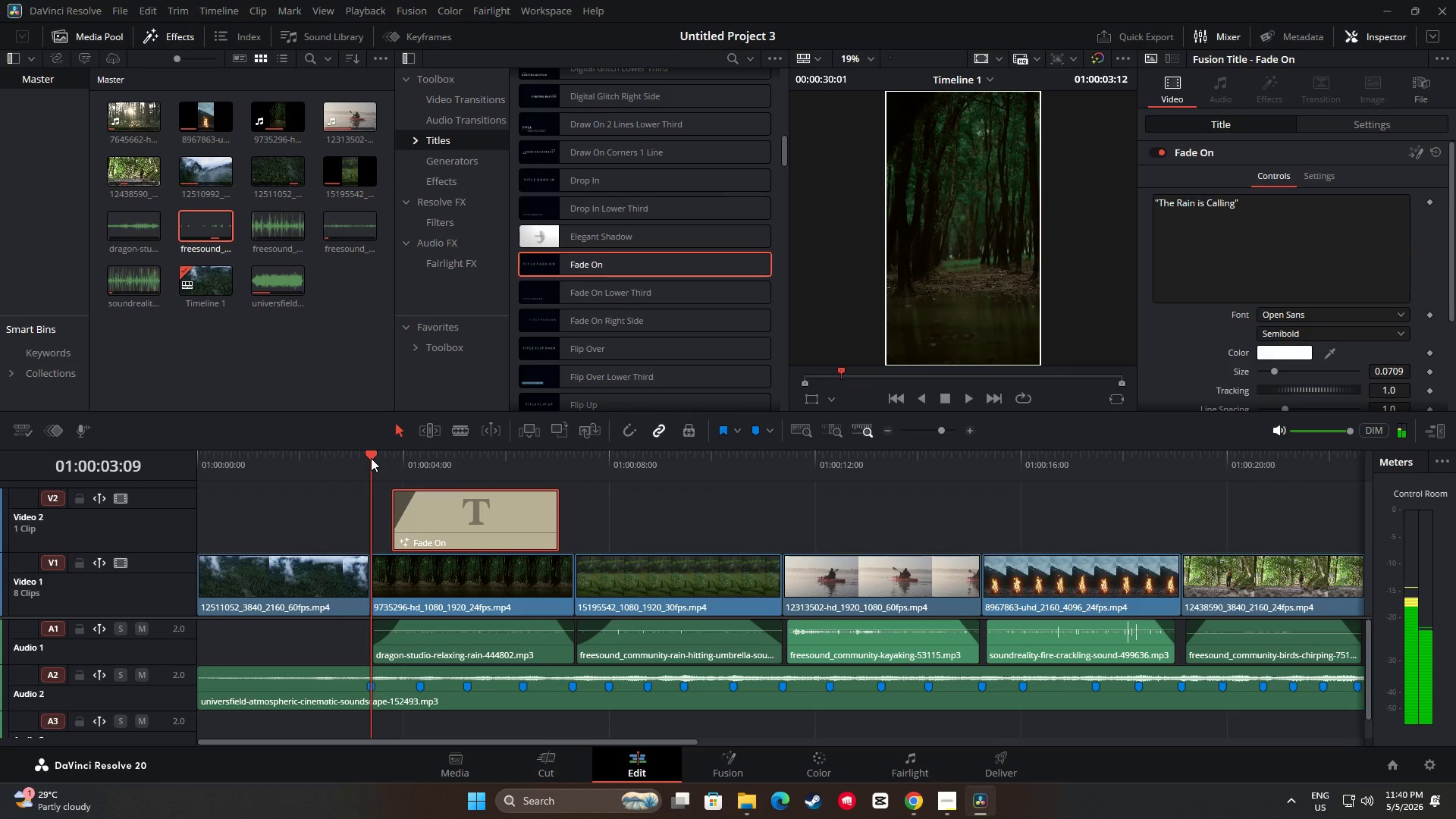 
key(Space)
 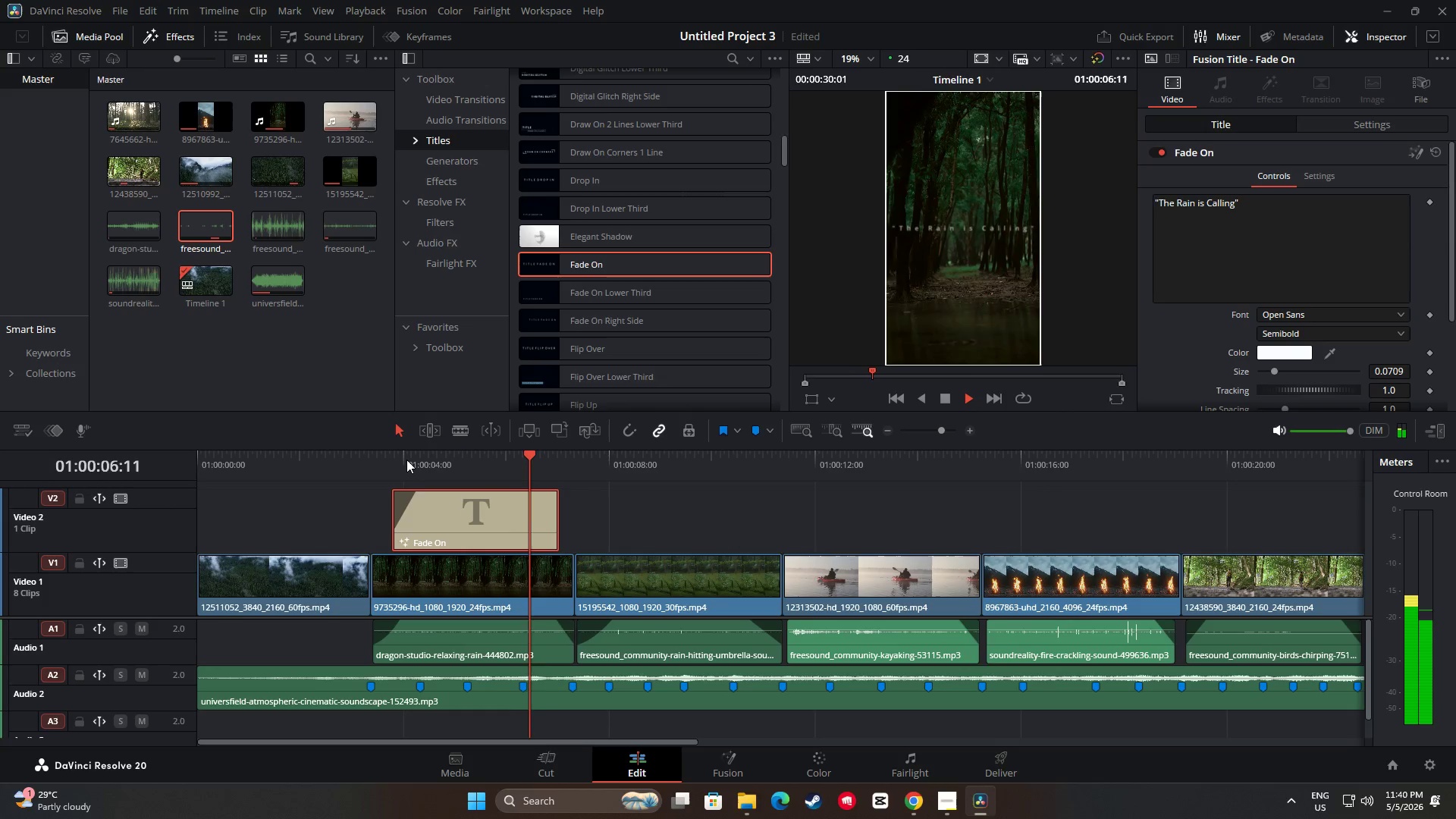 
key(Space)
 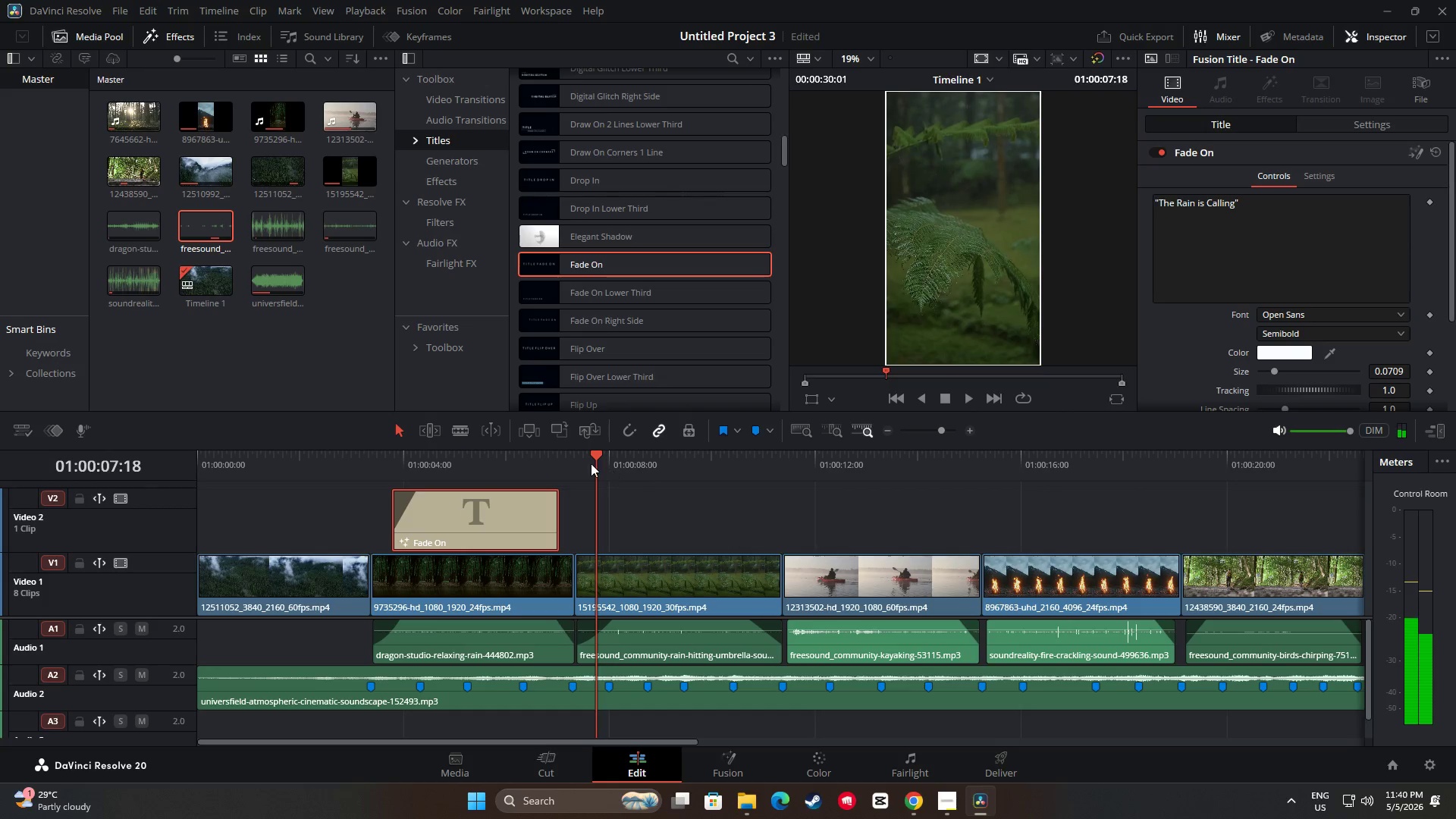 
left_click_drag(start_coordinate=[595, 453], to_coordinate=[346, 452])
 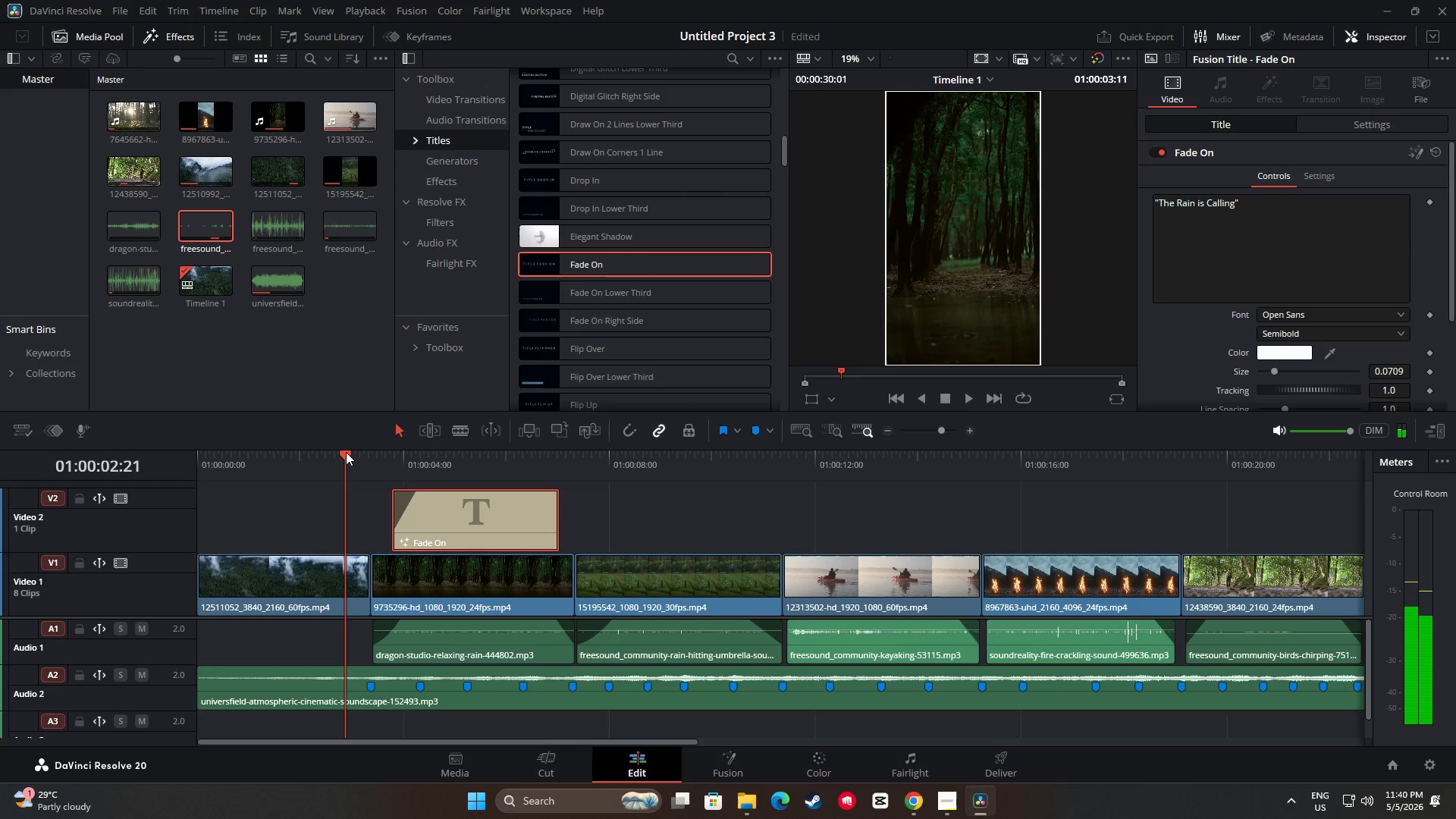 
key(Space)
 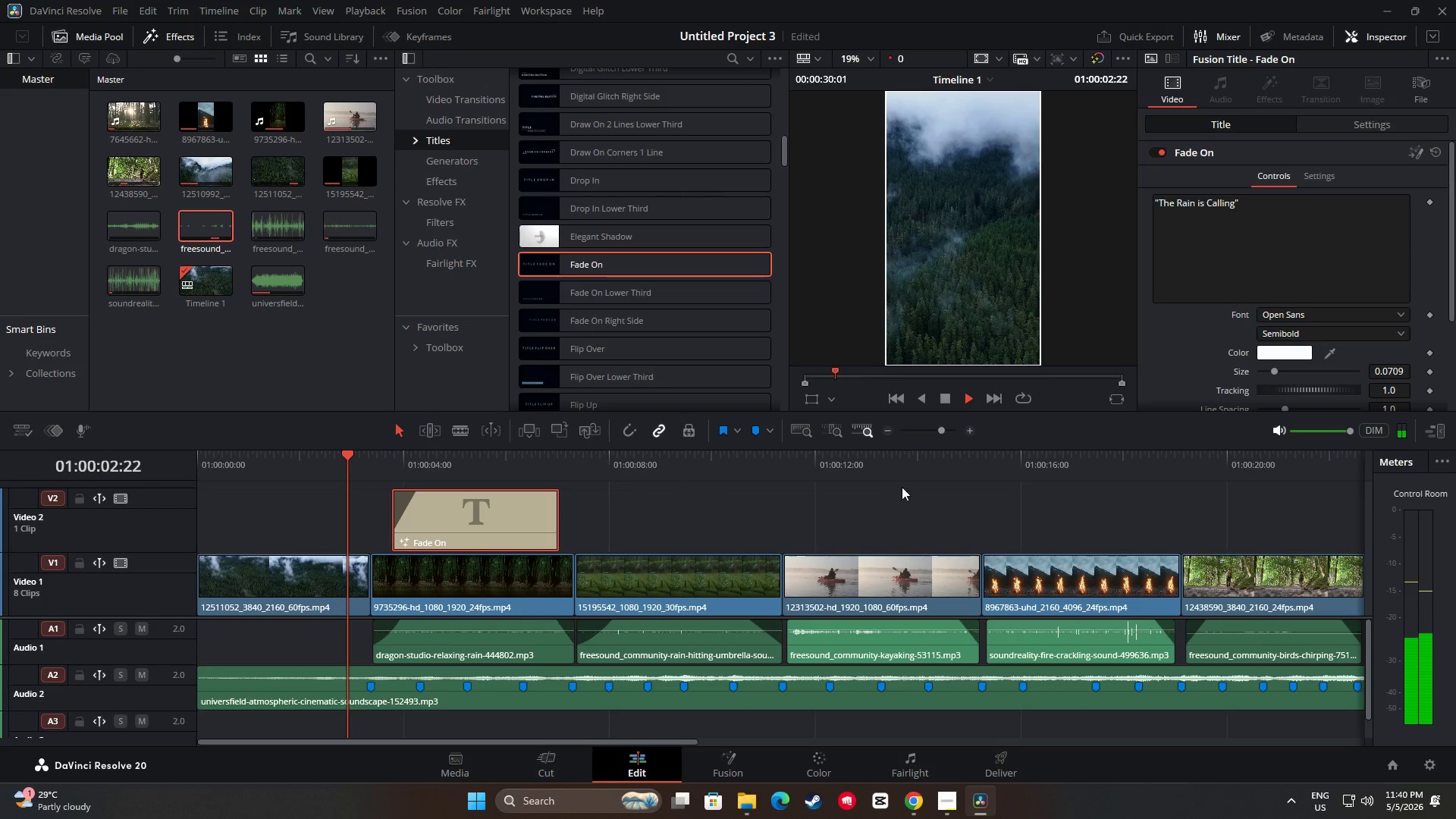 
key(Space)
 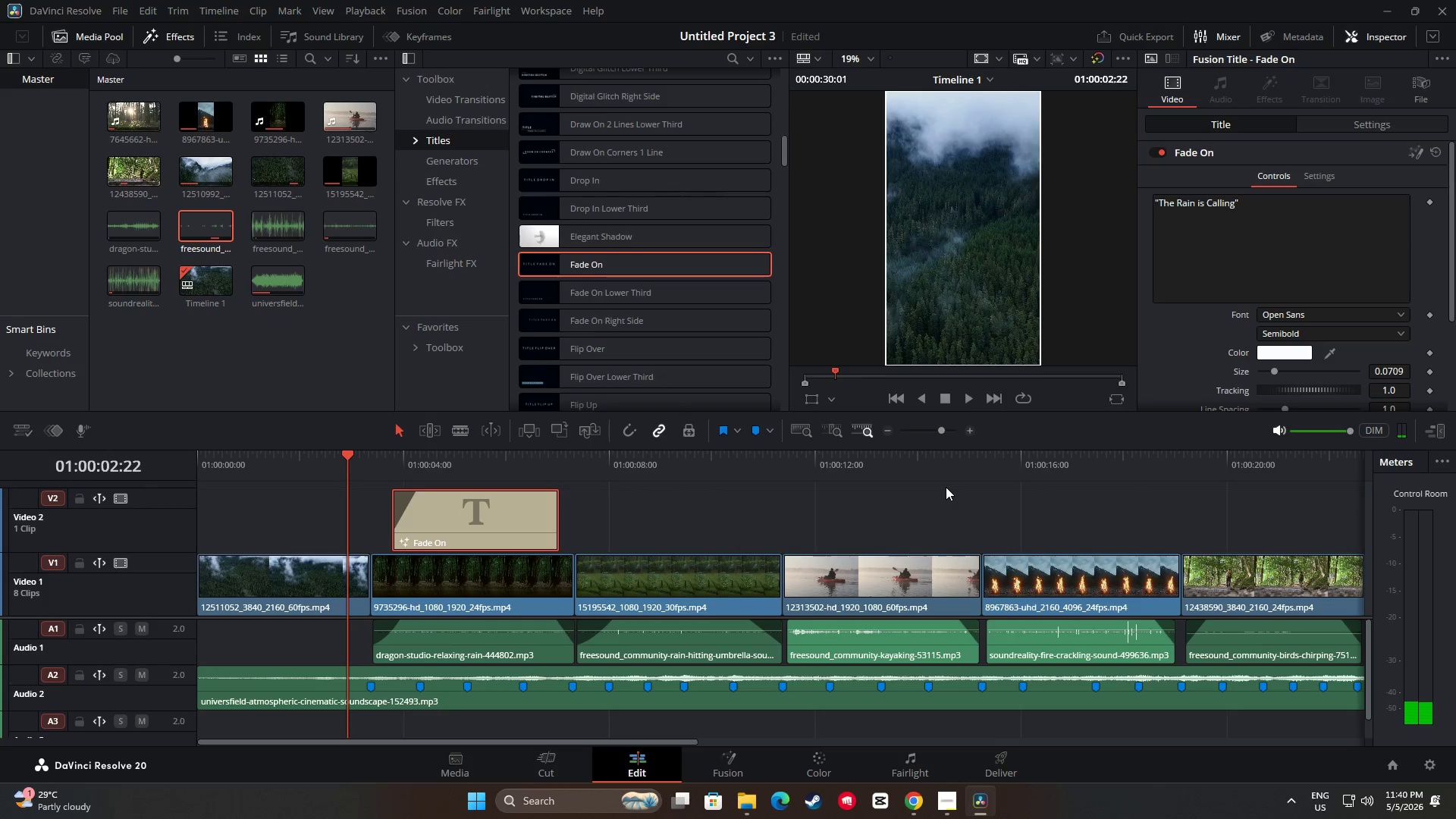 
key(Space)
 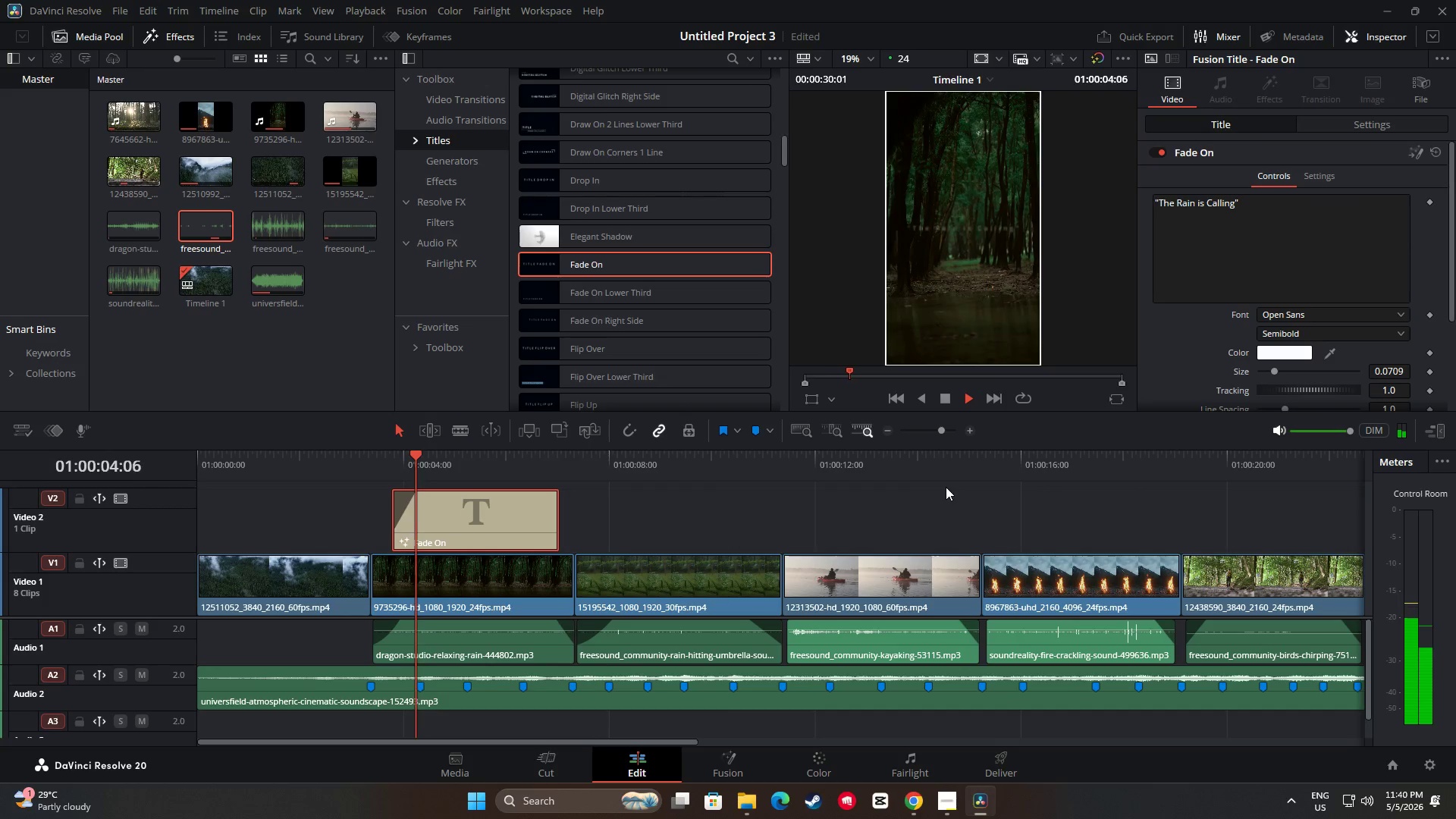 
key(Space)
 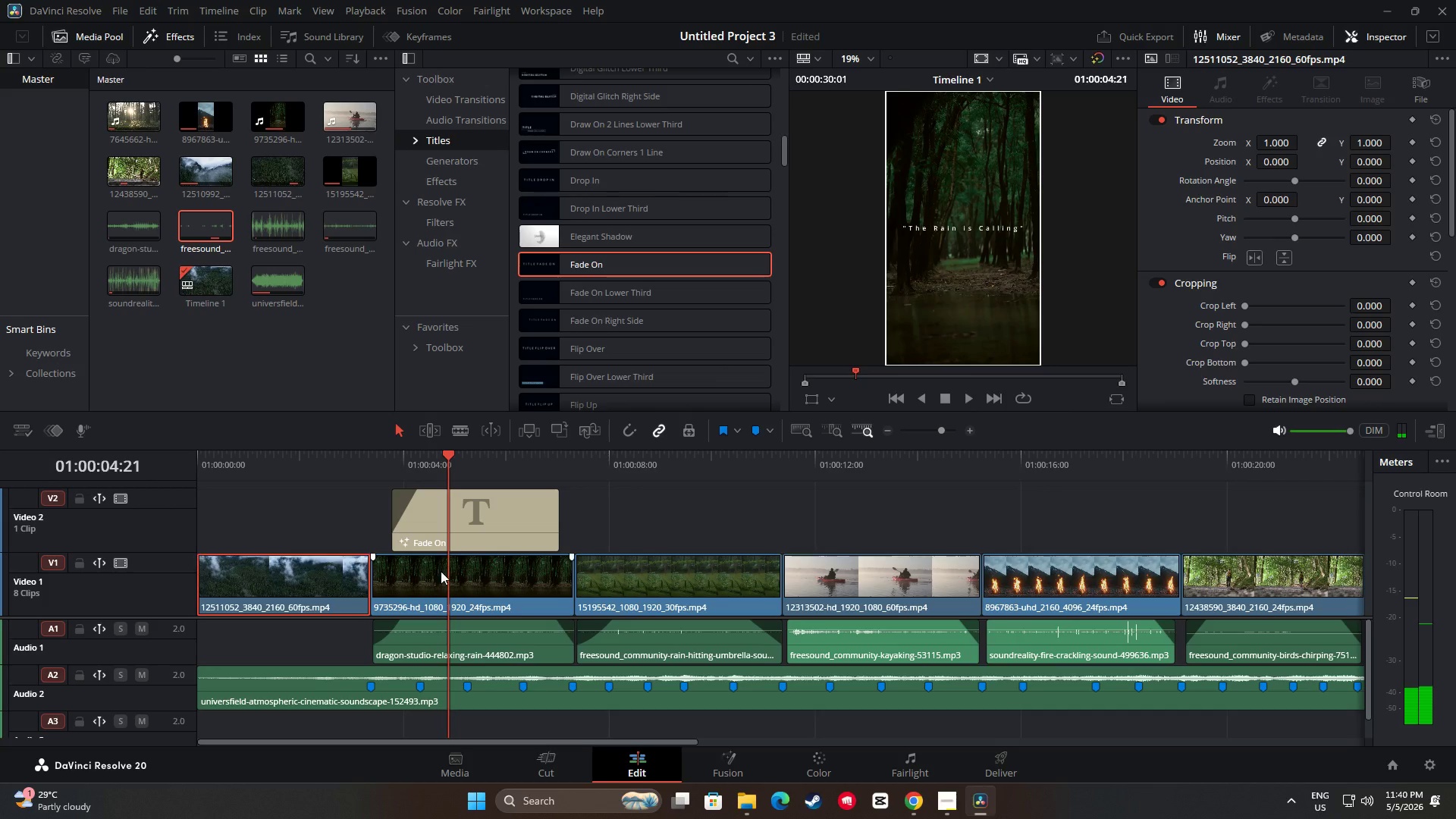 
left_click_drag(start_coordinate=[447, 457], to_coordinate=[377, 452])
 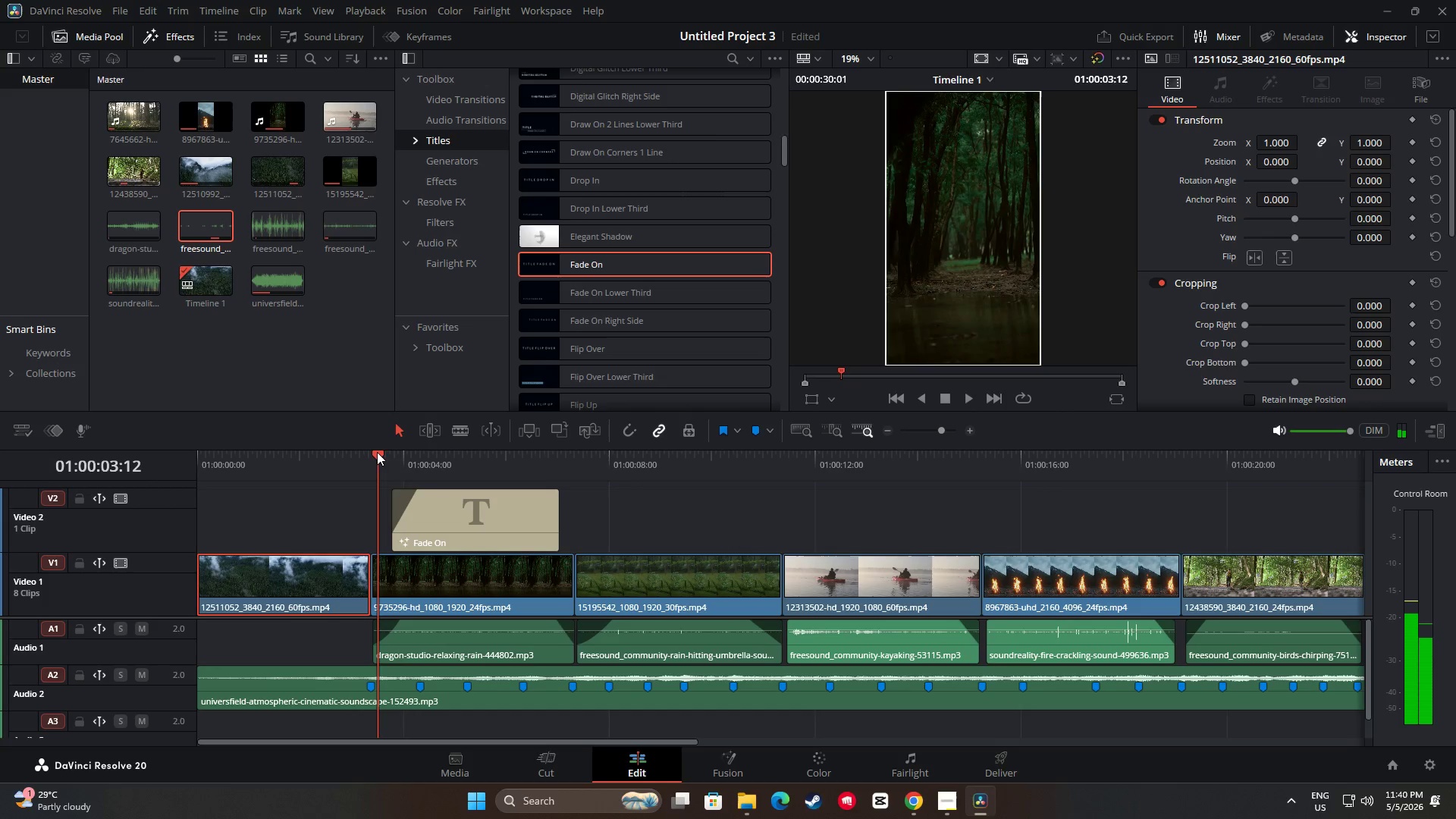 
key(Space)
 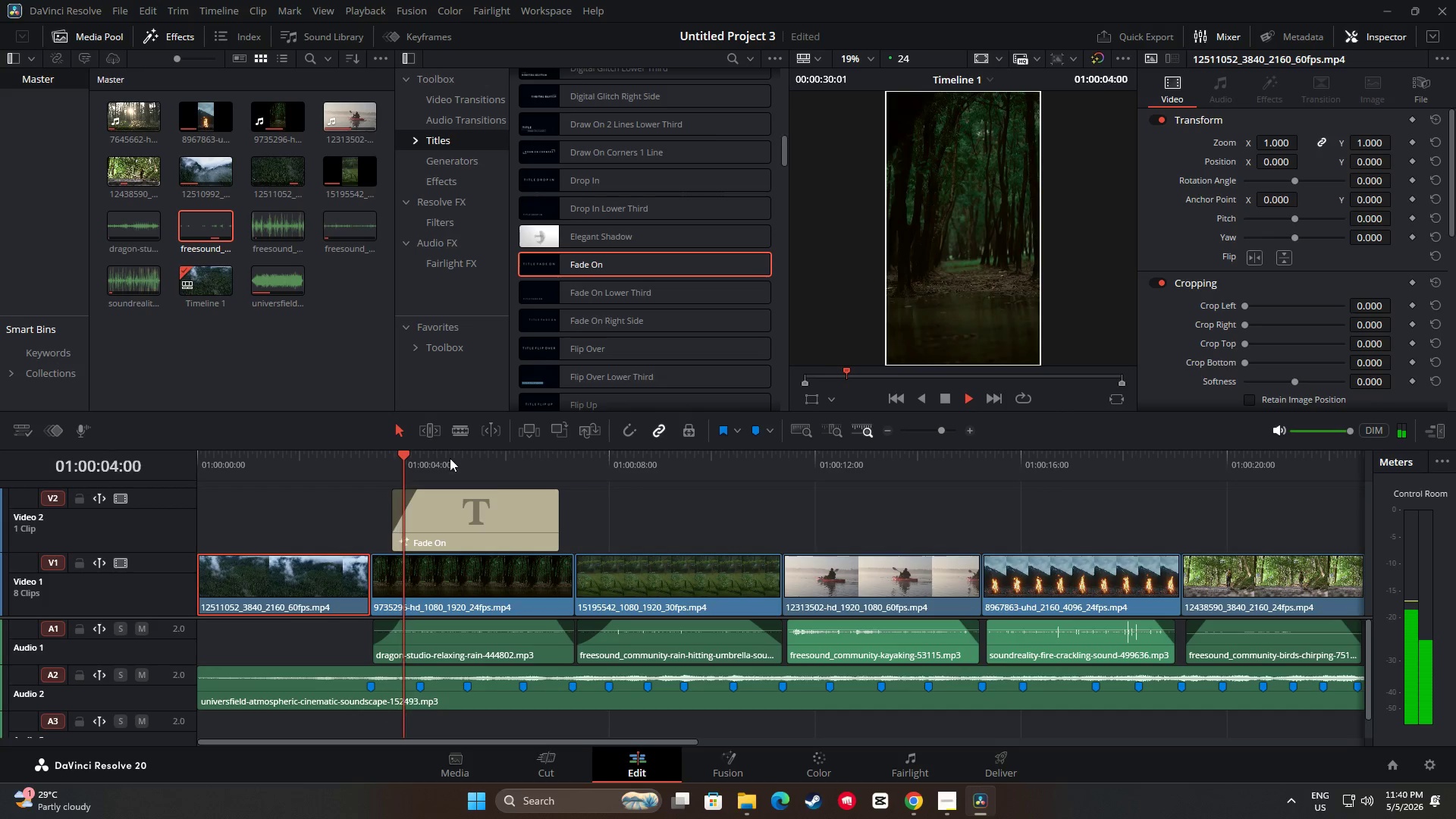 
mouse_move([553, 510])
 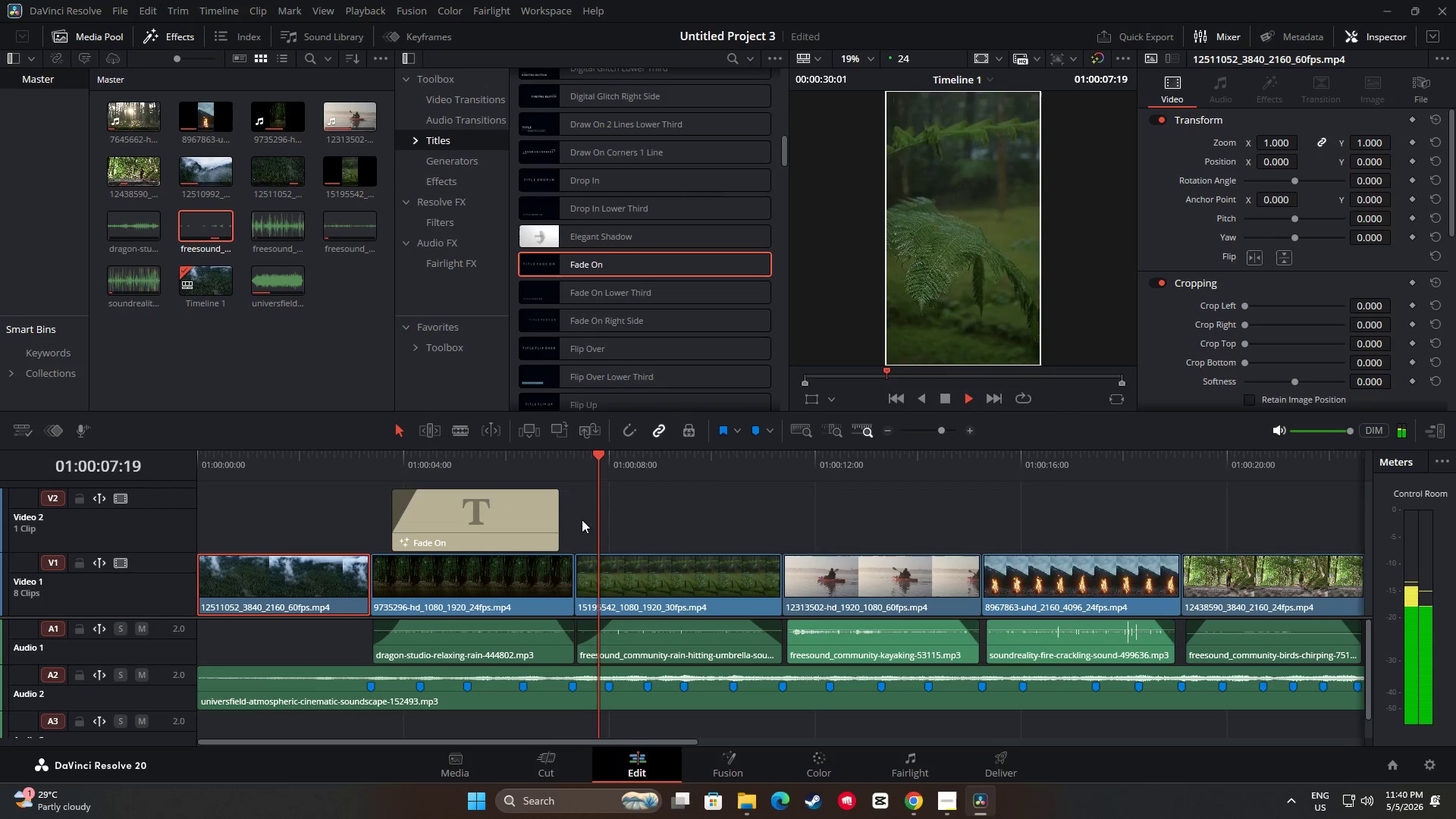 
key(Space)
 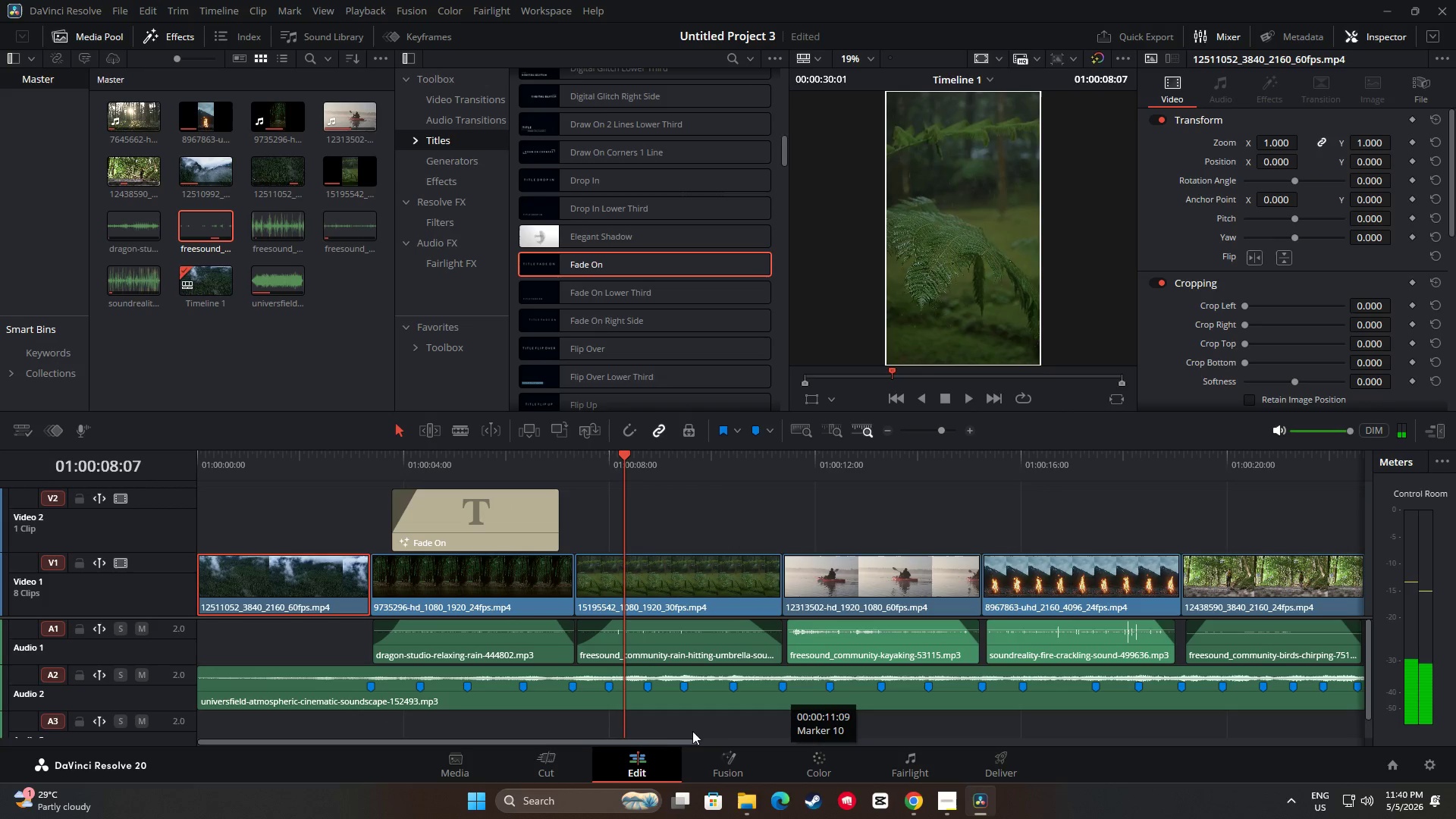 
left_click_drag(start_coordinate=[672, 738], to_coordinate=[981, 731])
 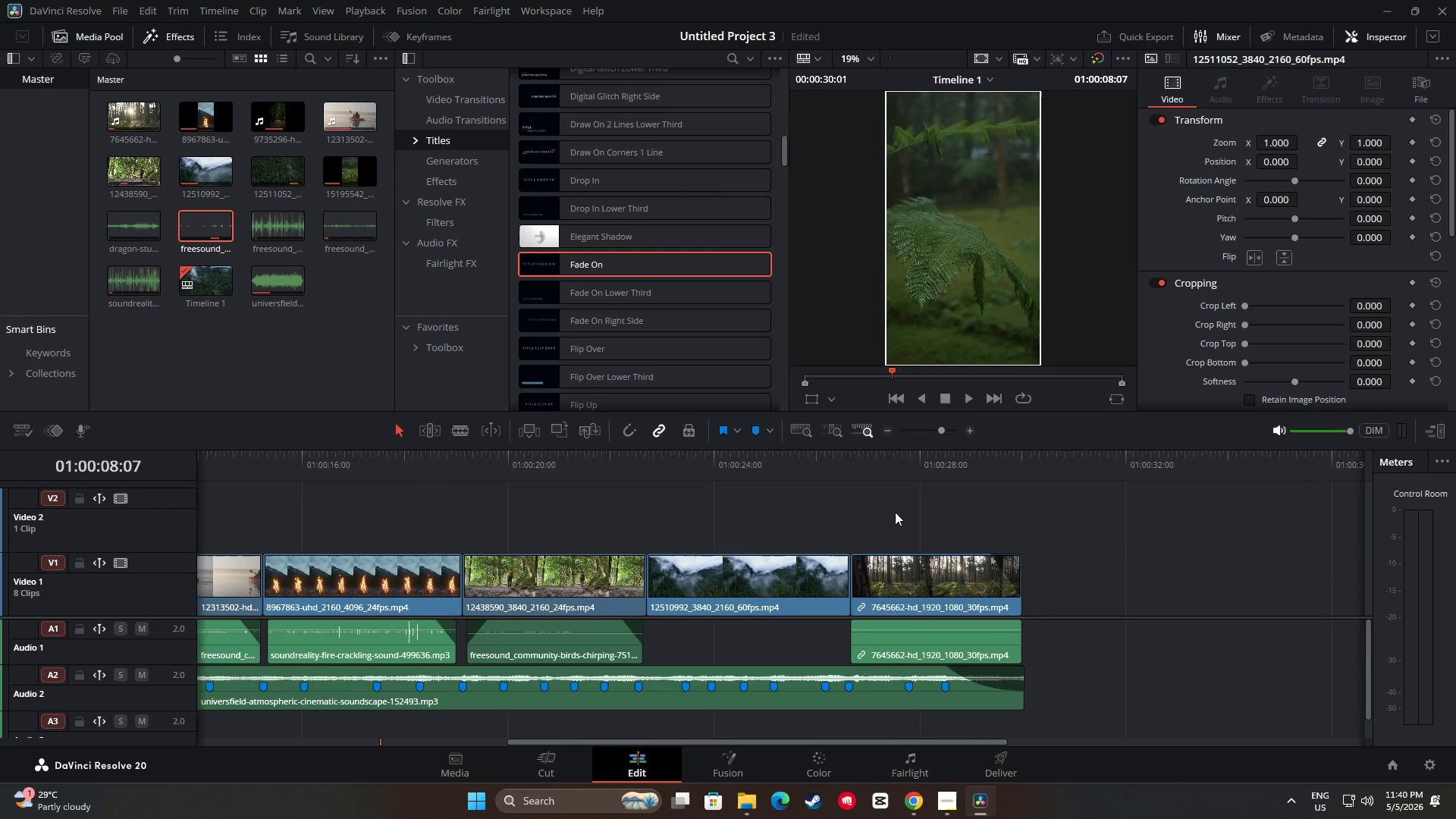 
double_click([883, 460])
 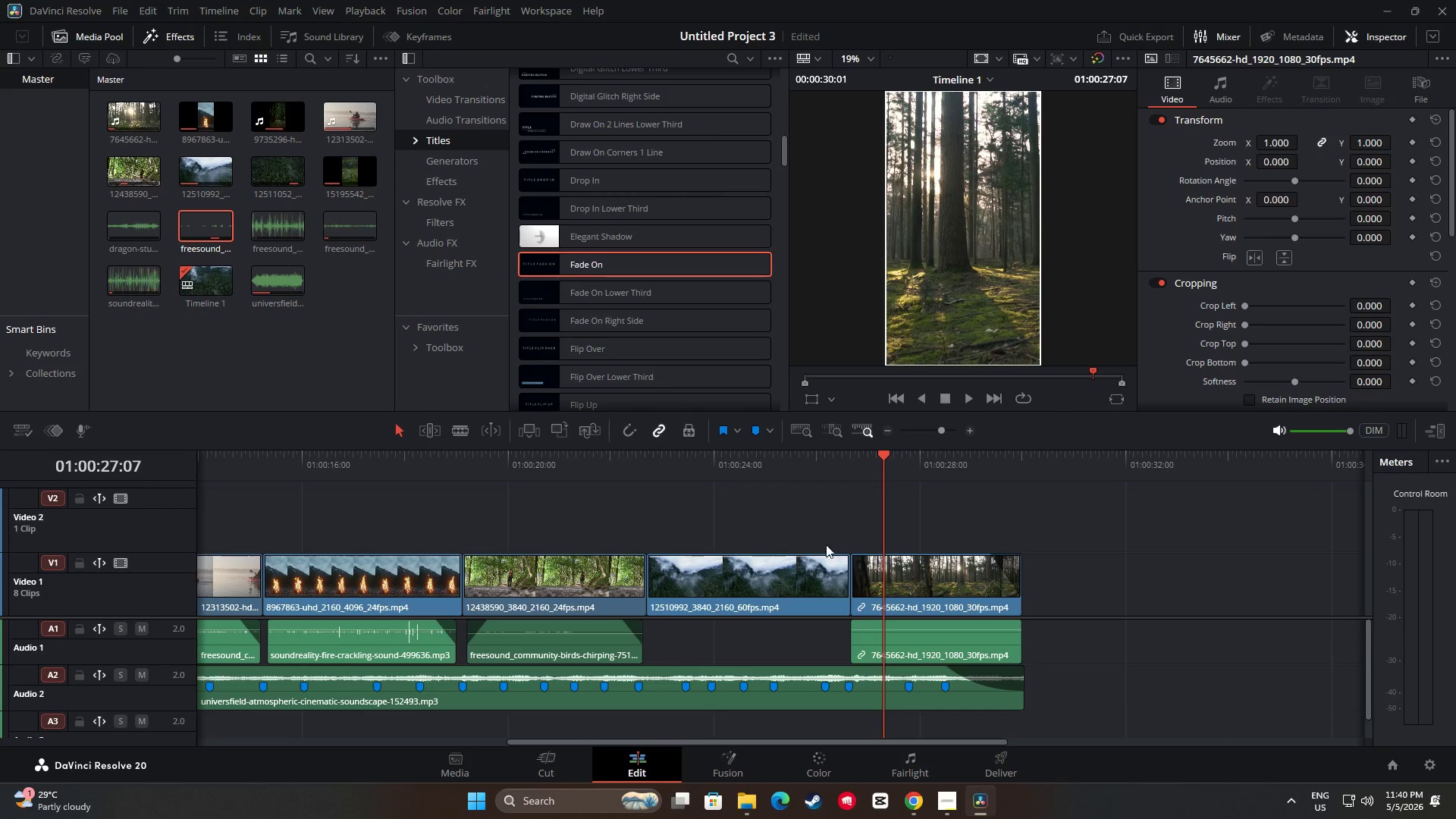 
wait(21.53)
 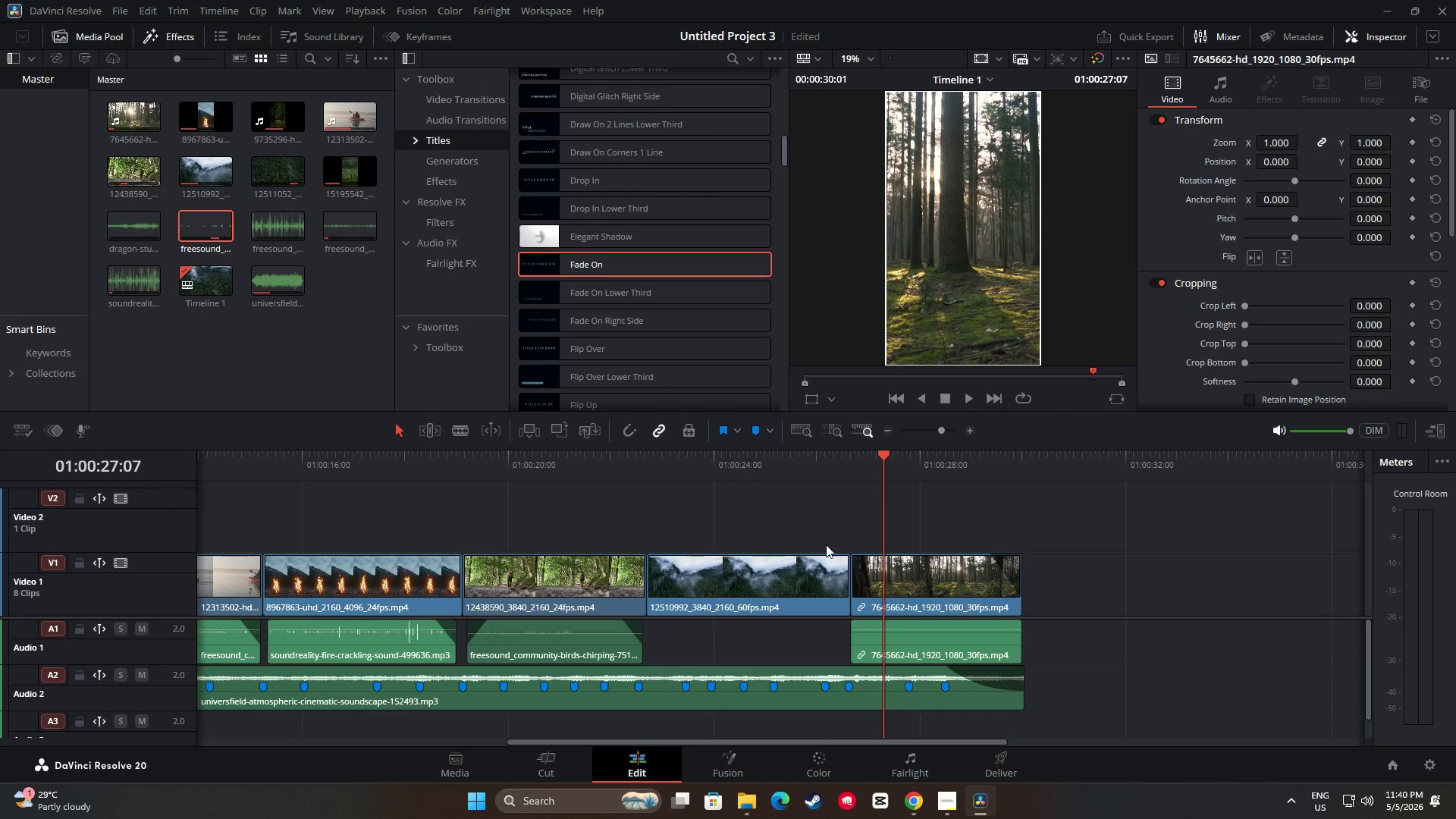 
left_click_drag(start_coordinate=[884, 460], to_coordinate=[849, 459])
 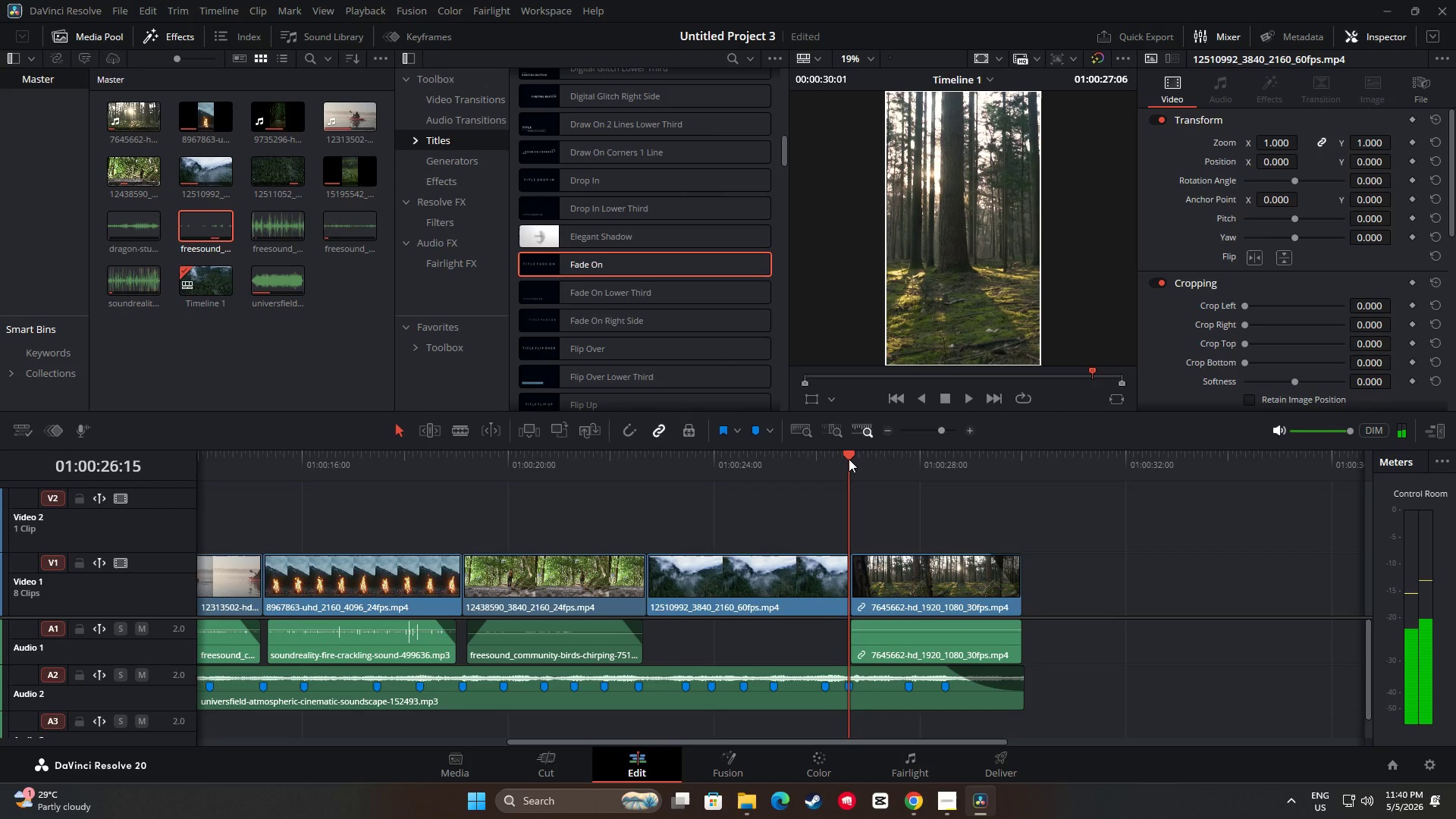 
key(Space)
 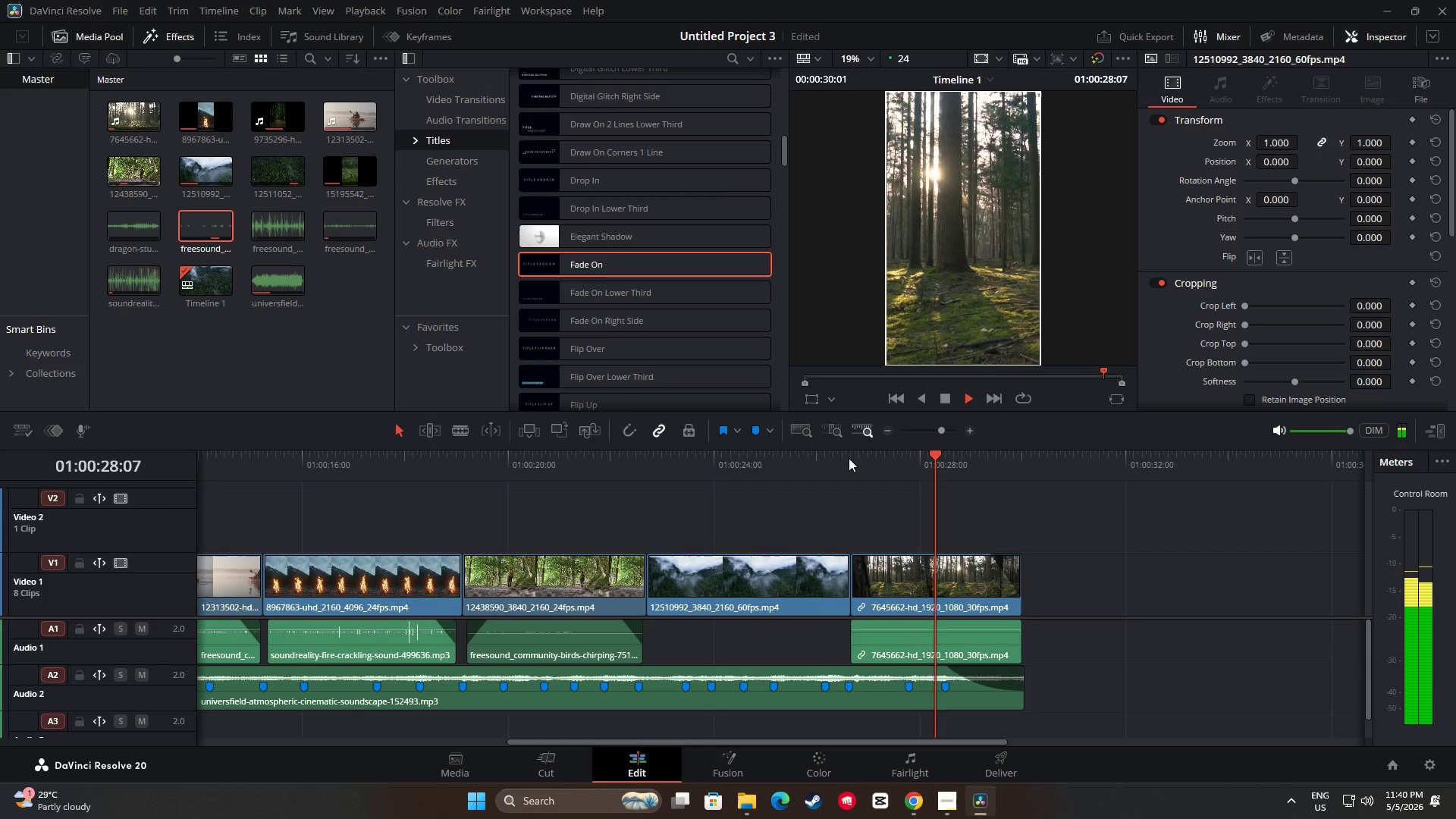 
key(Space)
 